 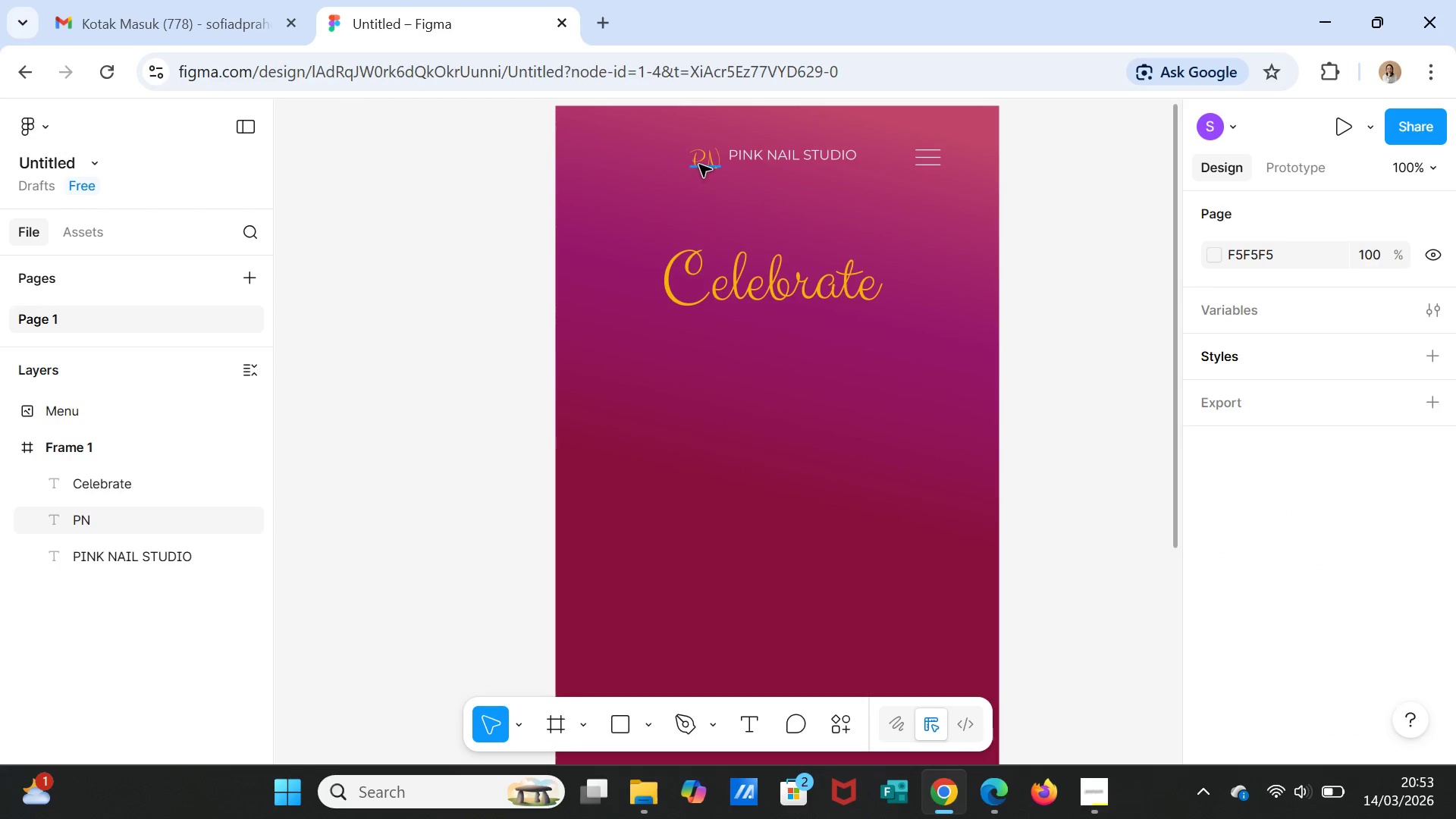 
left_click_drag(start_coordinate=[698, 164], to_coordinate=[692, 161])
 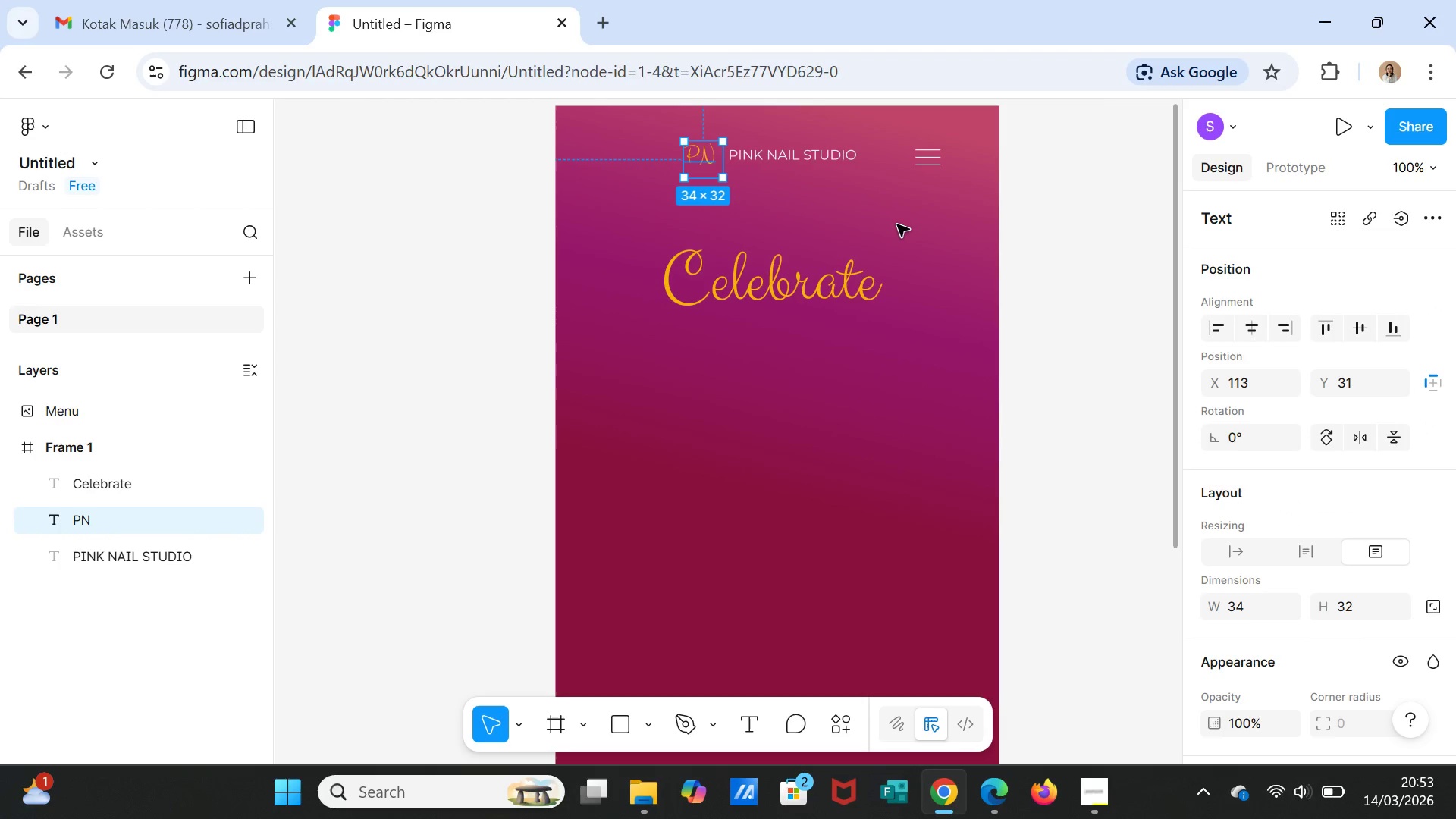 
left_click([897, 224])
 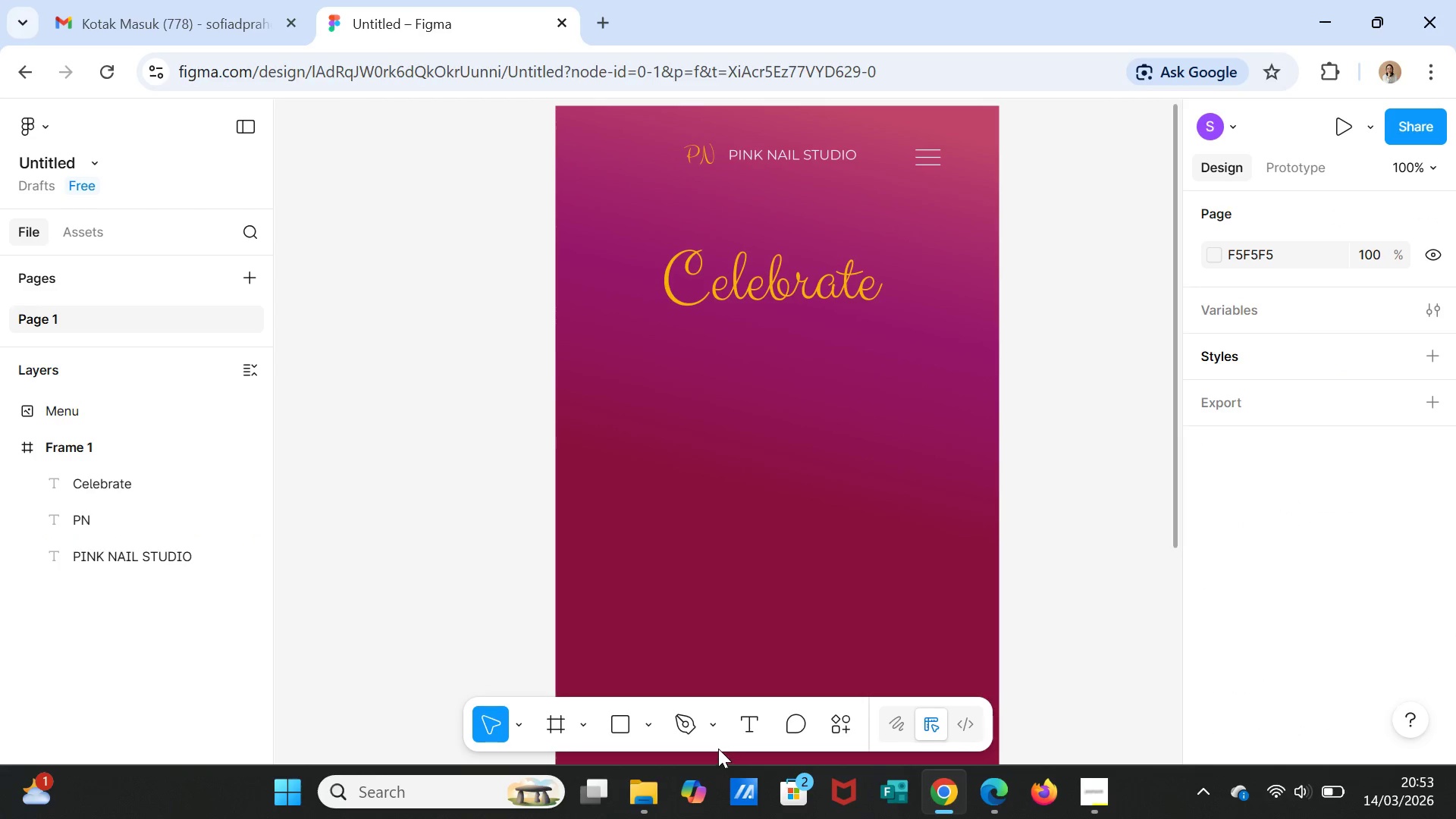 
left_click([742, 731])
 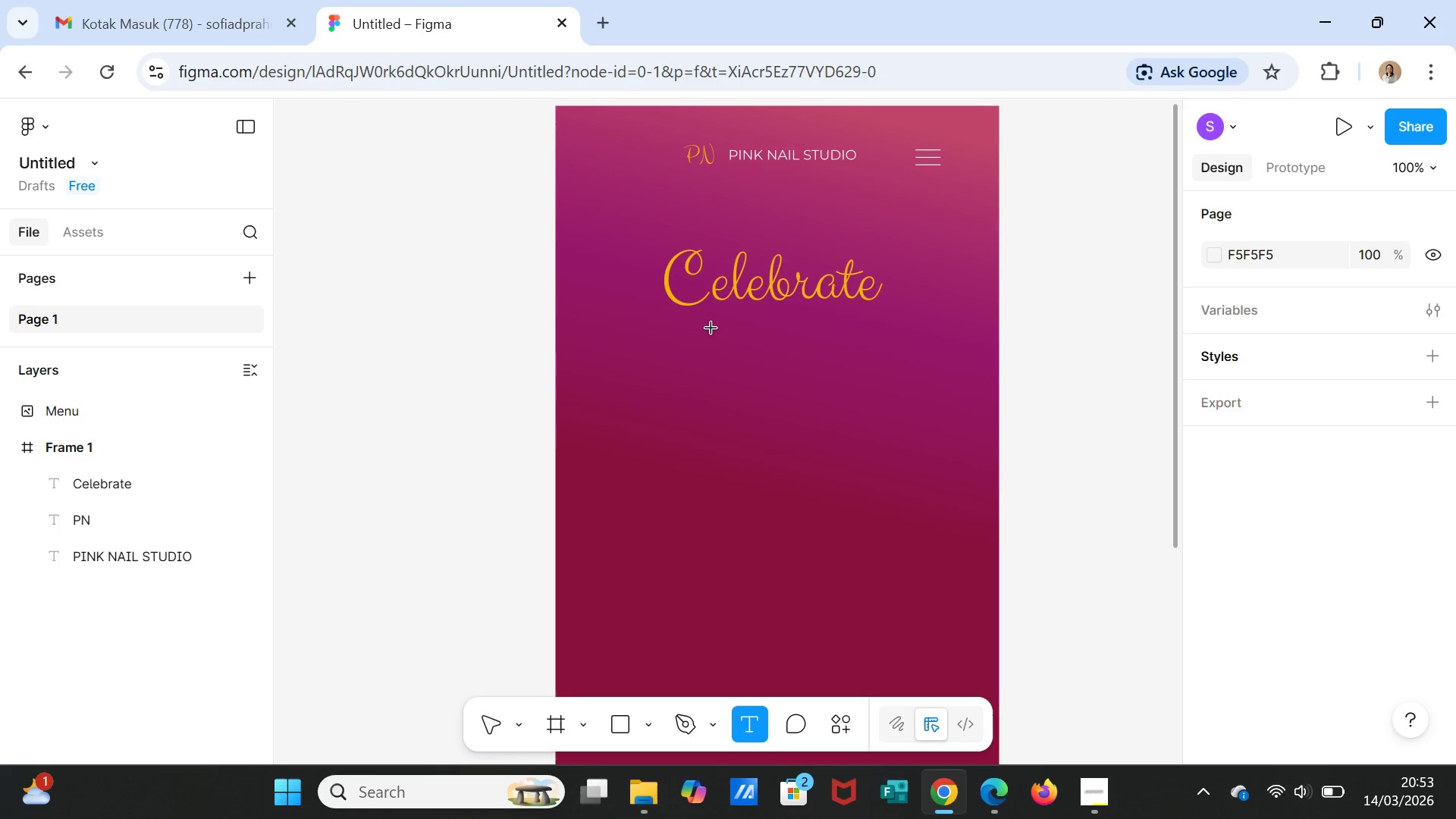 
left_click_drag(start_coordinate=[702, 325], to_coordinate=[867, 369])
 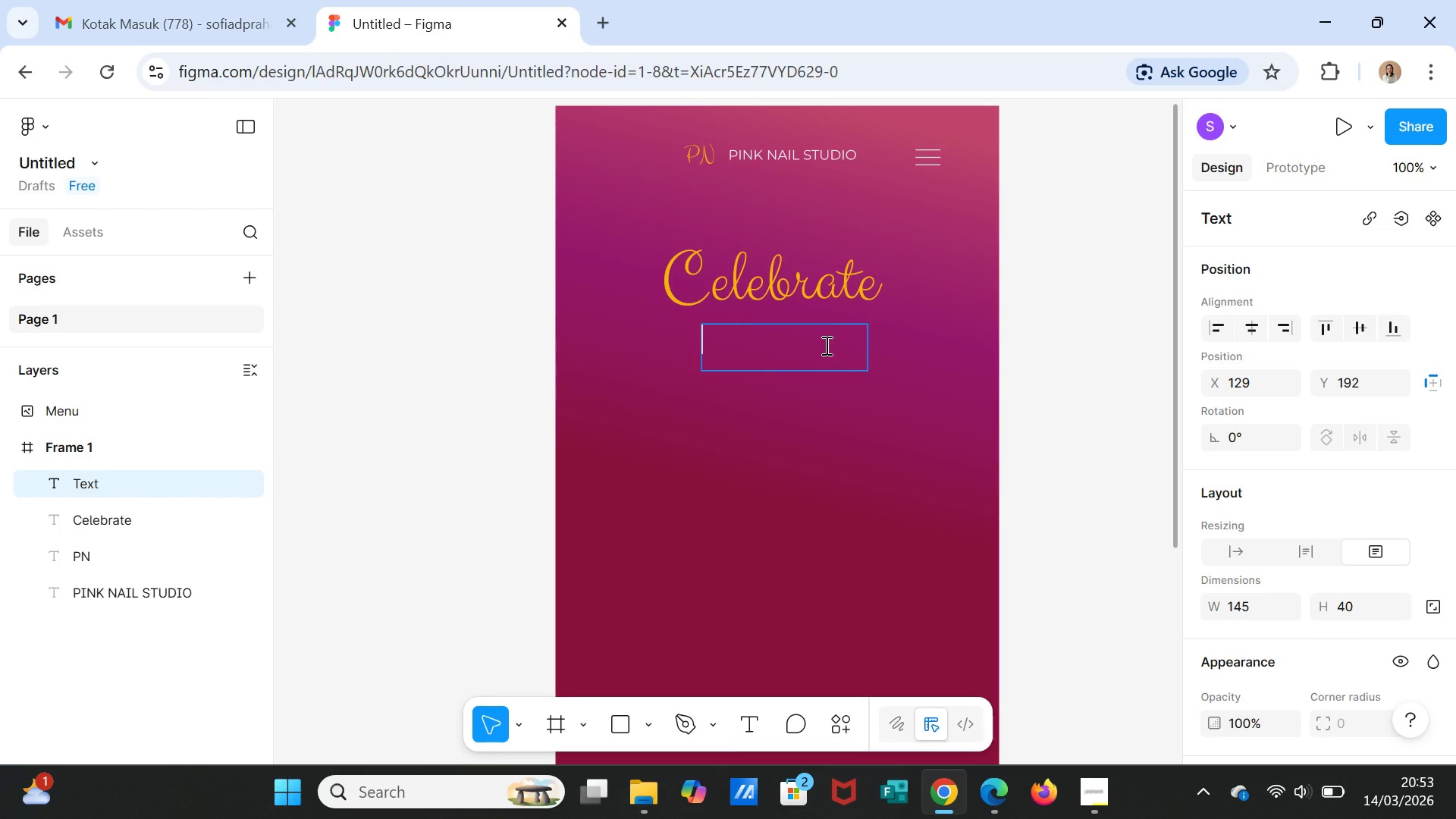 
type(EVERY )
 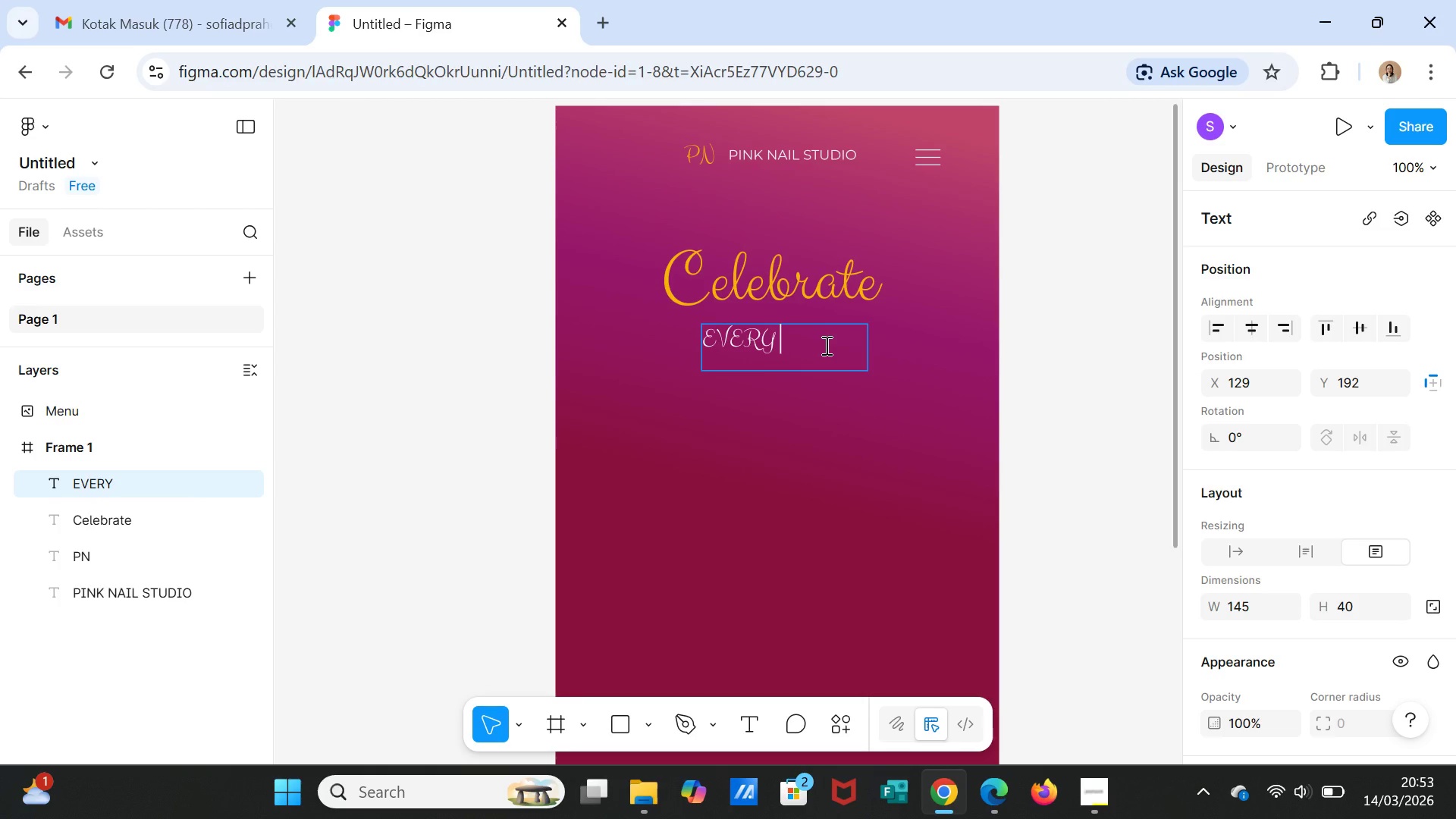 
key(Enter)
 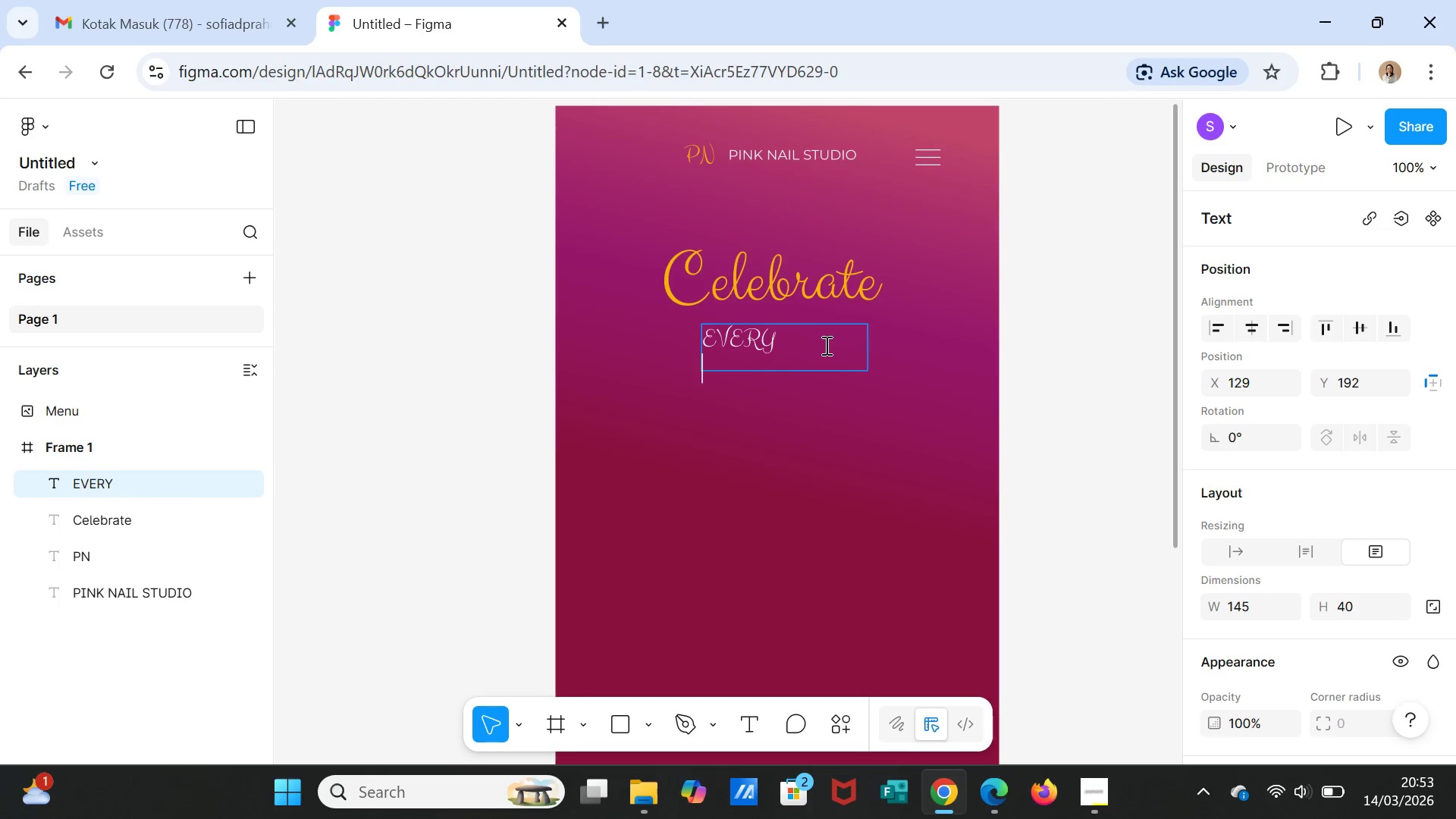 
type(HAND)
 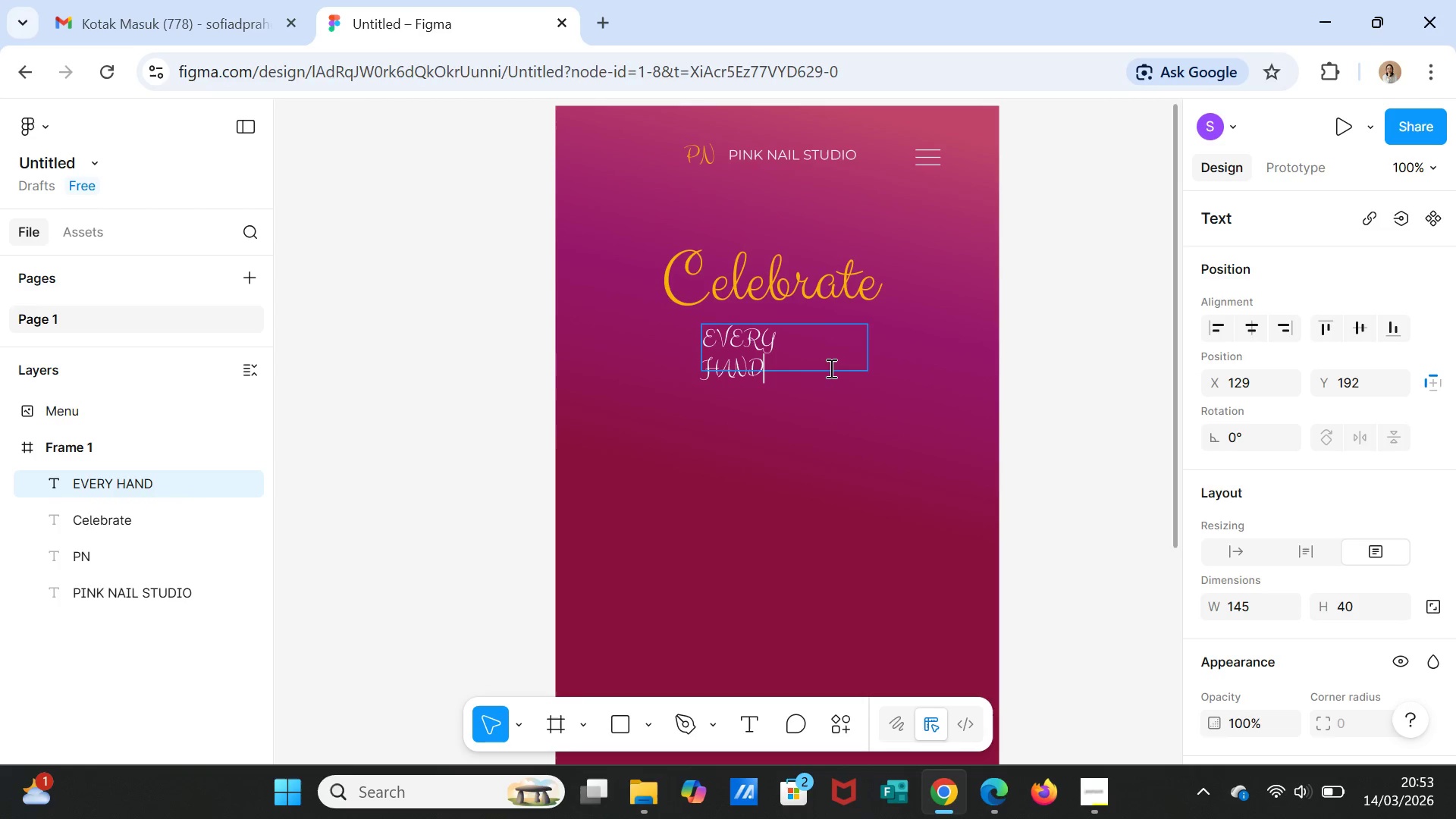 
left_click([840, 413])
 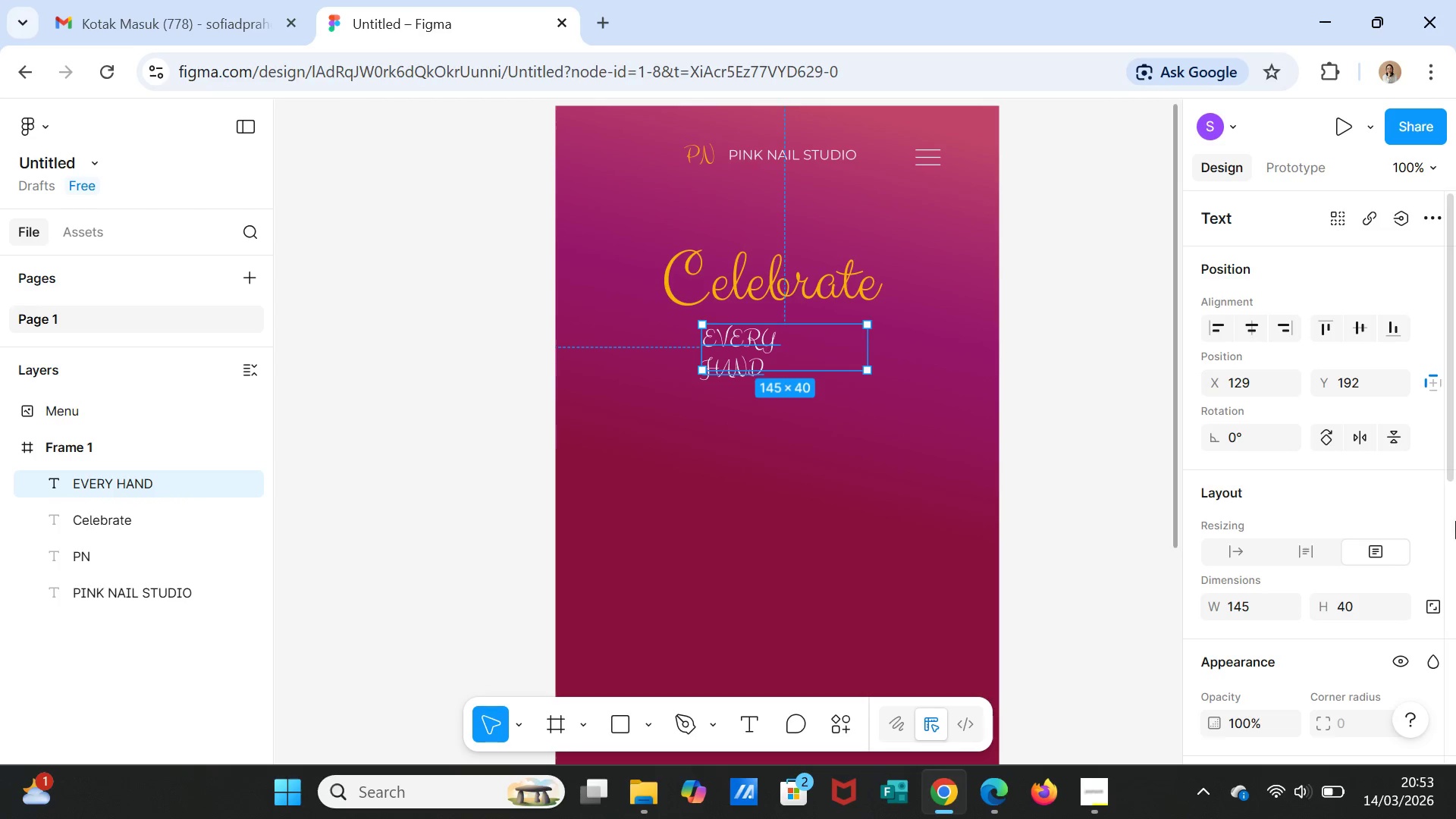 
scroll: coordinate [1363, 595], scroll_direction: down, amount: 3.0
 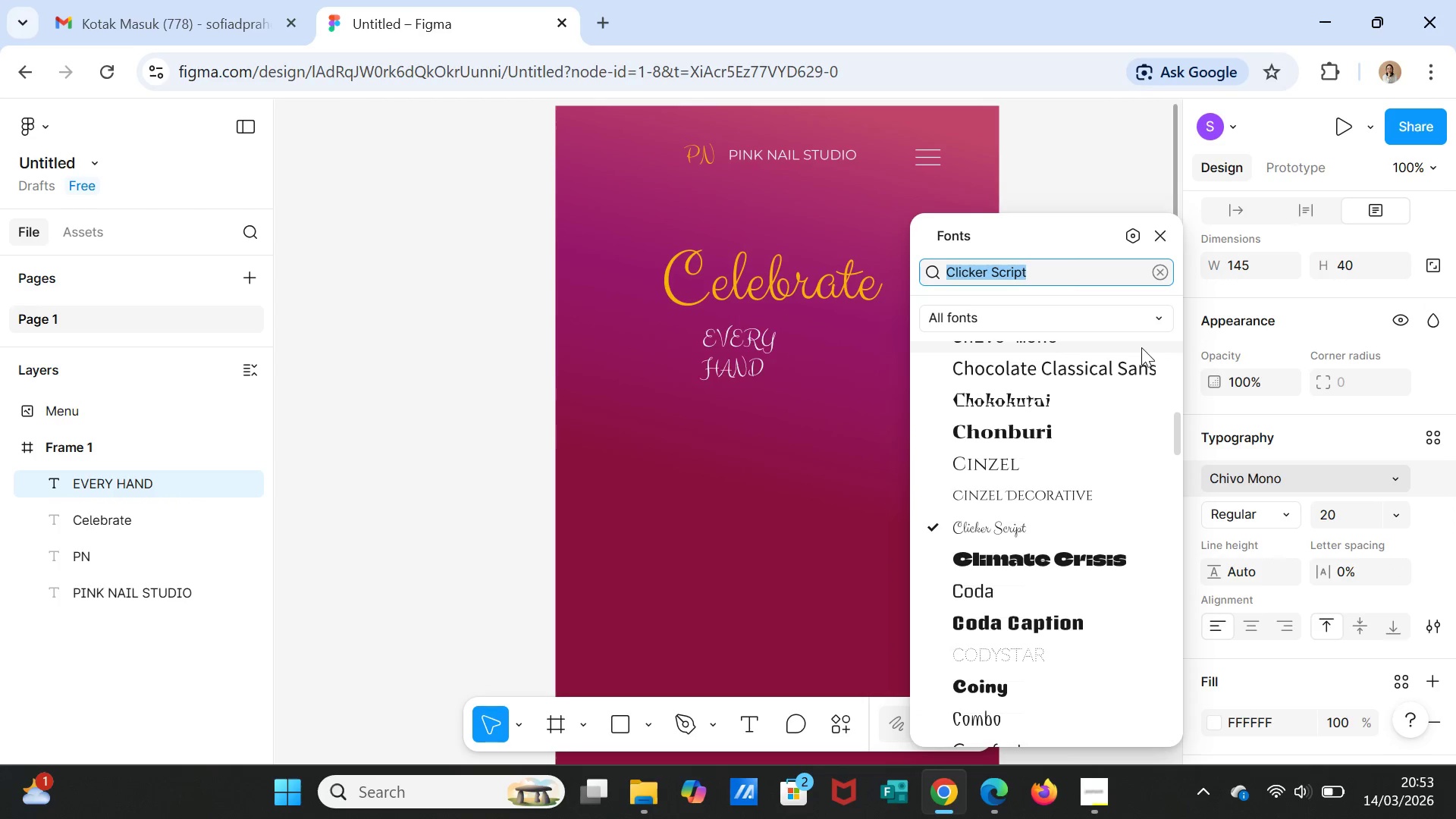 
type(MONT)
 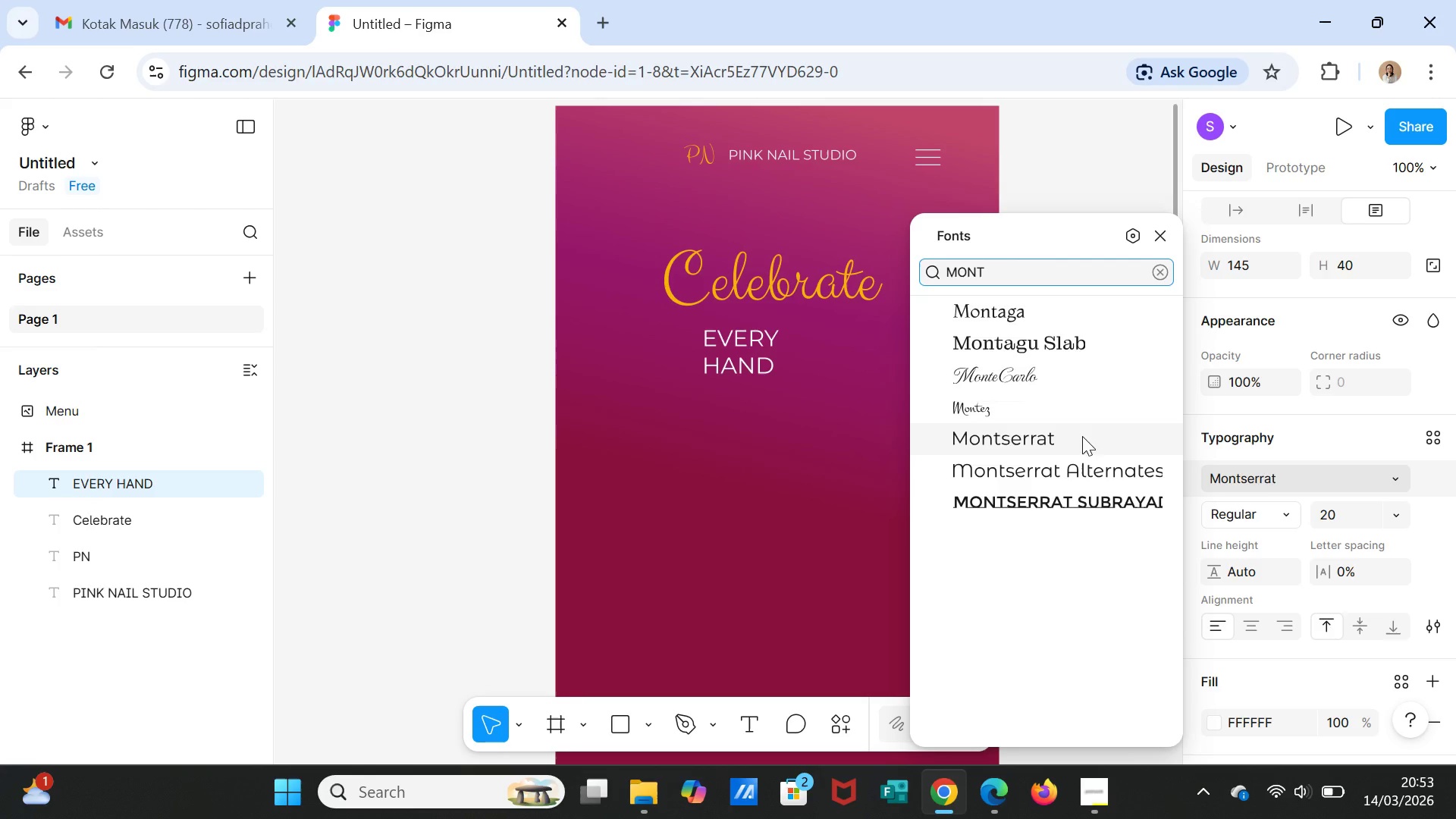 
left_click([1082, 430])
 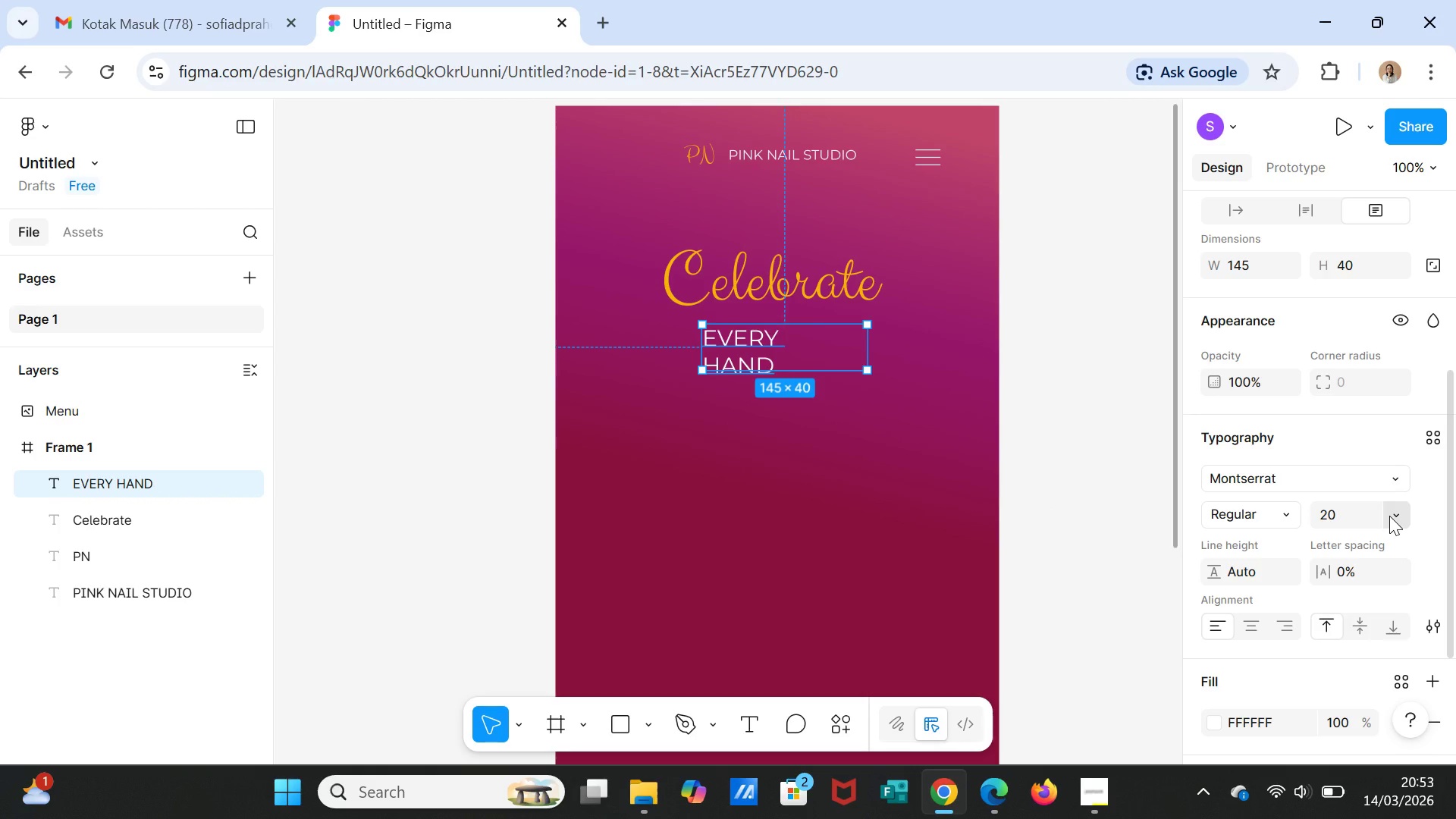 
wait(5.22)
 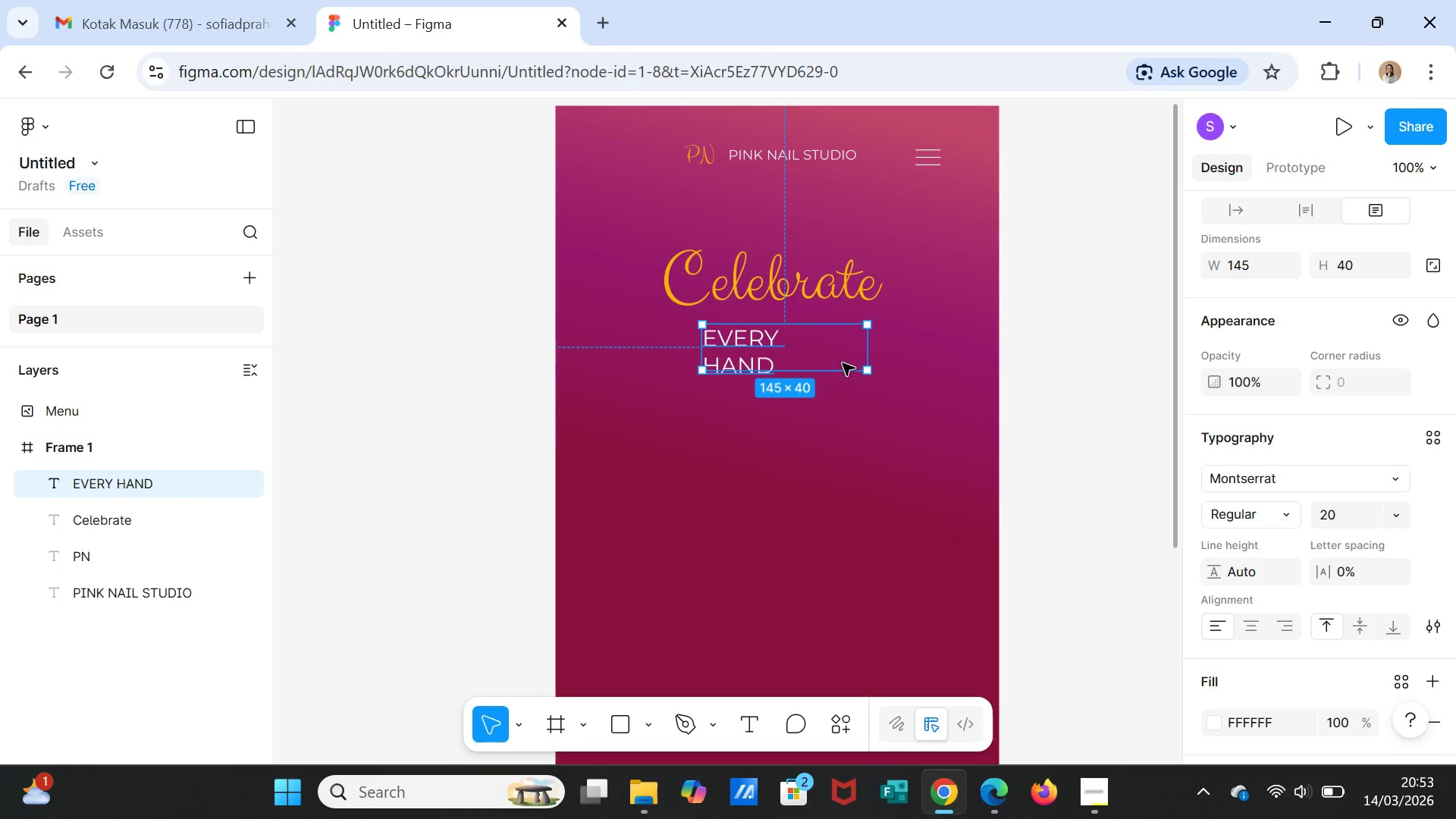 
left_click([1259, 512])
 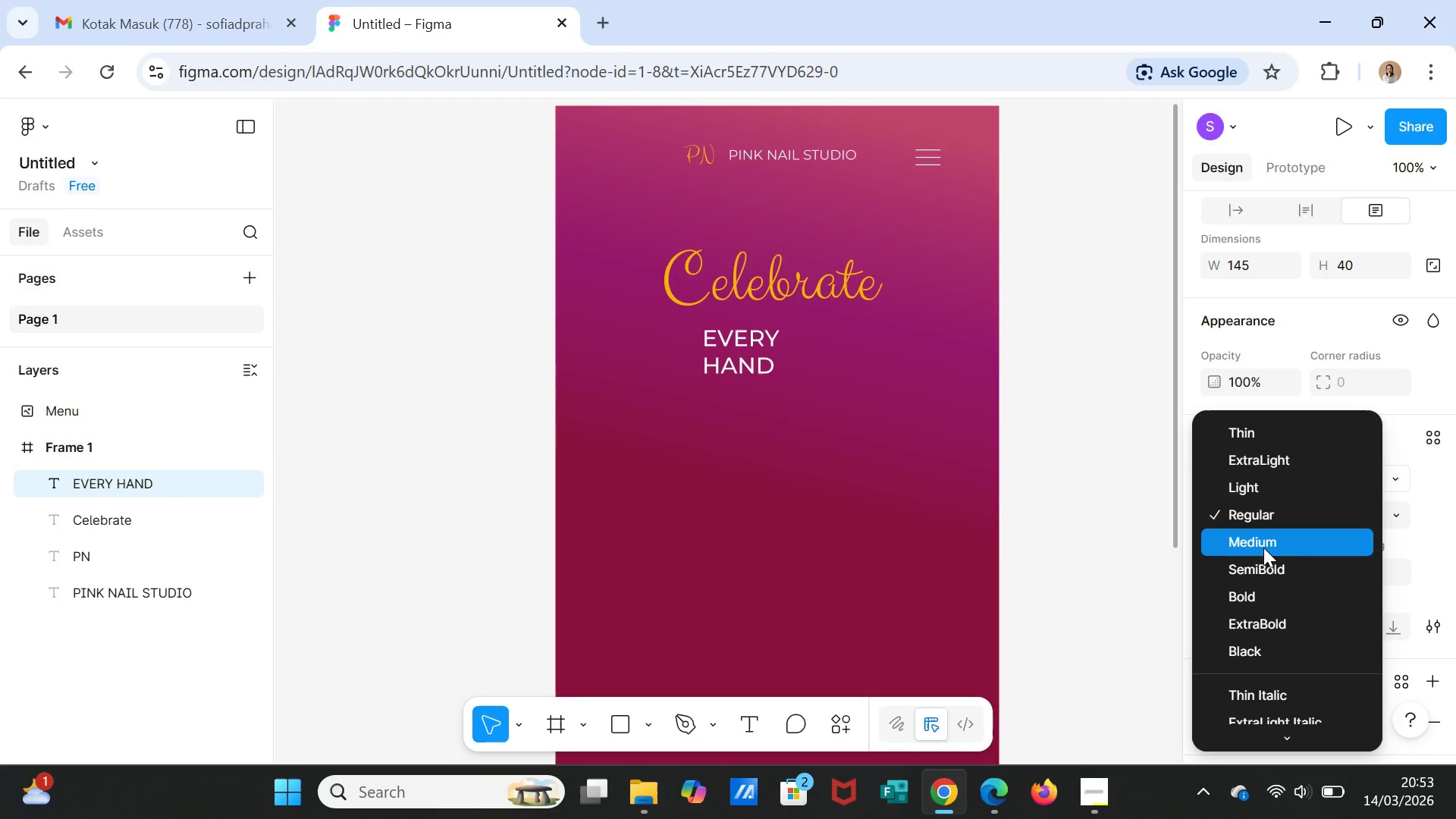 
left_click([1263, 548])
 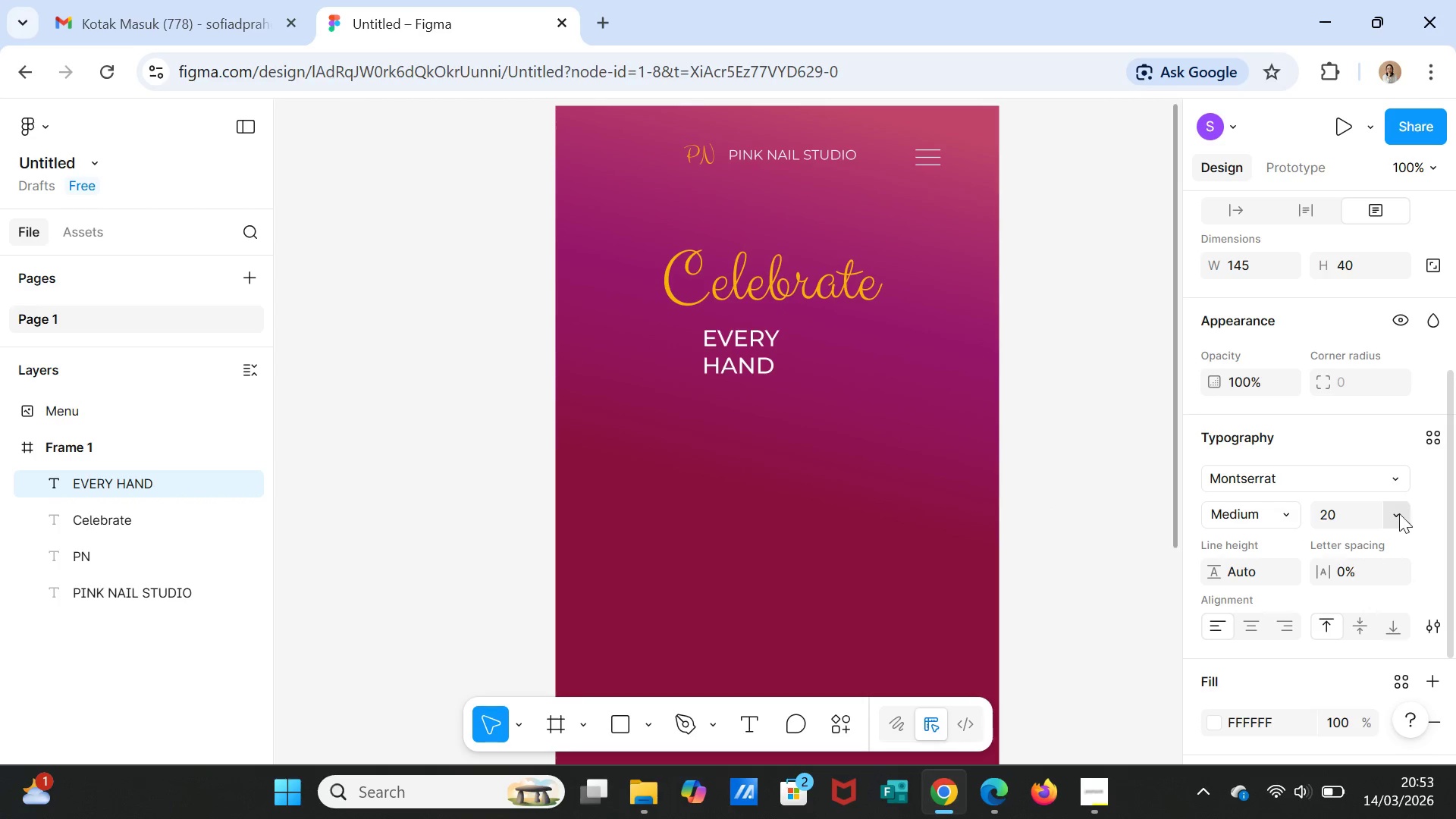 
left_click([1398, 517])
 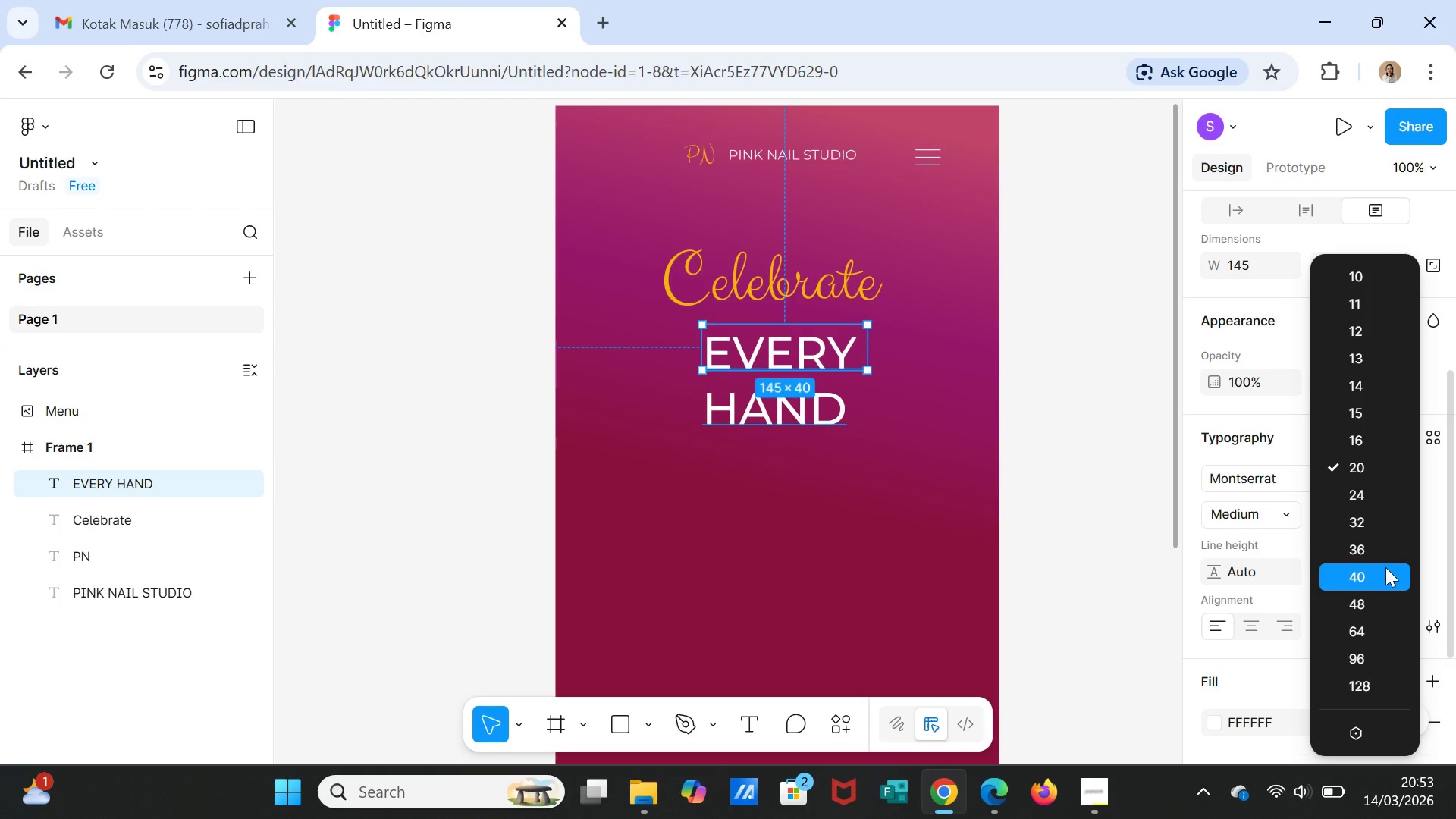 
wait(6.48)
 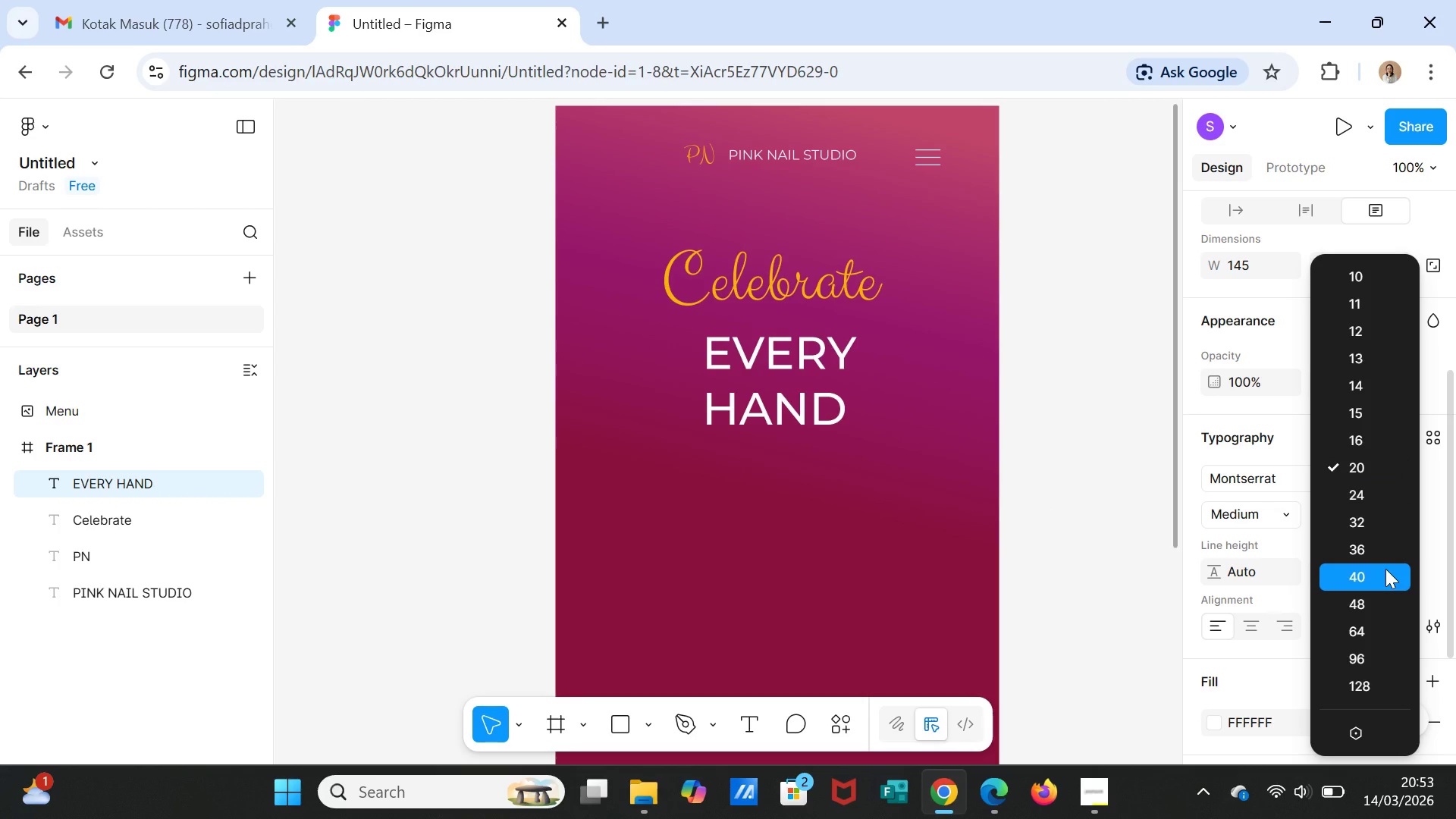 
left_click([928, 426])
 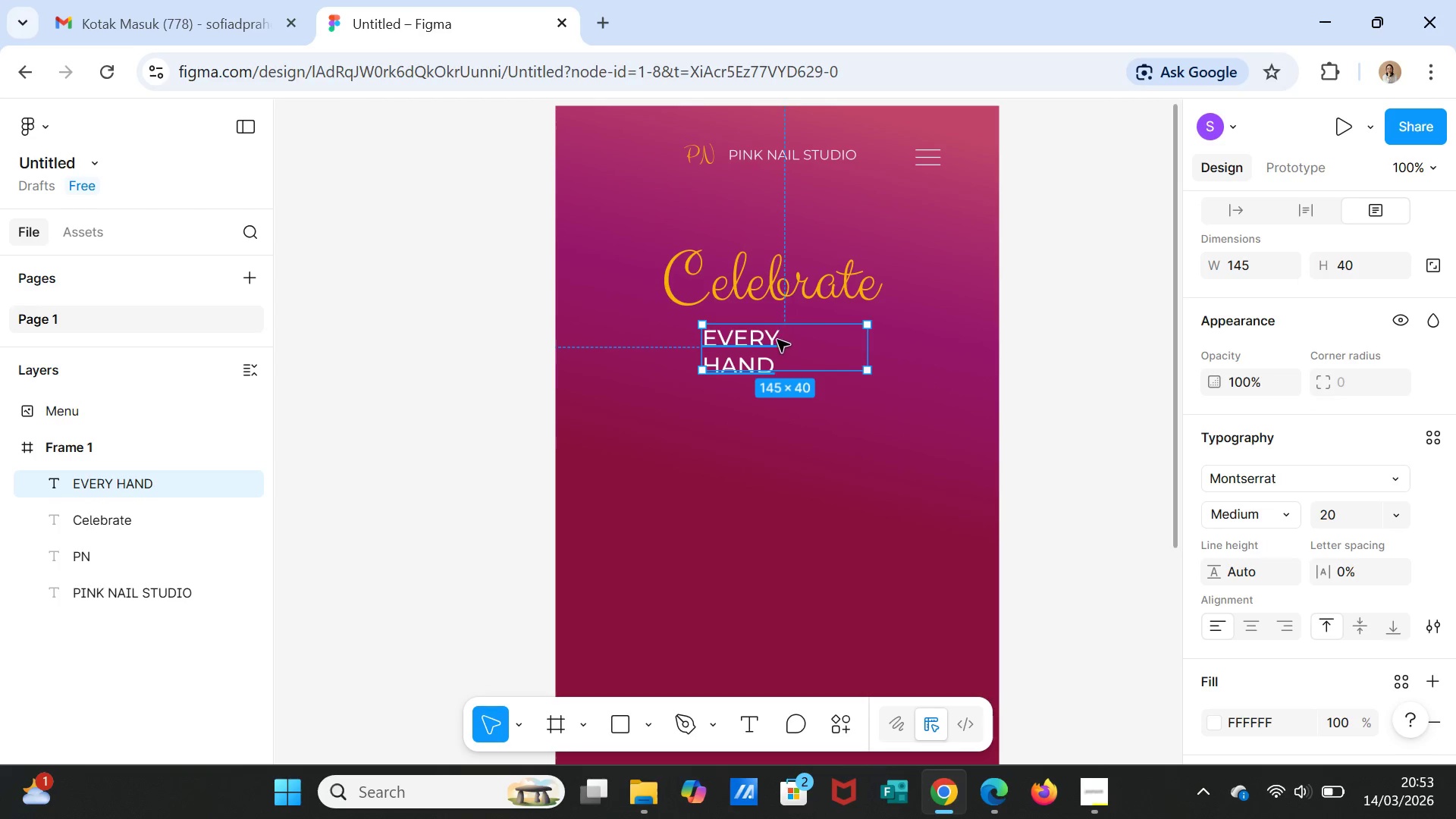 
double_click([777, 339])
 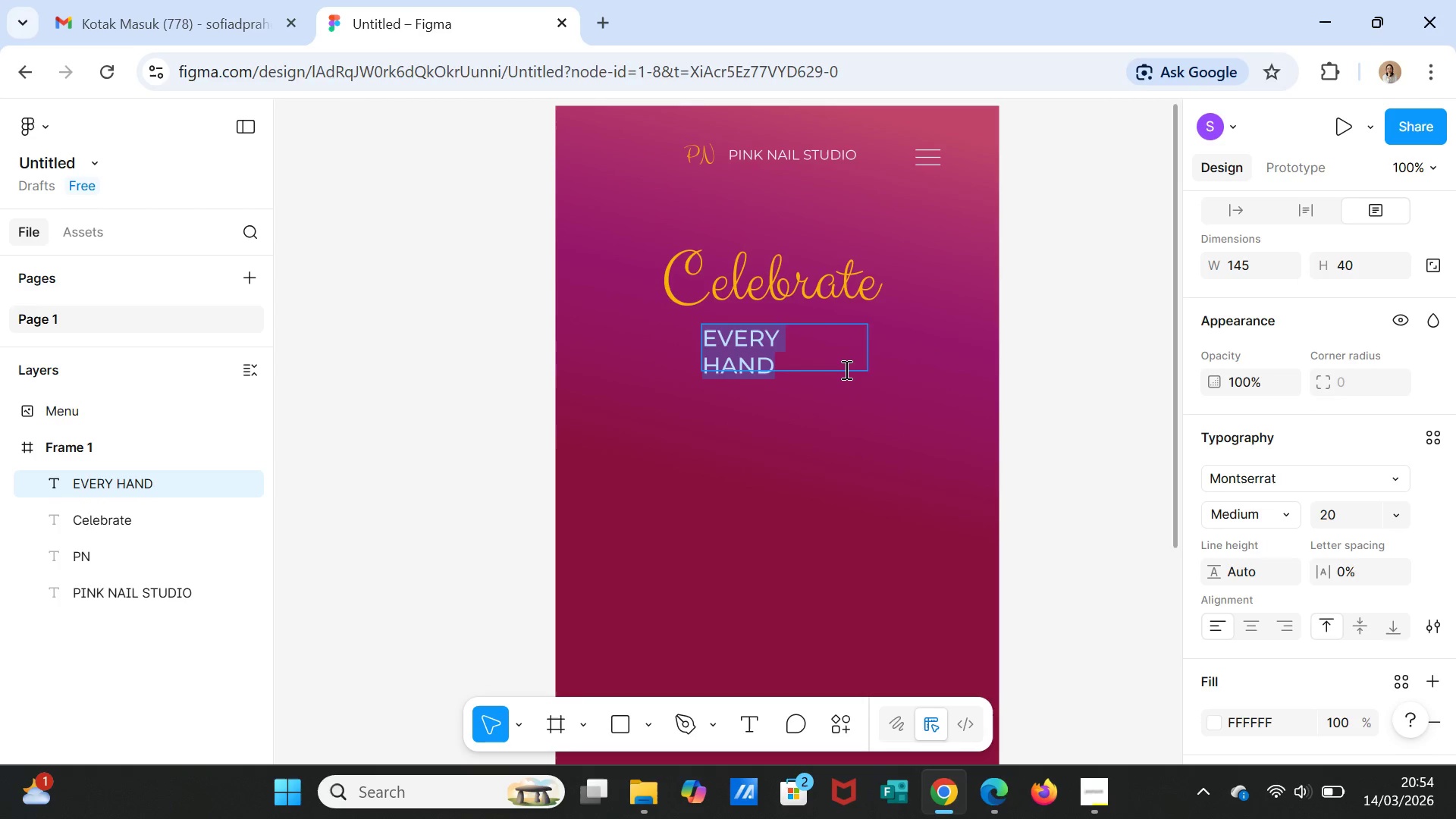 
left_click([820, 369])
 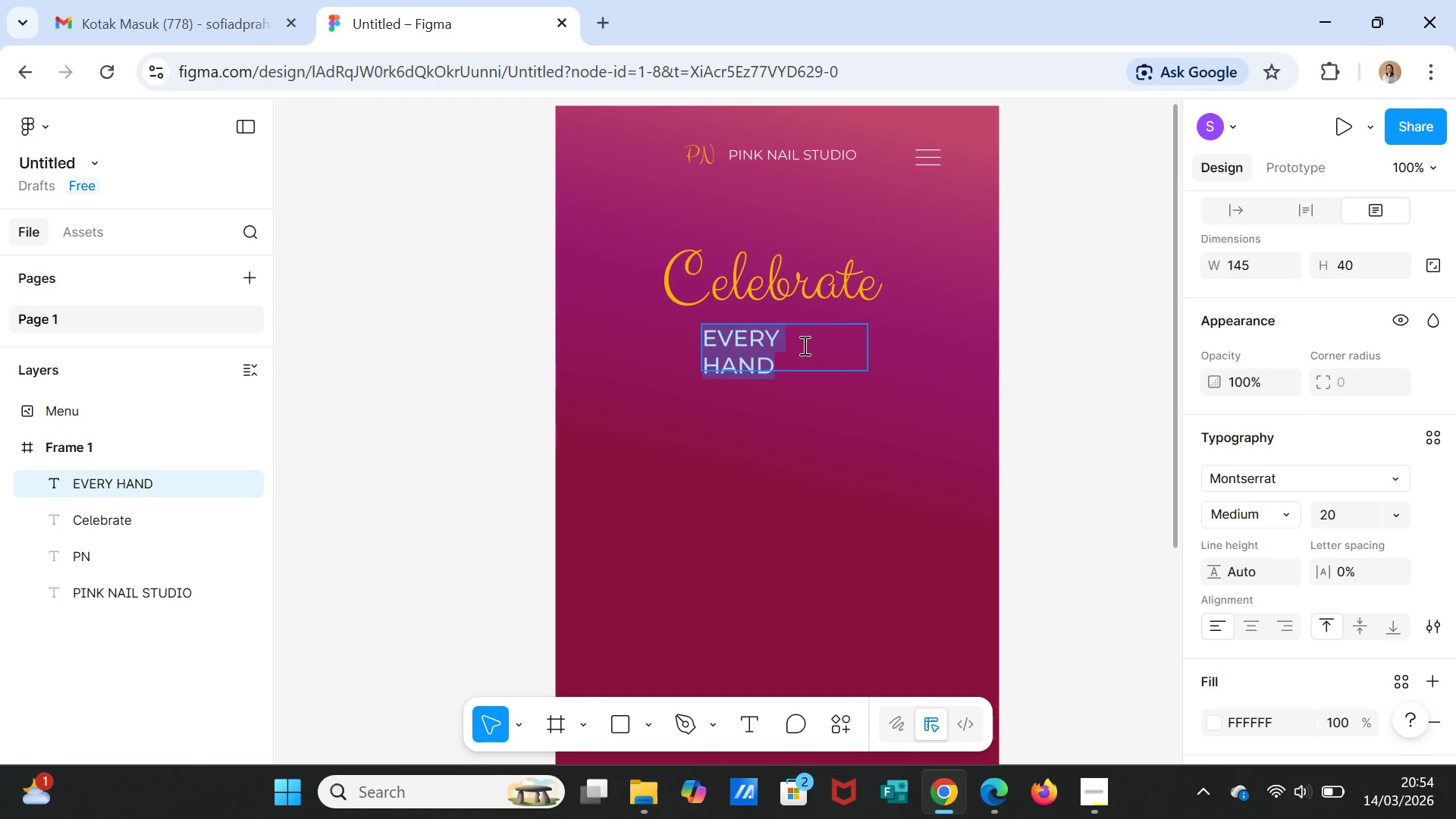 
left_click([803, 345])
 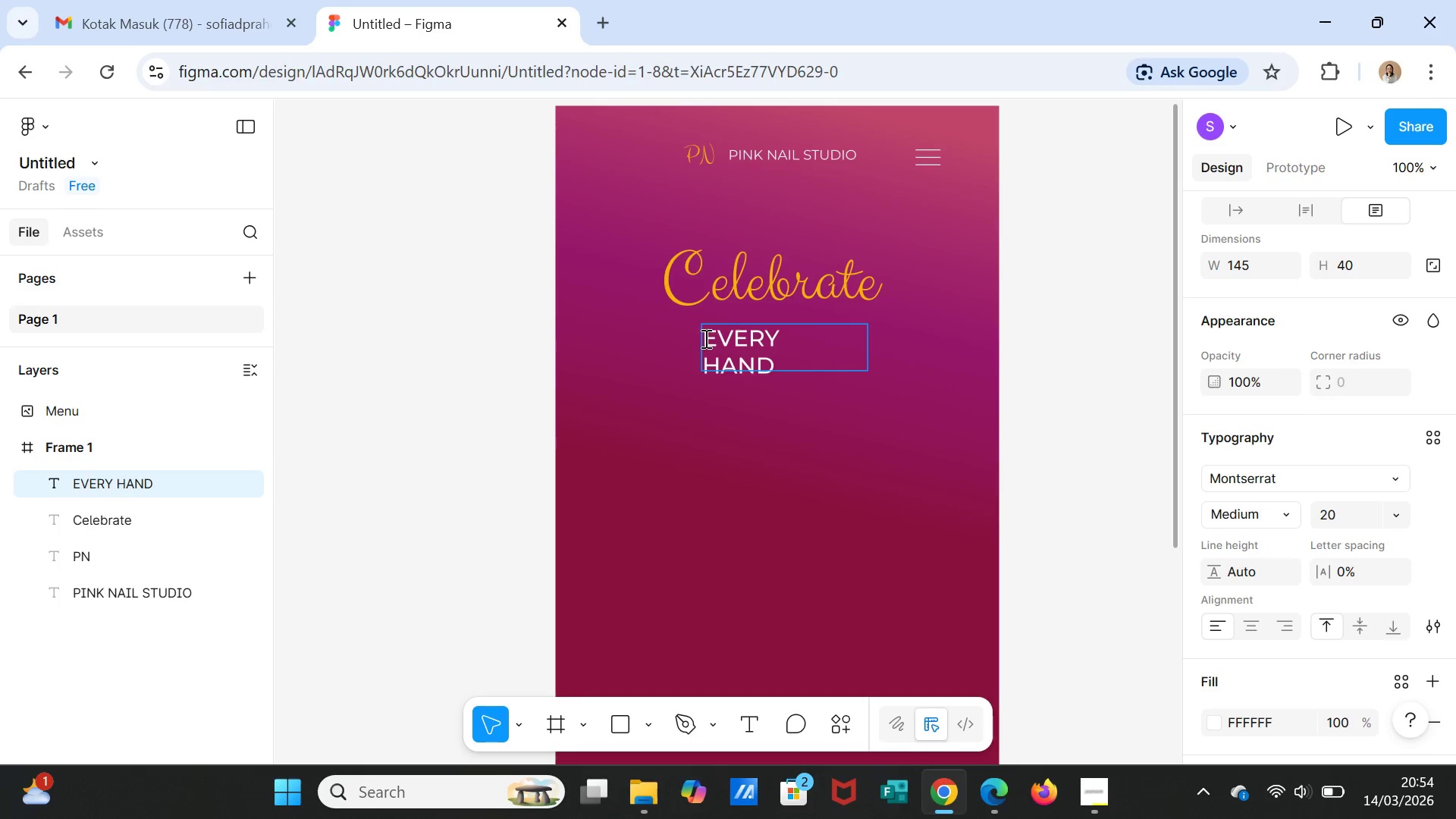 
left_click_drag(start_coordinate=[704, 337], to_coordinate=[779, 336])
 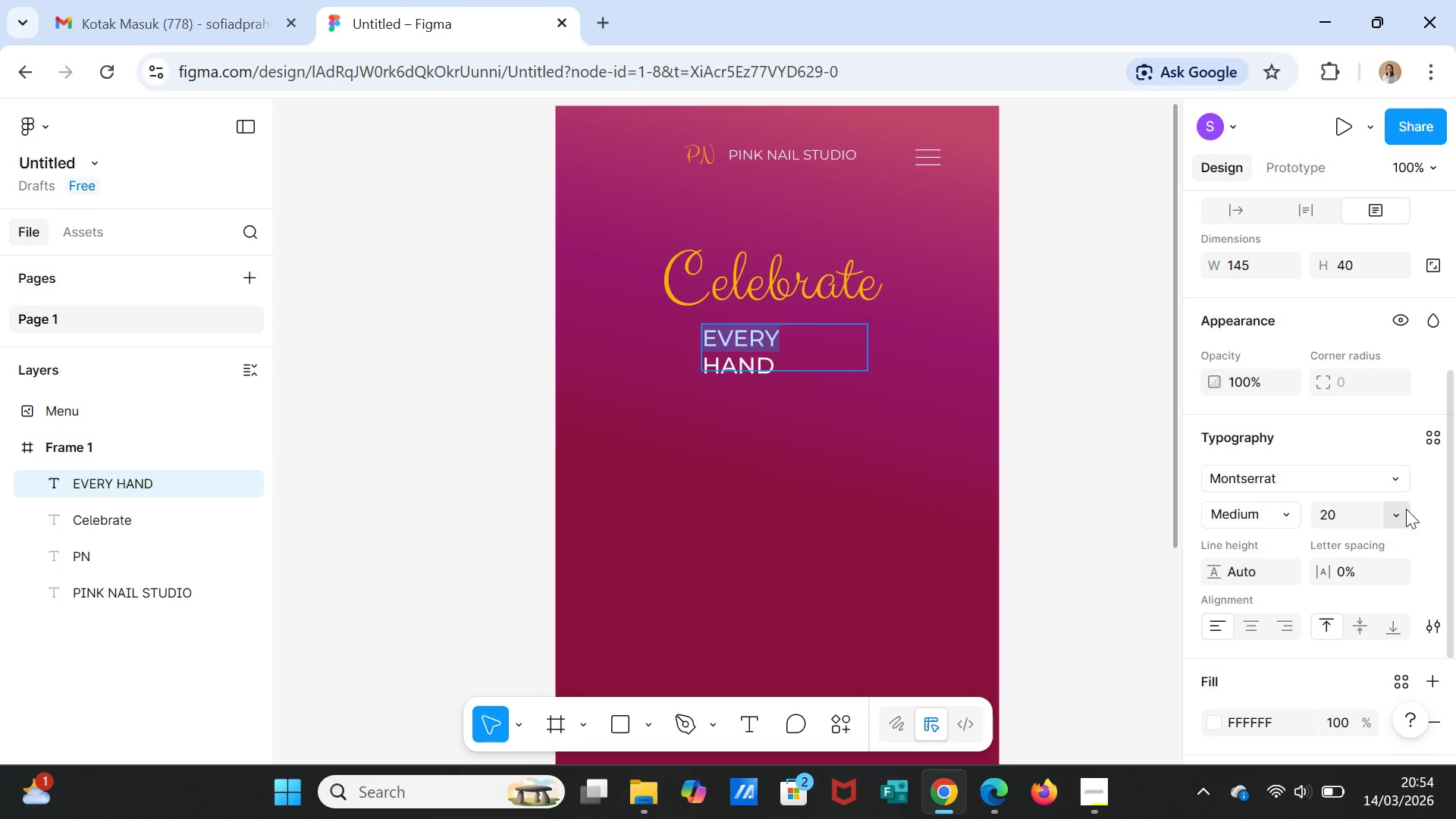 
left_click([1401, 516])
 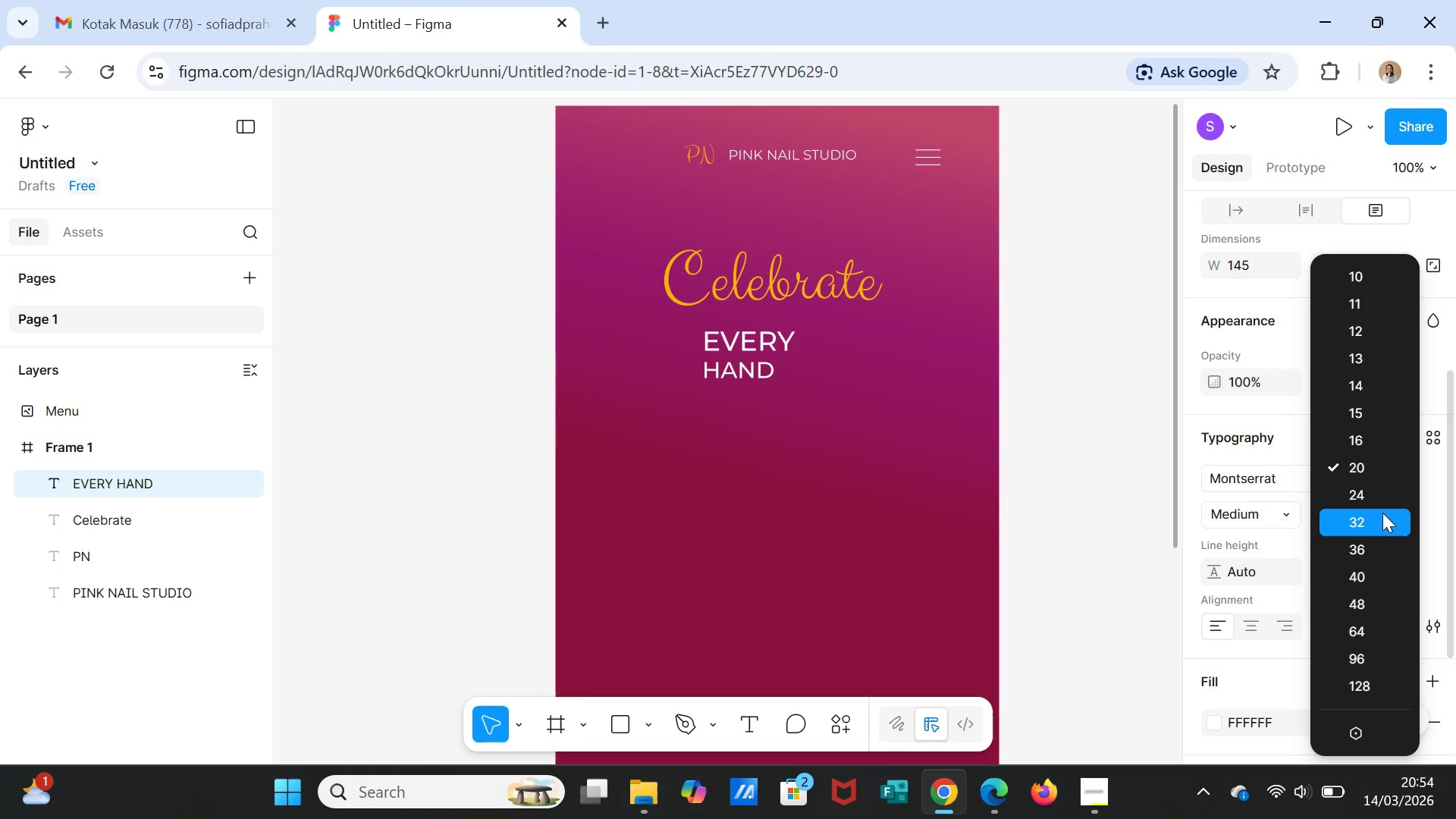 
wait(5.38)
 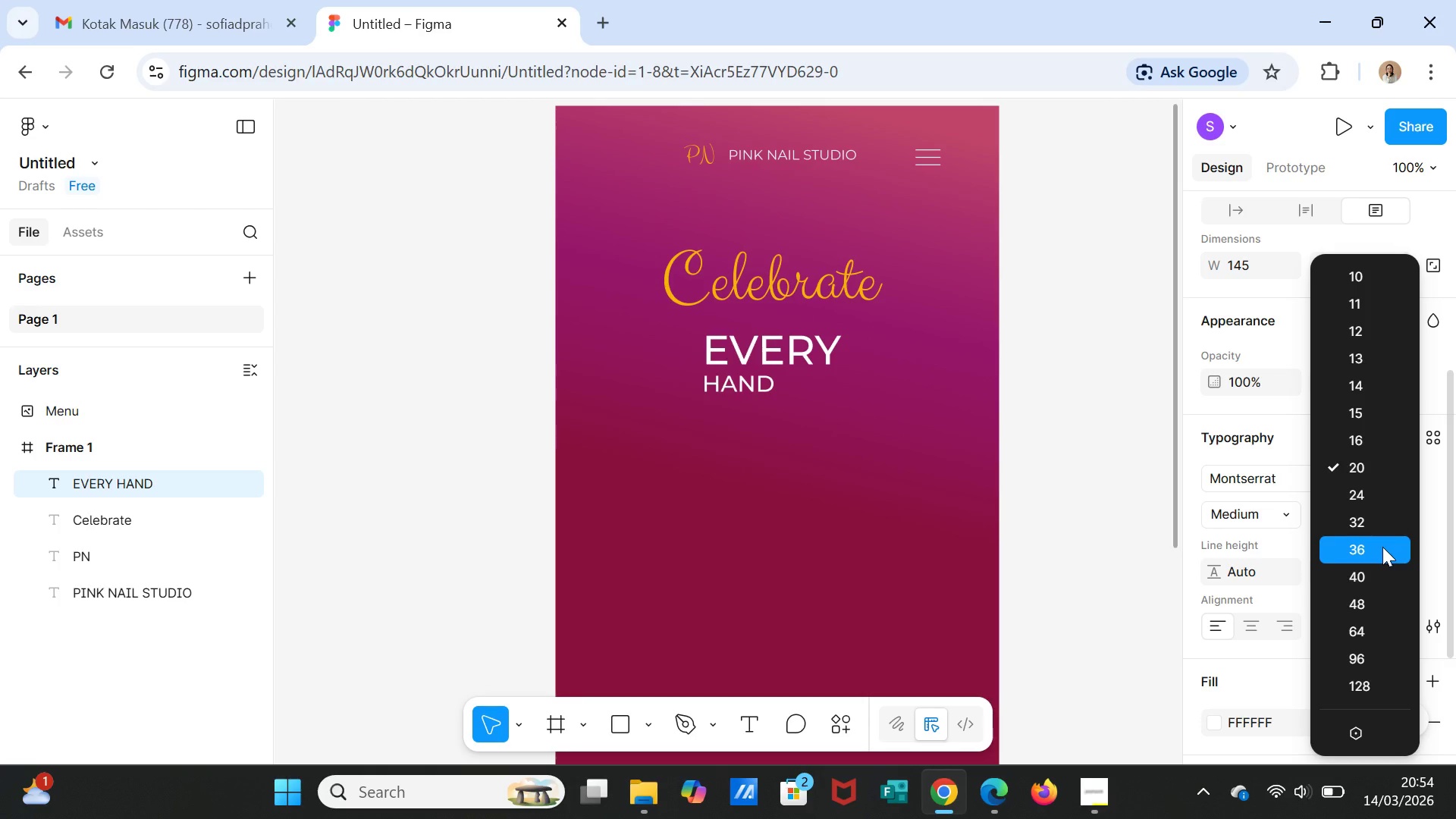 
left_click([1382, 507])
 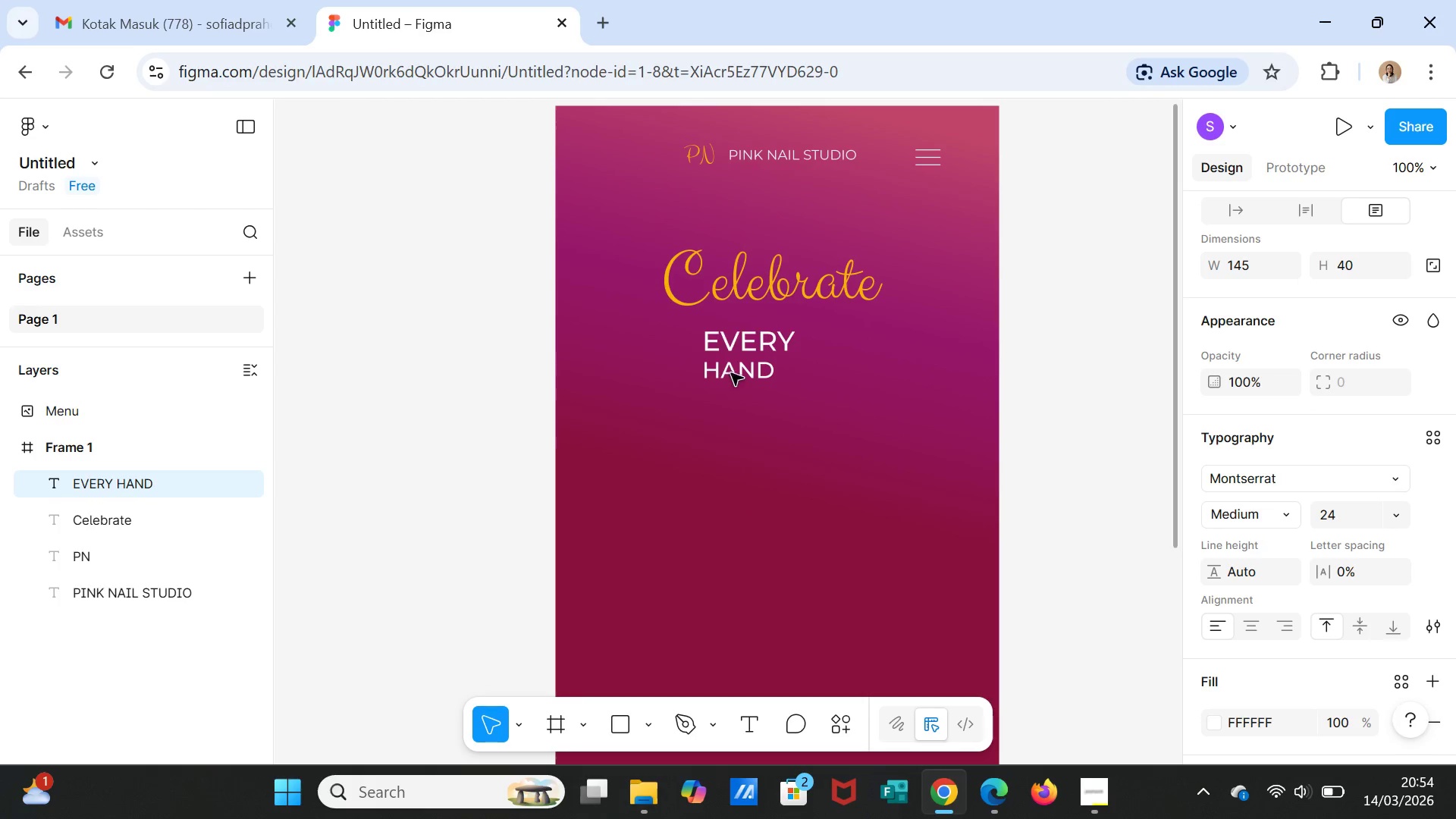 
double_click([729, 369])
 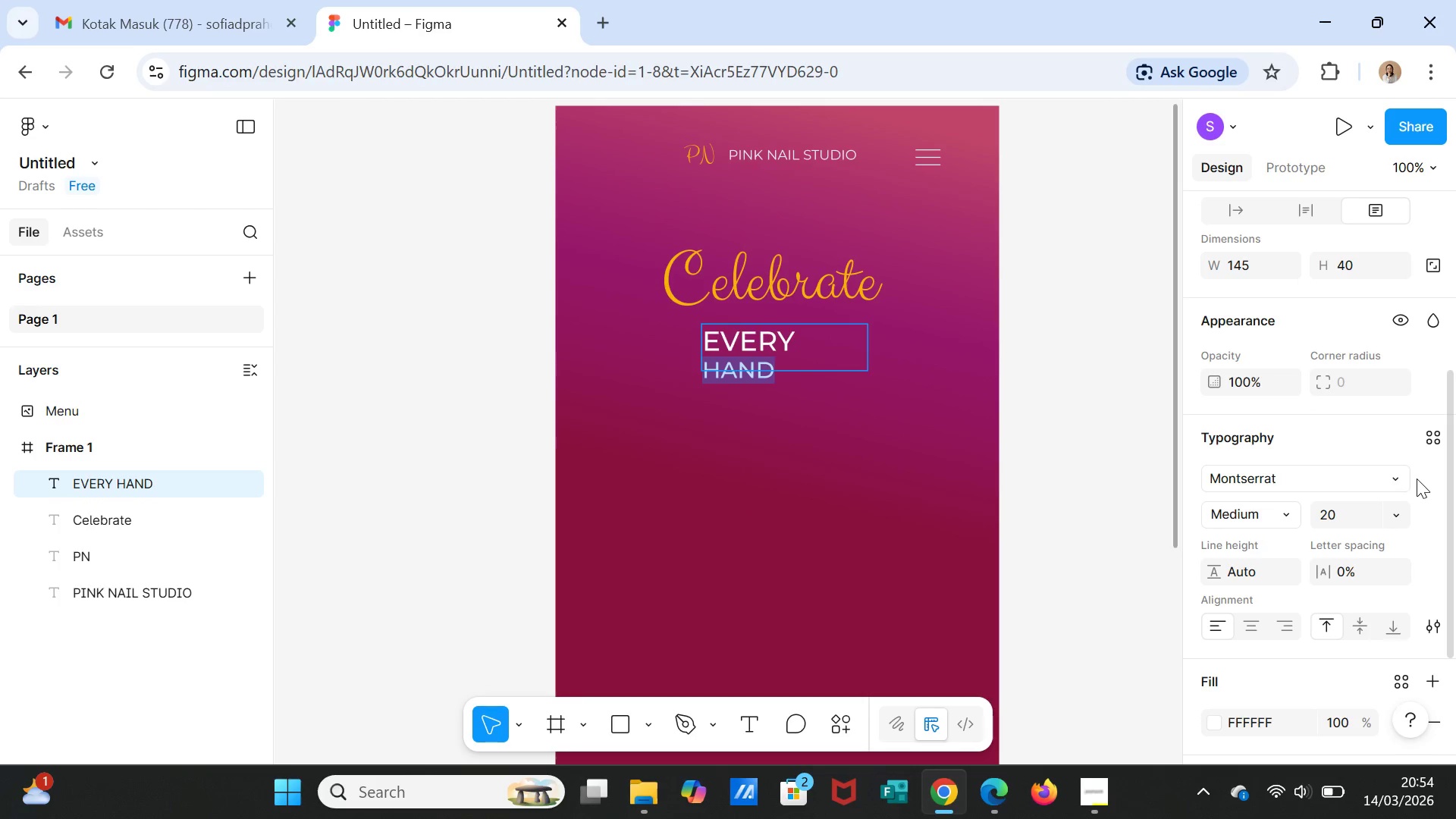 
left_click([1401, 507])
 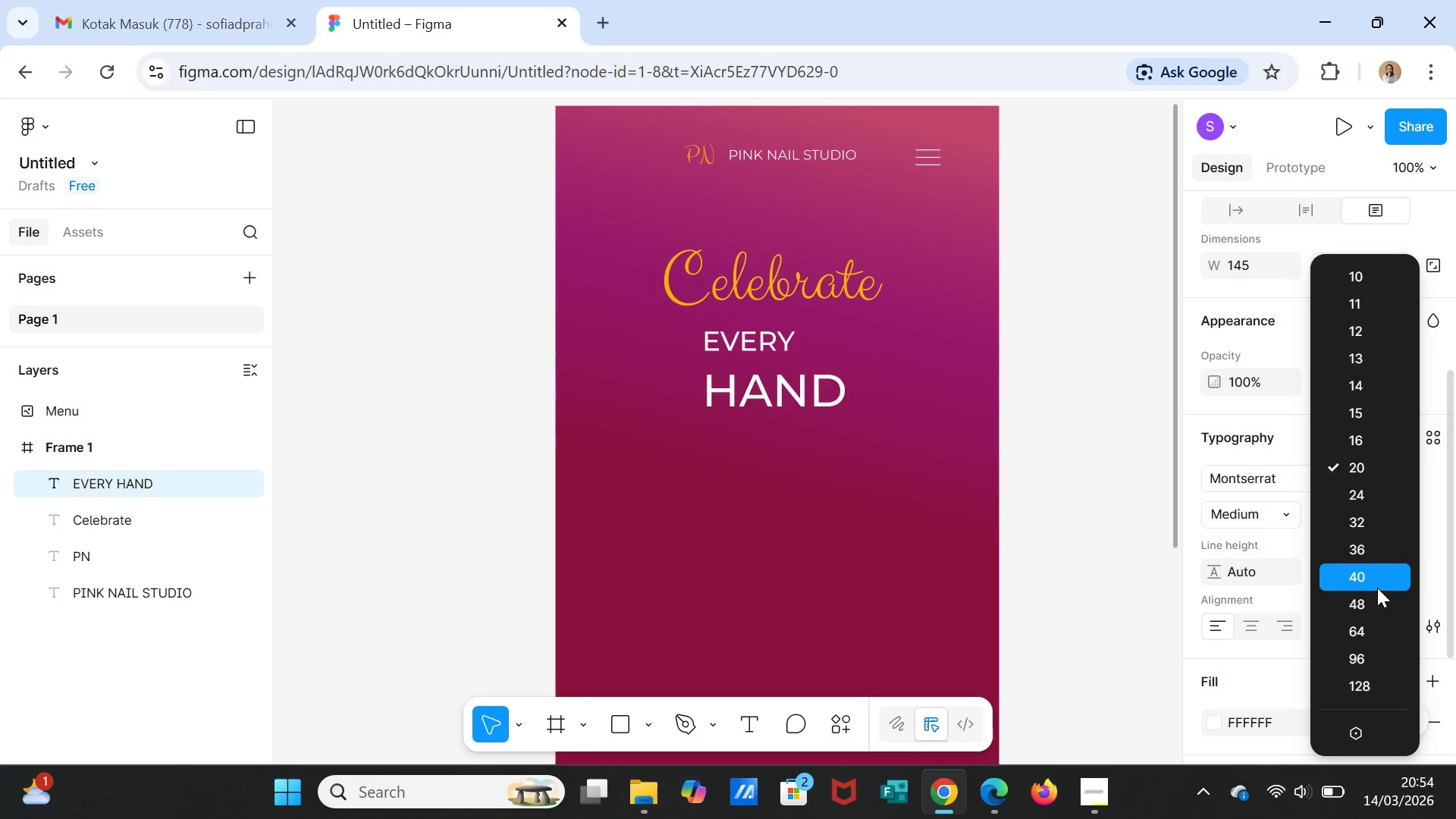 
left_click([1377, 586])
 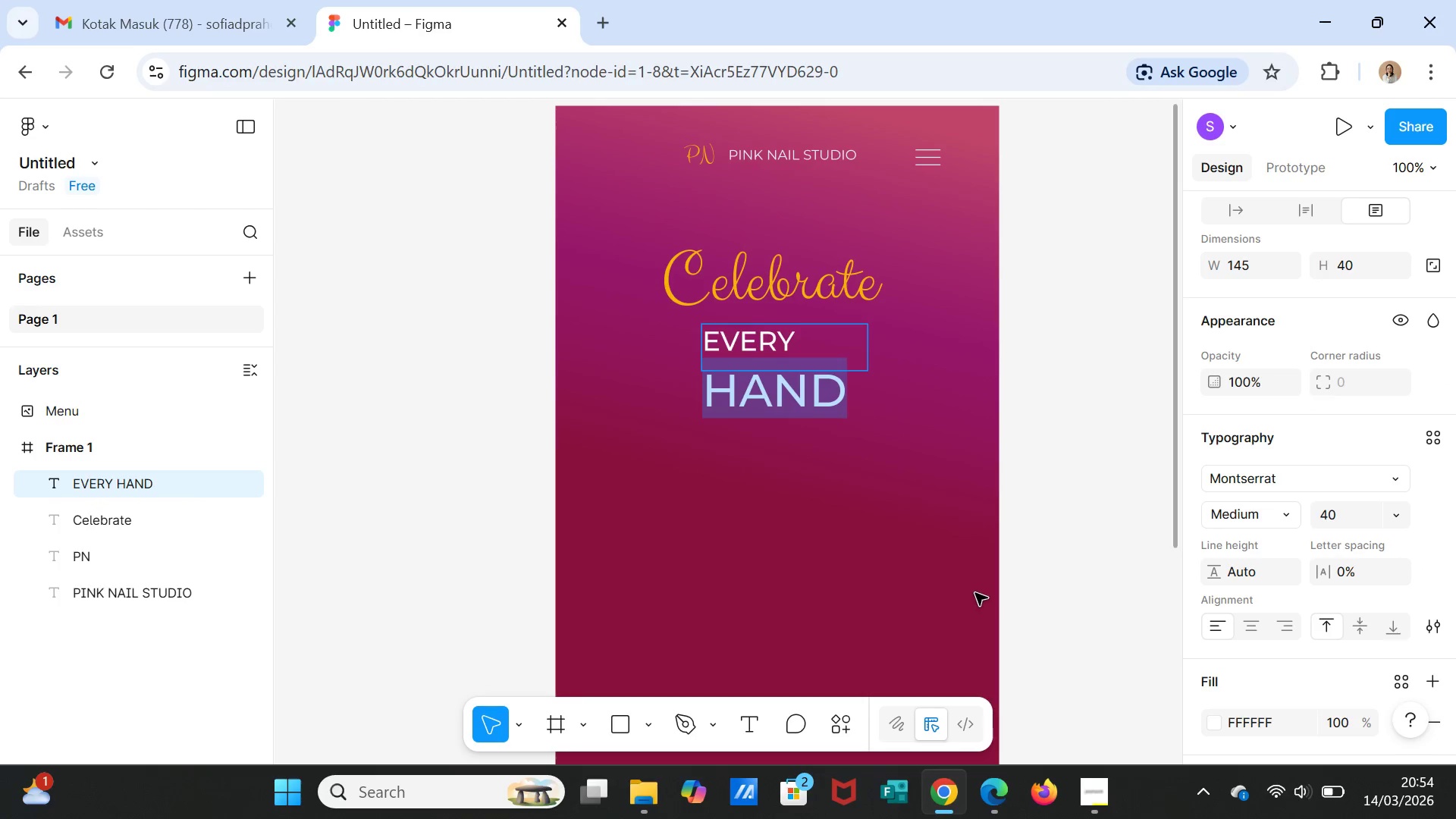 
left_click([877, 447])
 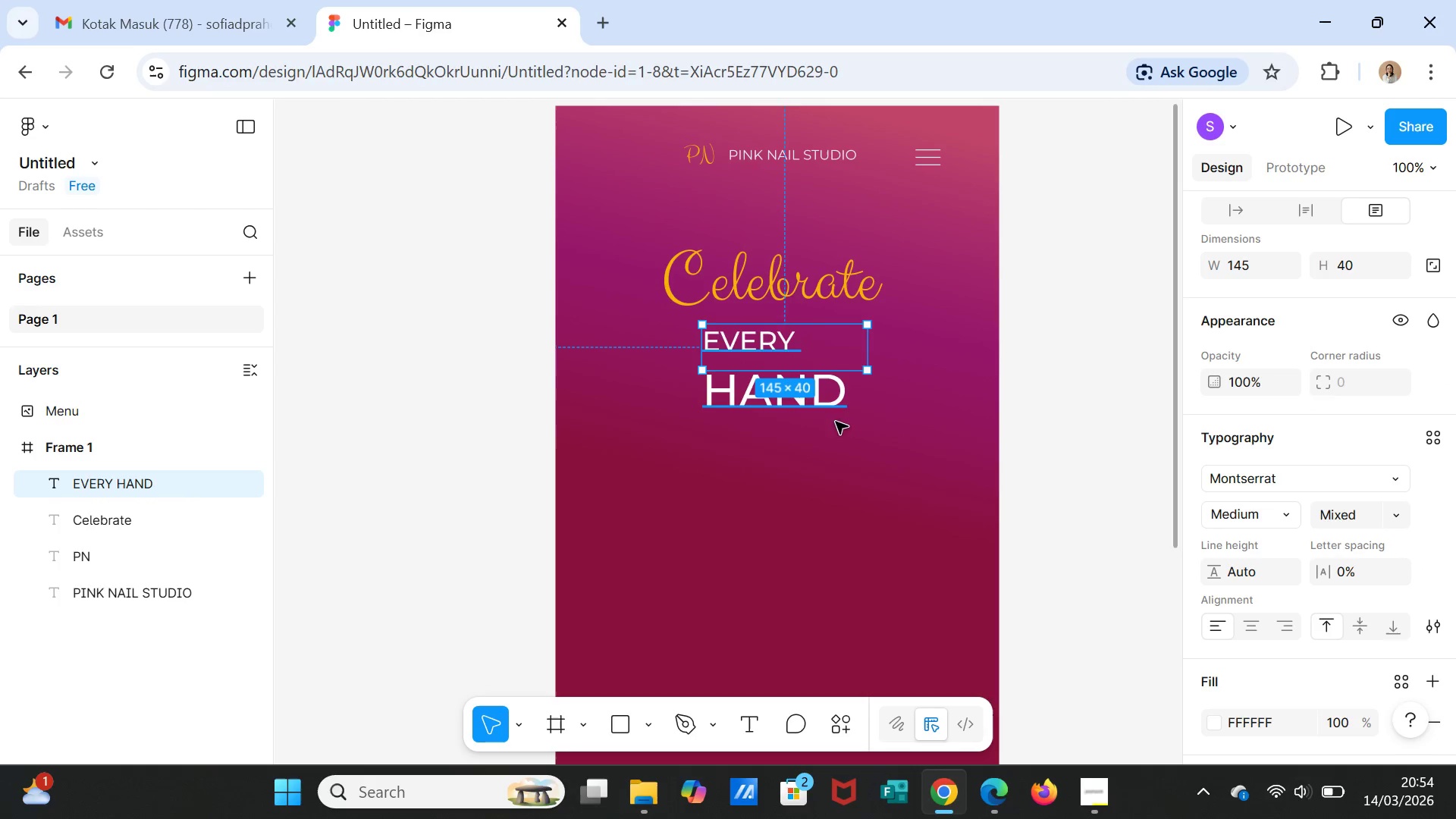 
left_click([893, 437])
 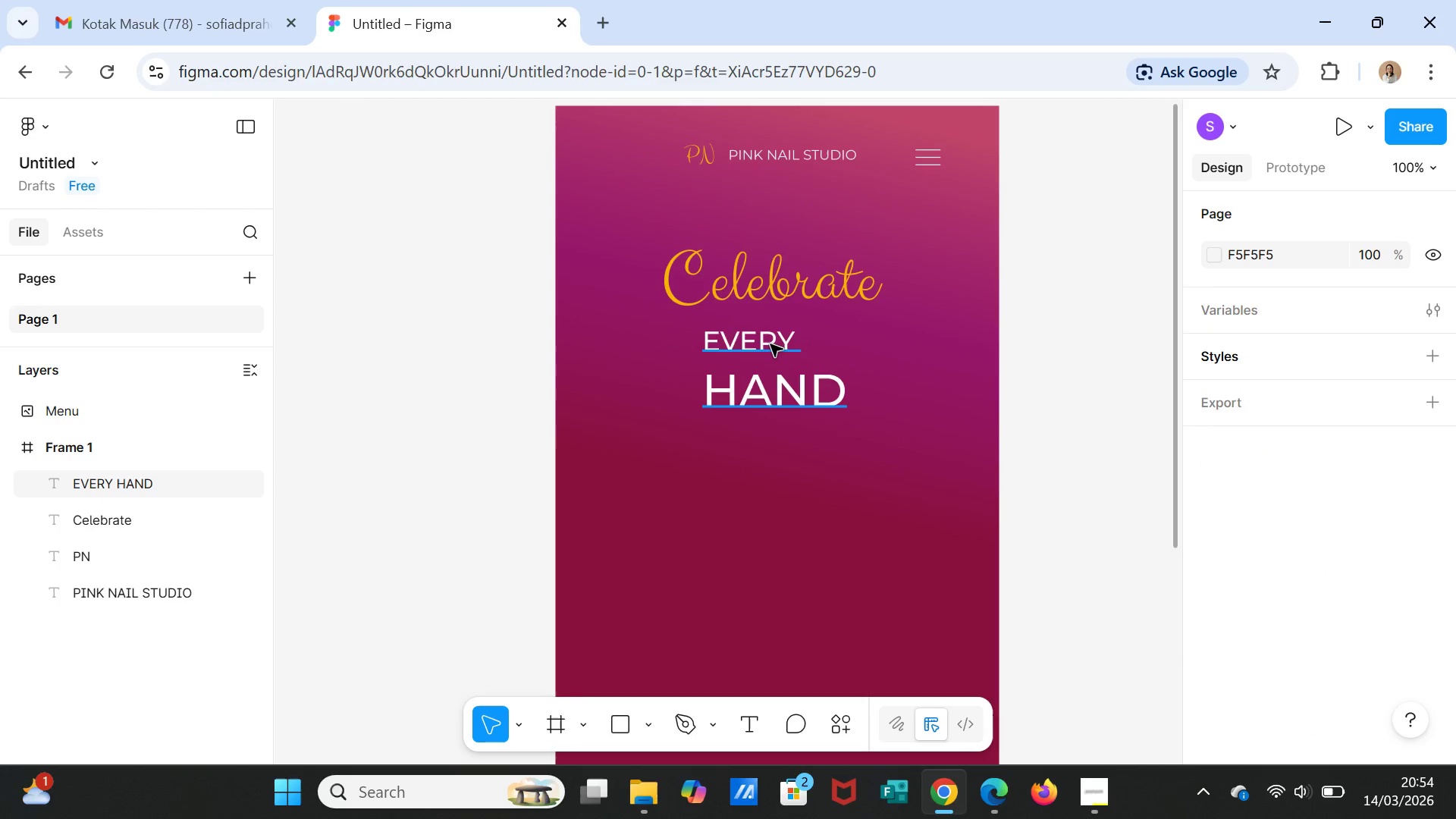 
left_click([770, 344])
 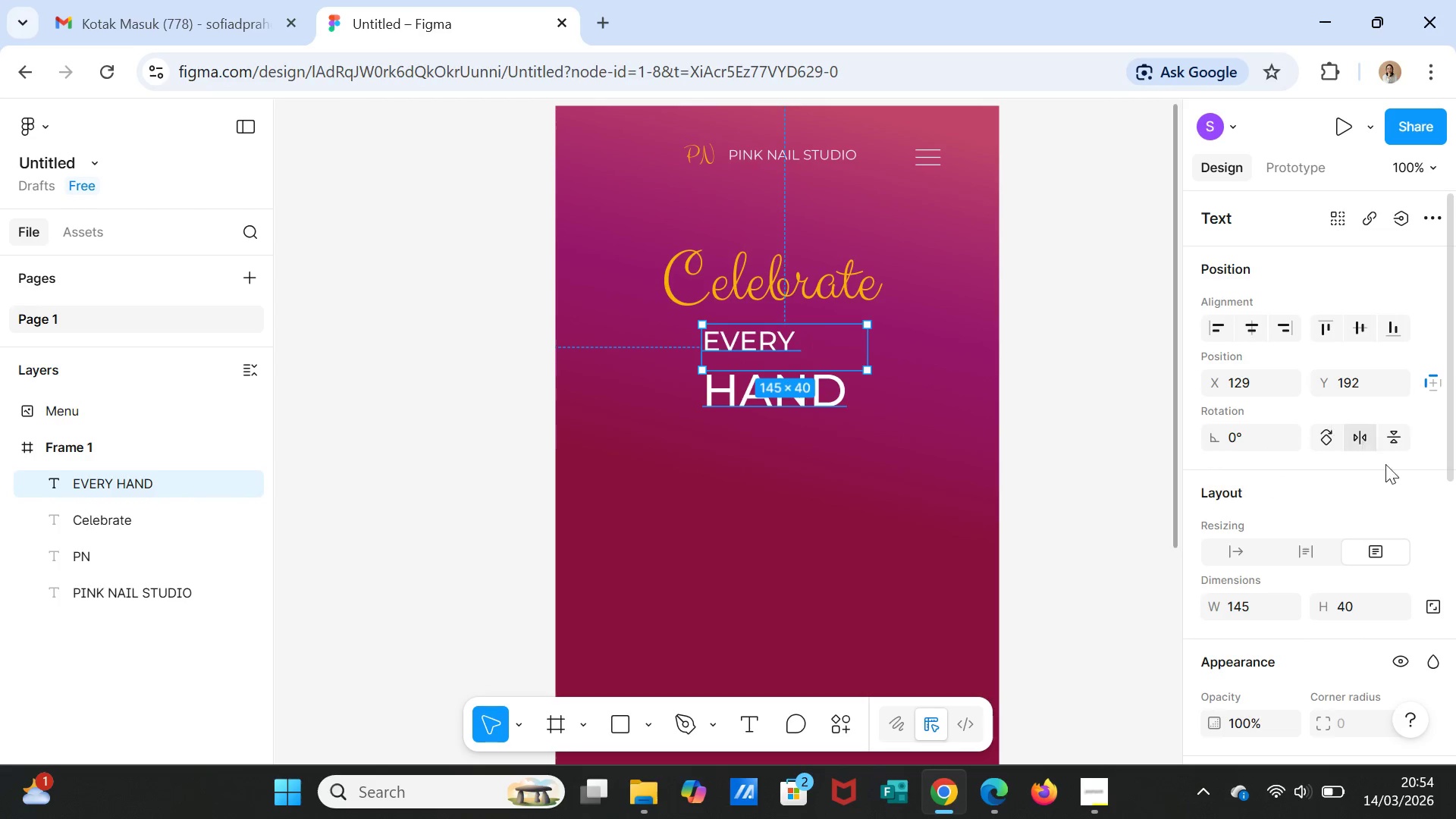 
scroll: coordinate [1380, 596], scroll_direction: down, amount: 3.0
 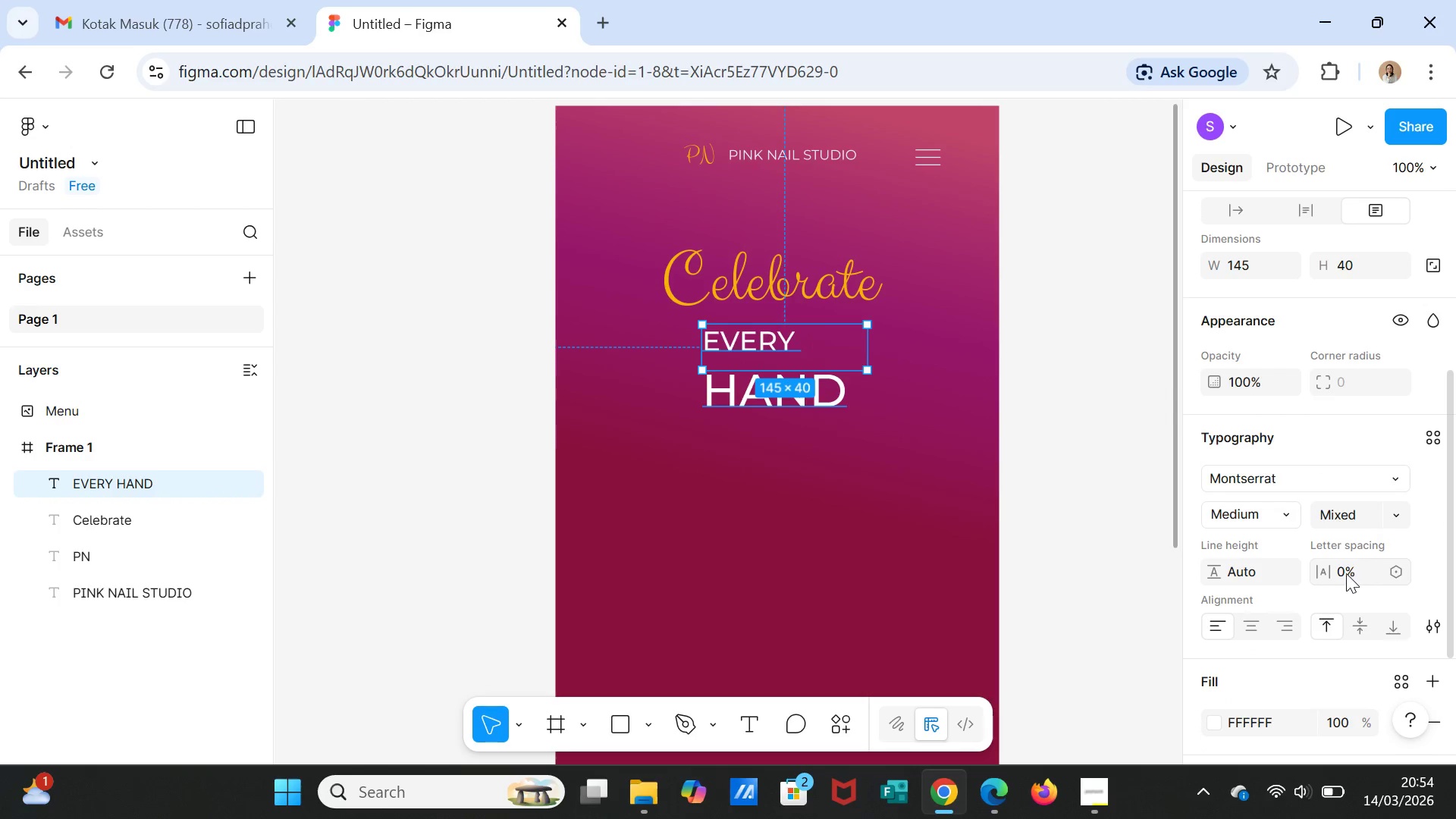 
left_click([1341, 571])
 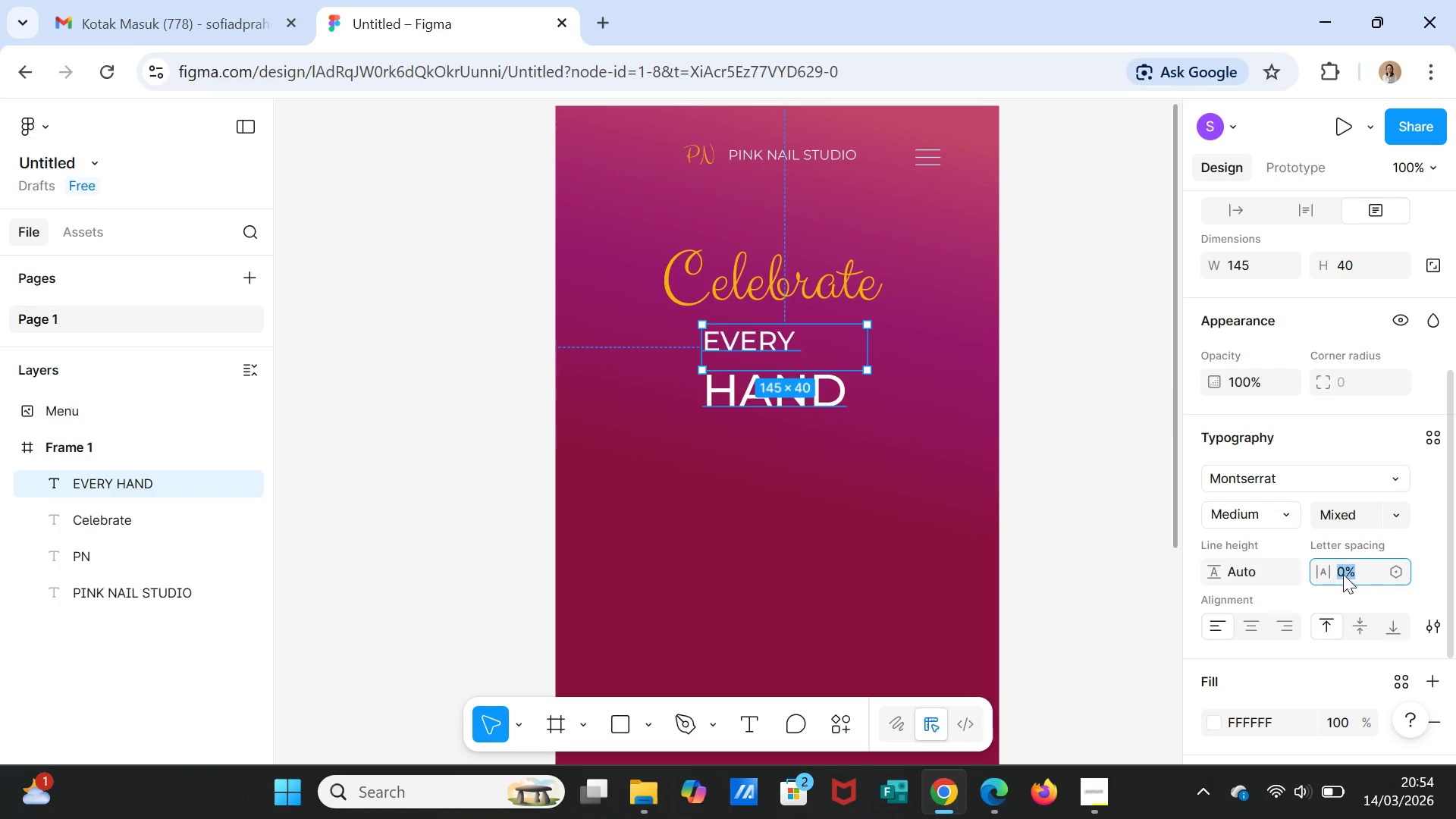 
left_click([1341, 572])
 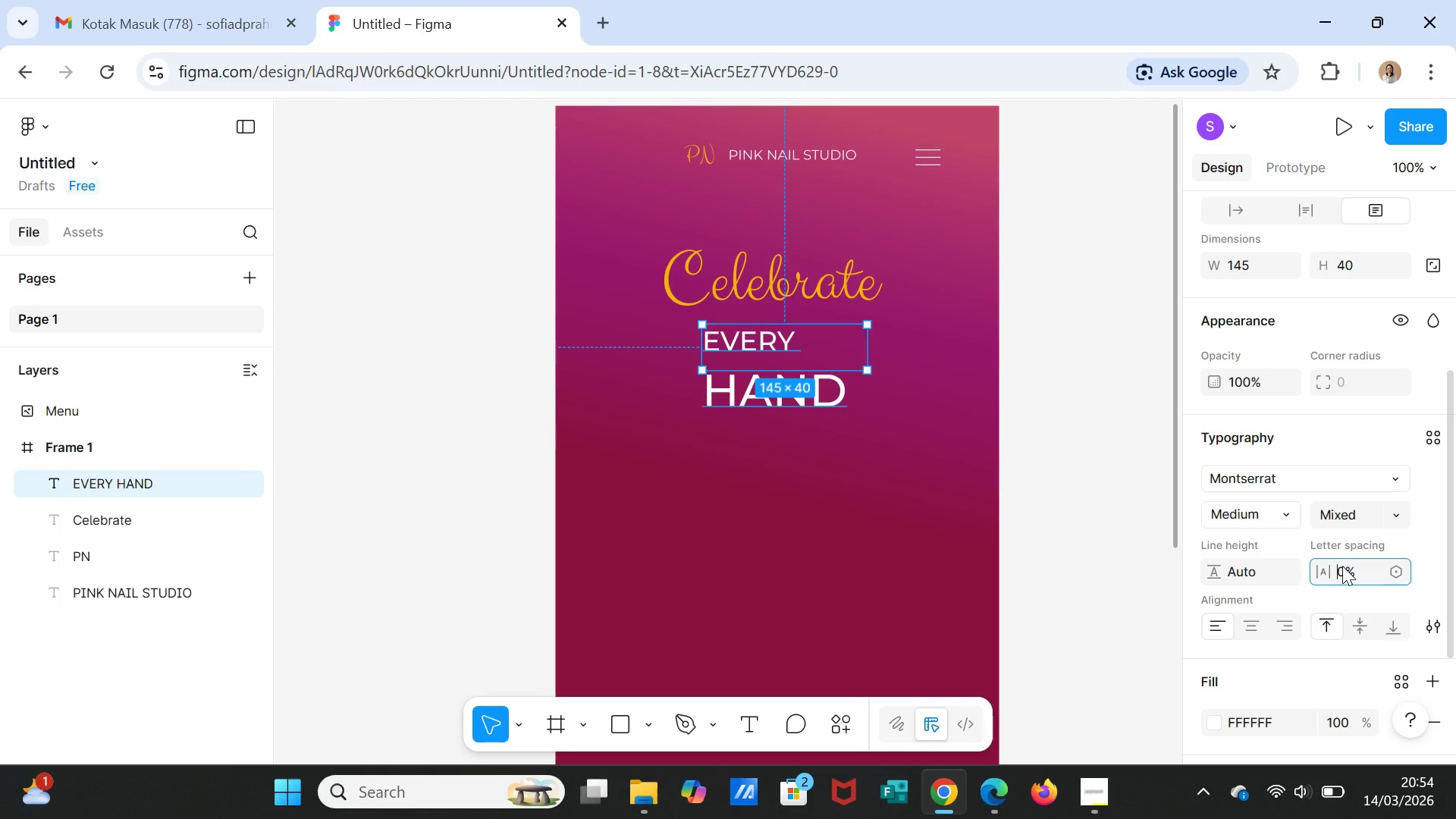 
double_click([1342, 566])
 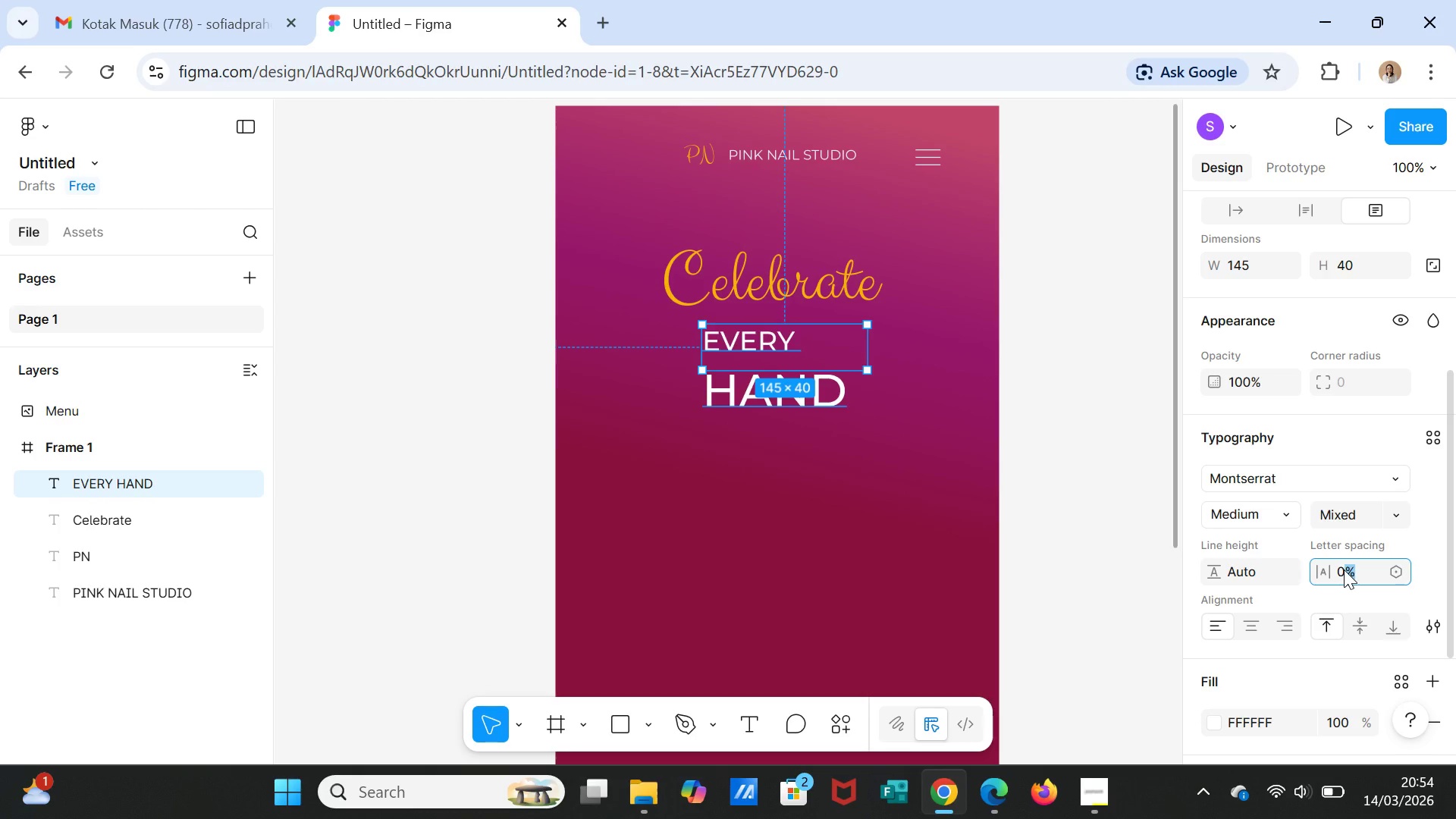 
left_click([1344, 570])
 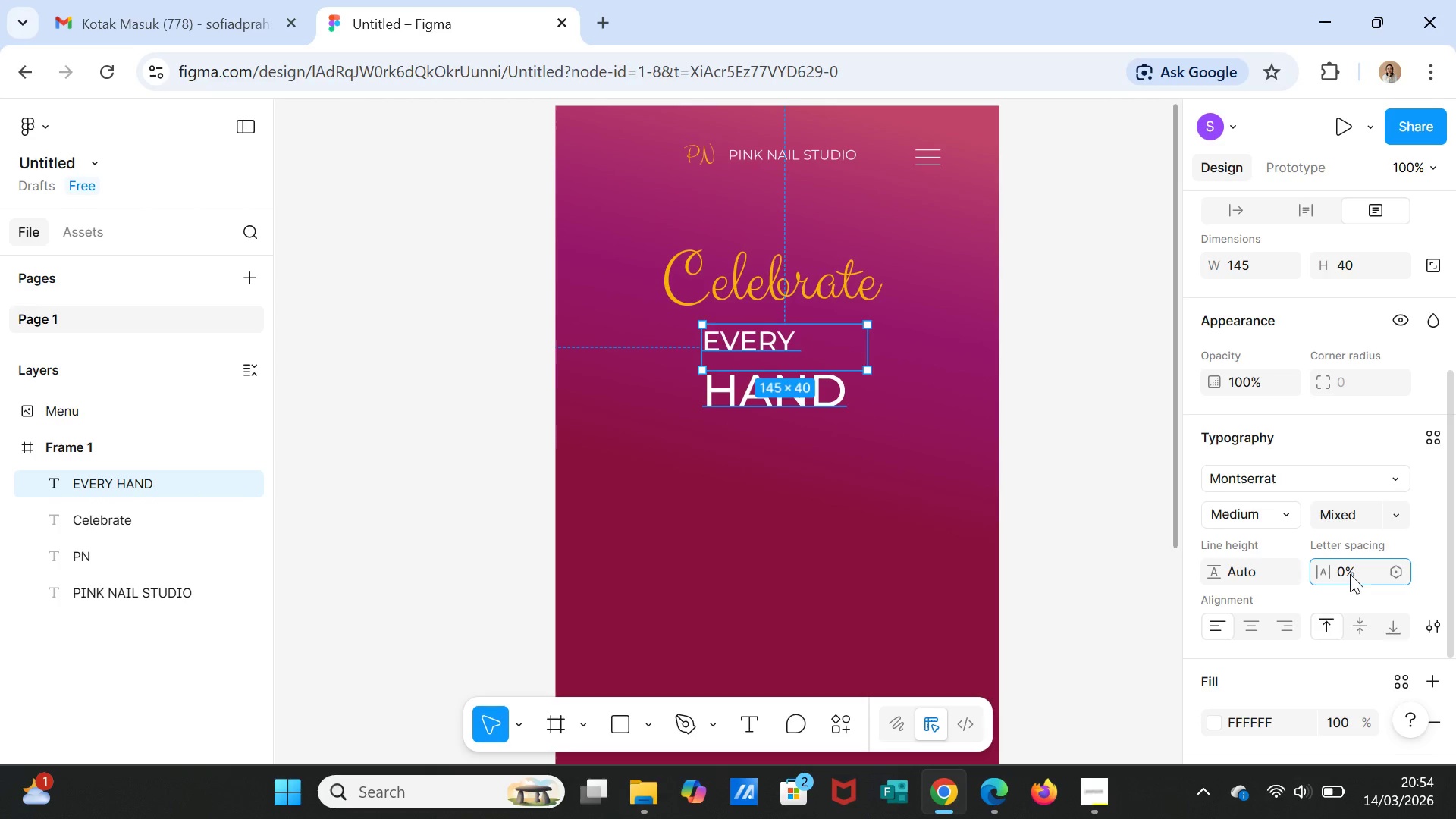 
key(Backspace)
 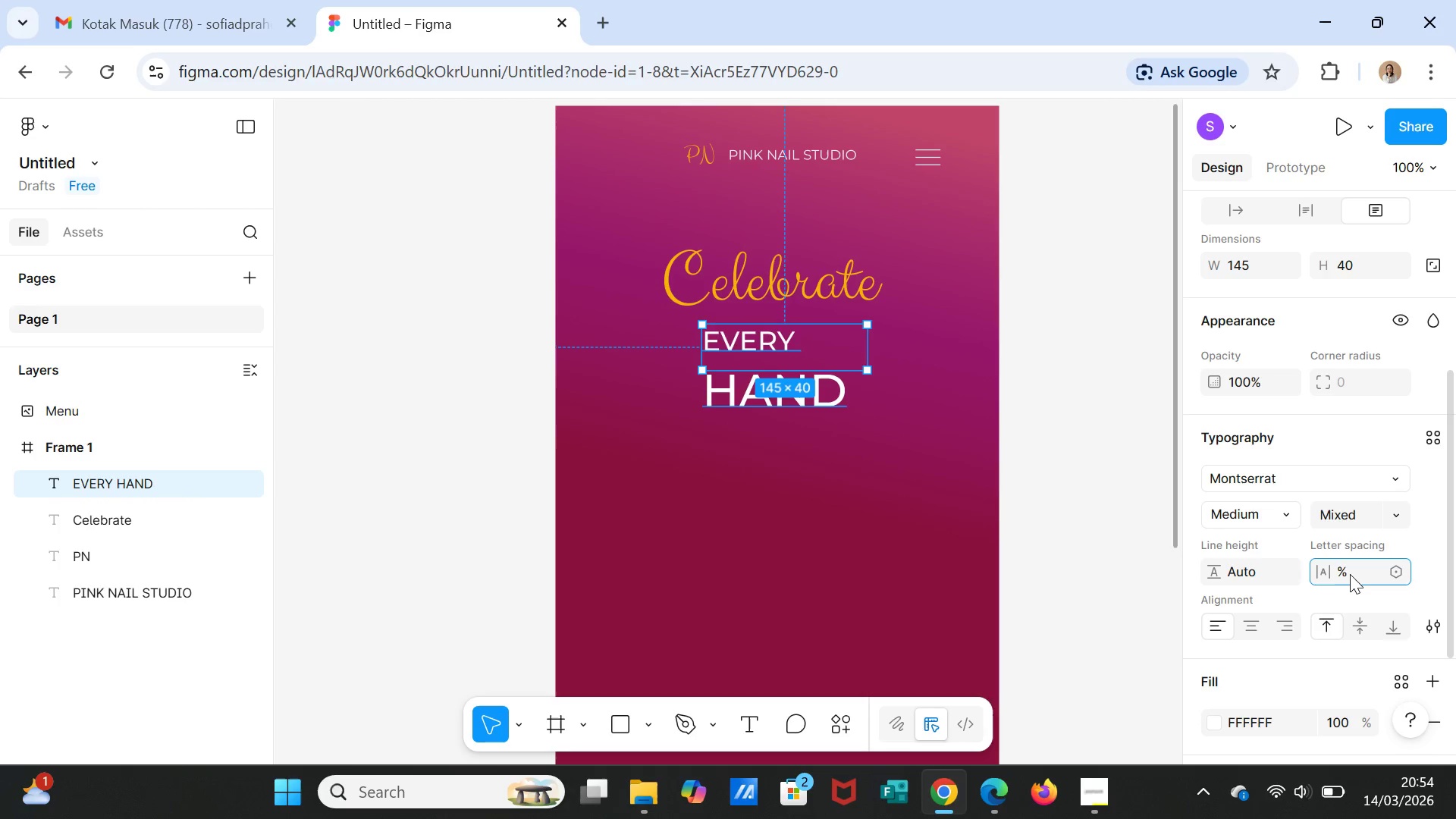 
key(5)
 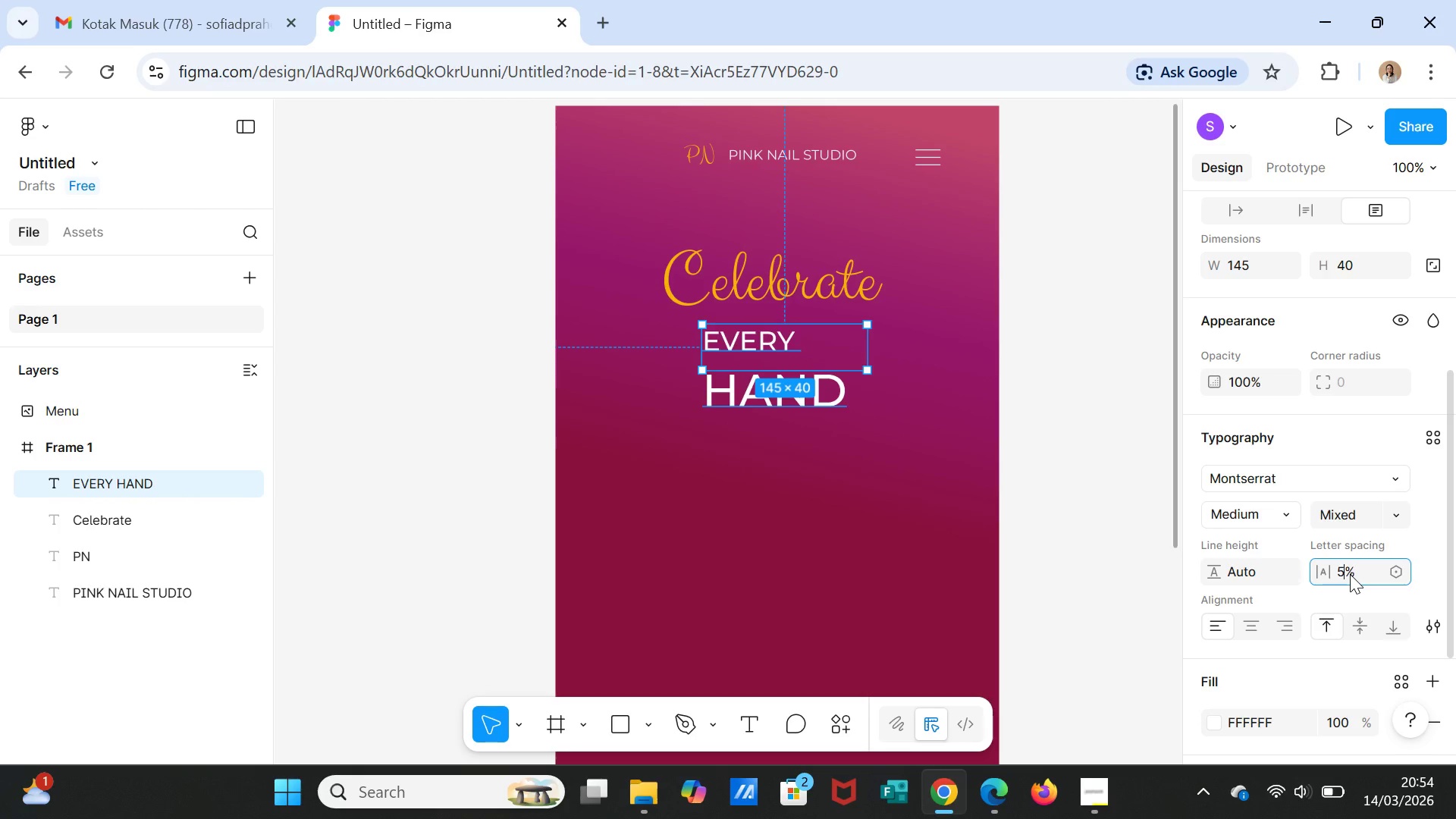 
key(Enter)
 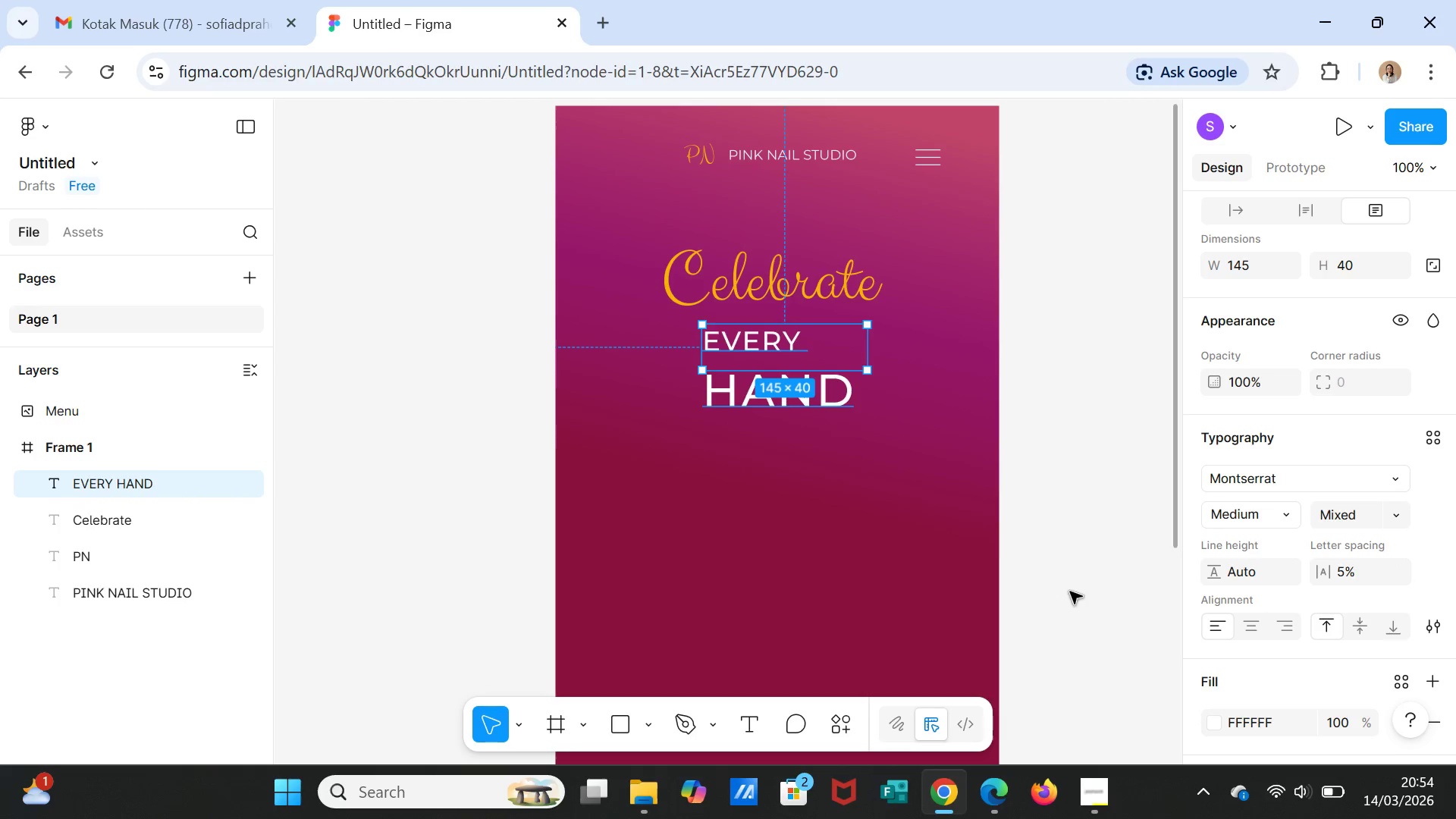 
left_click([878, 495])
 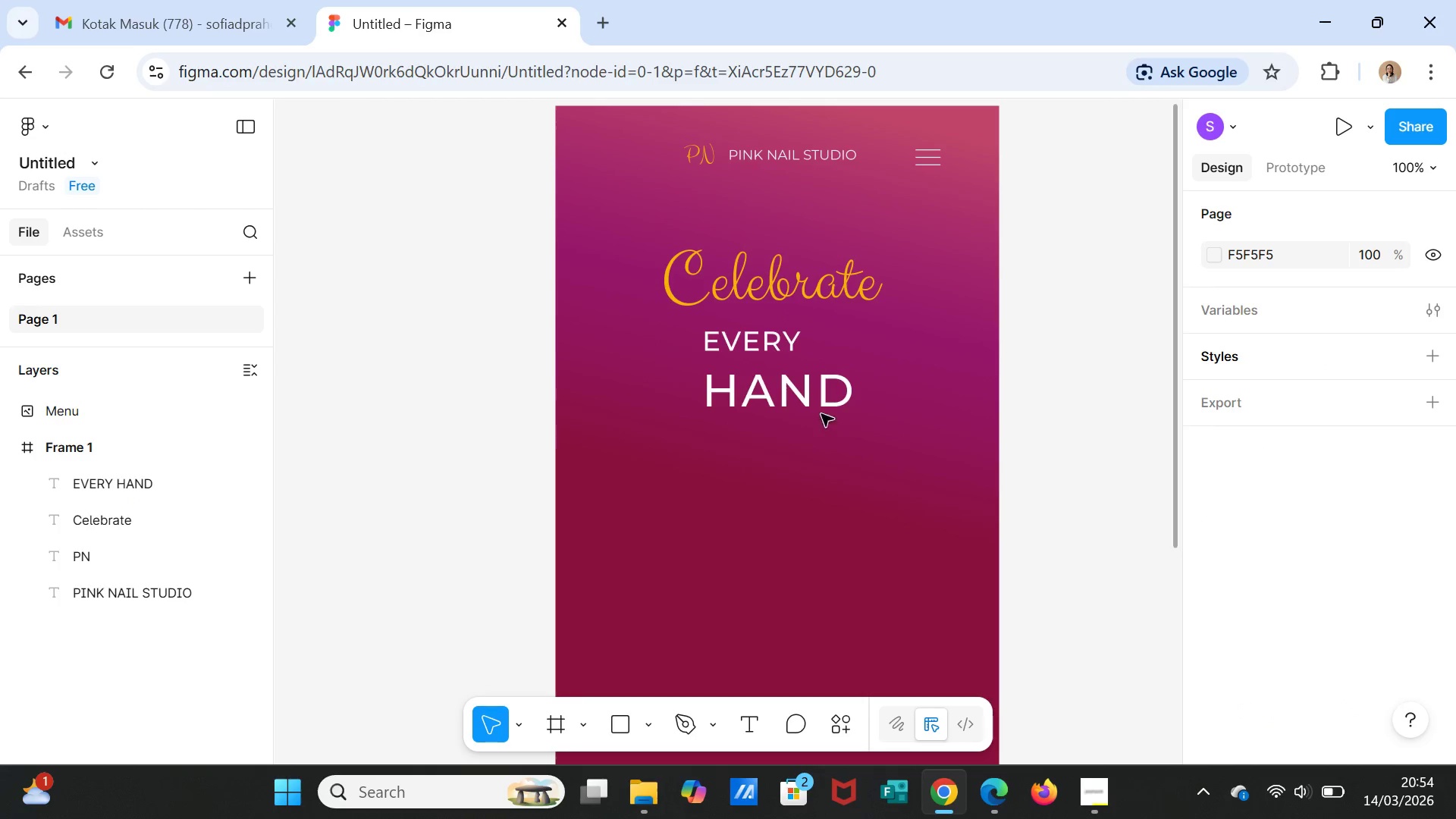 
left_click([815, 402])
 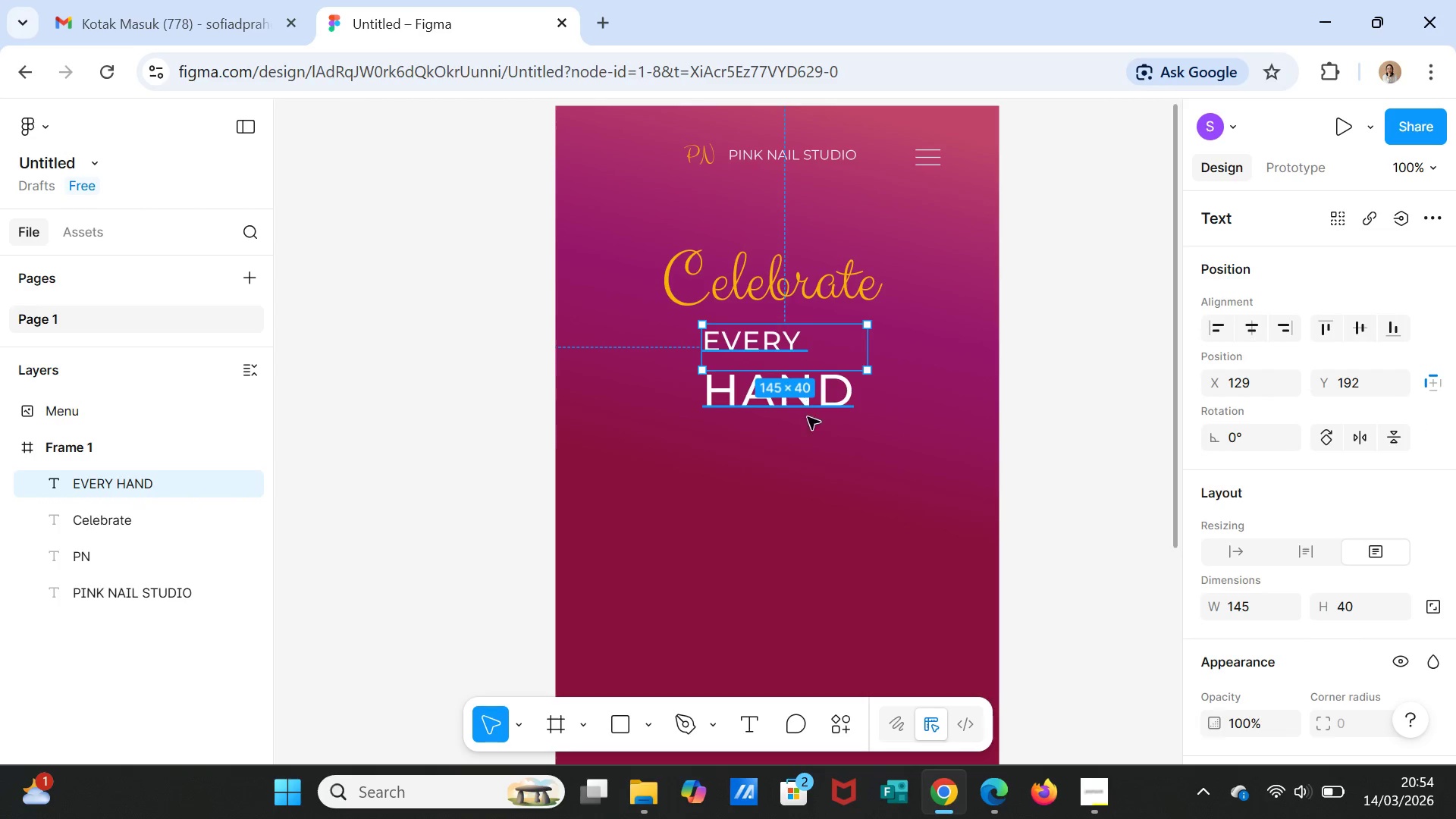 
left_click([859, 436])
 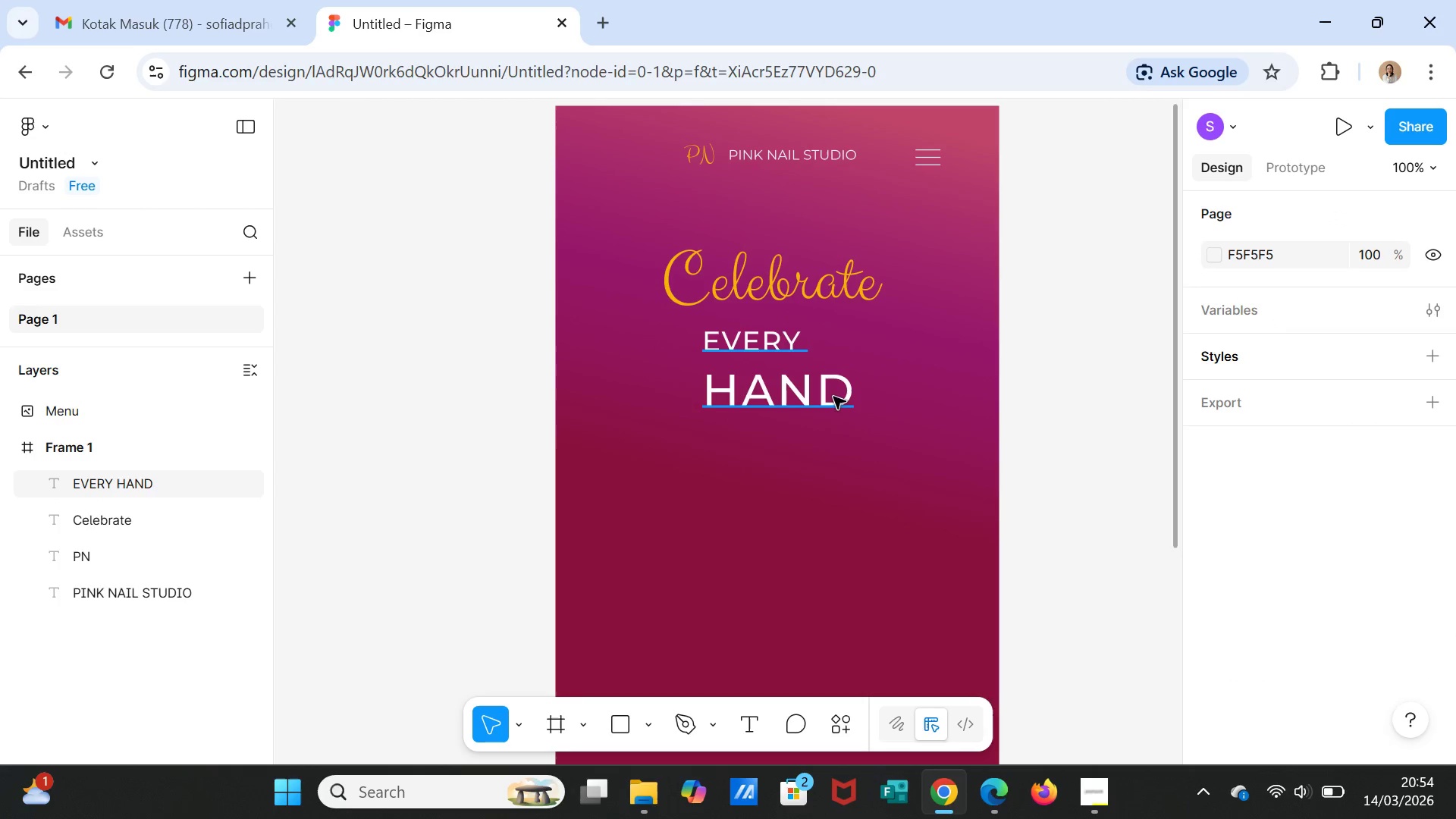 
left_click([825, 407])
 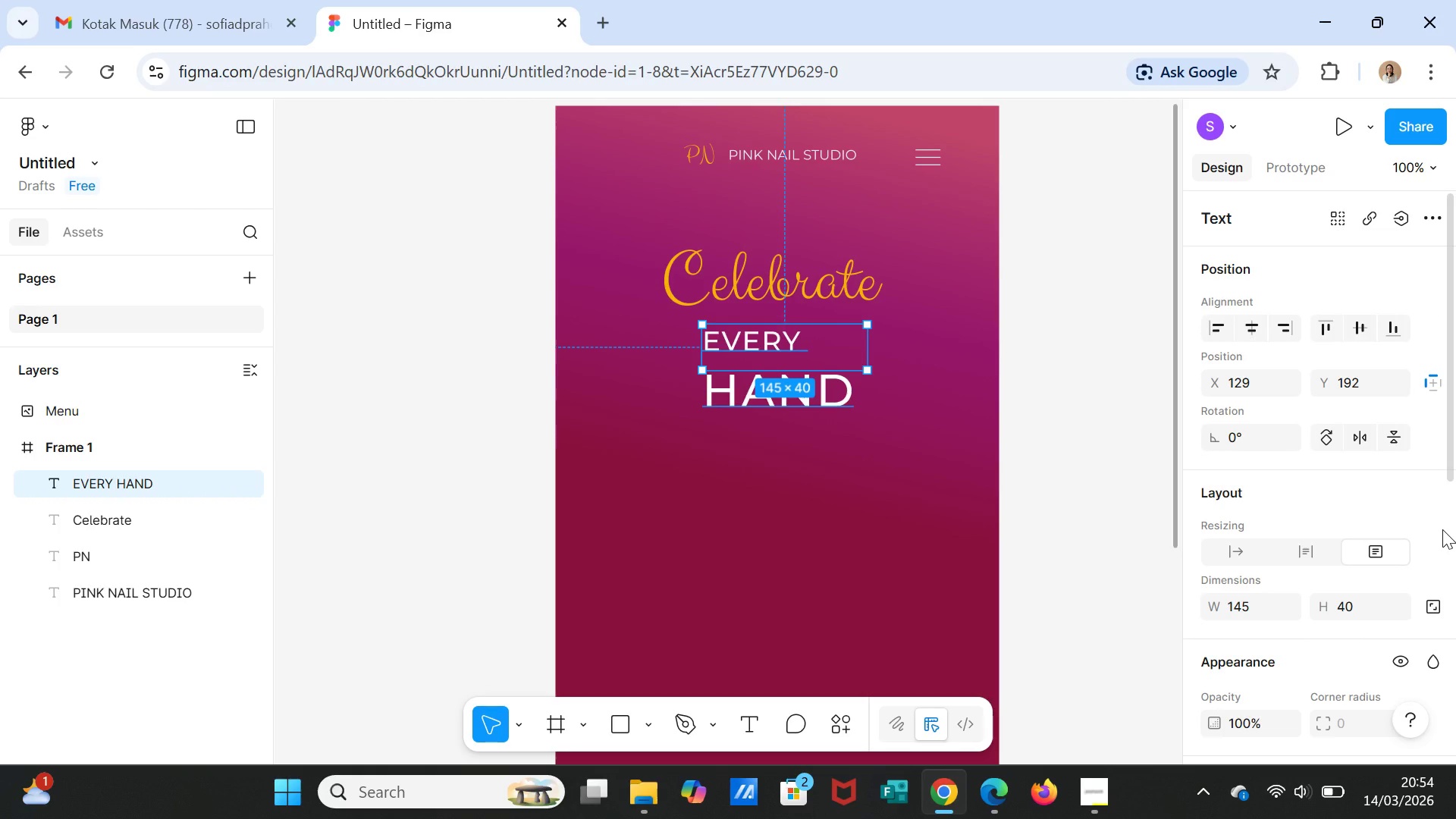 
scroll: coordinate [1442, 529], scroll_direction: down, amount: 3.0
 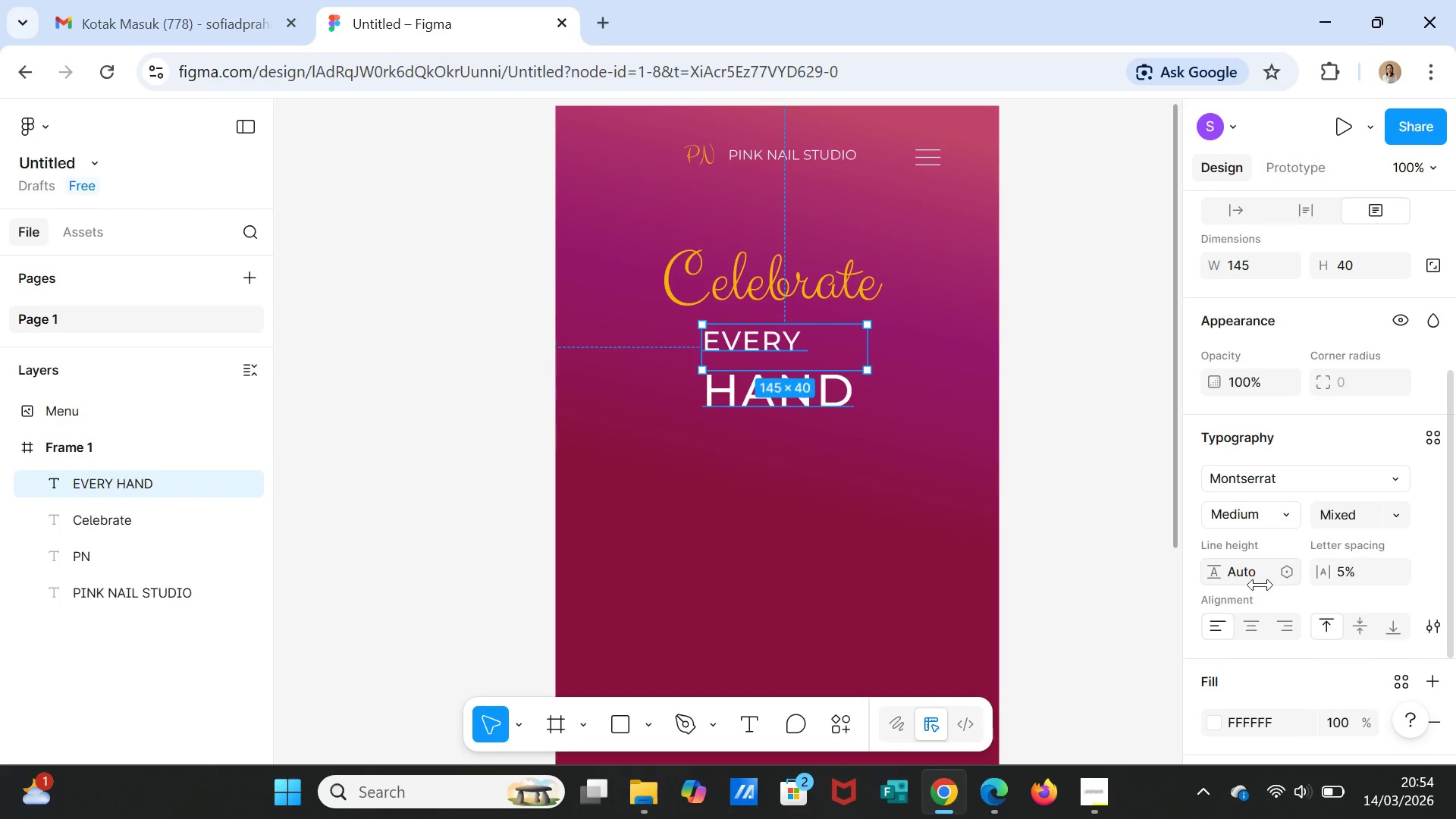 
left_click([1253, 569])
 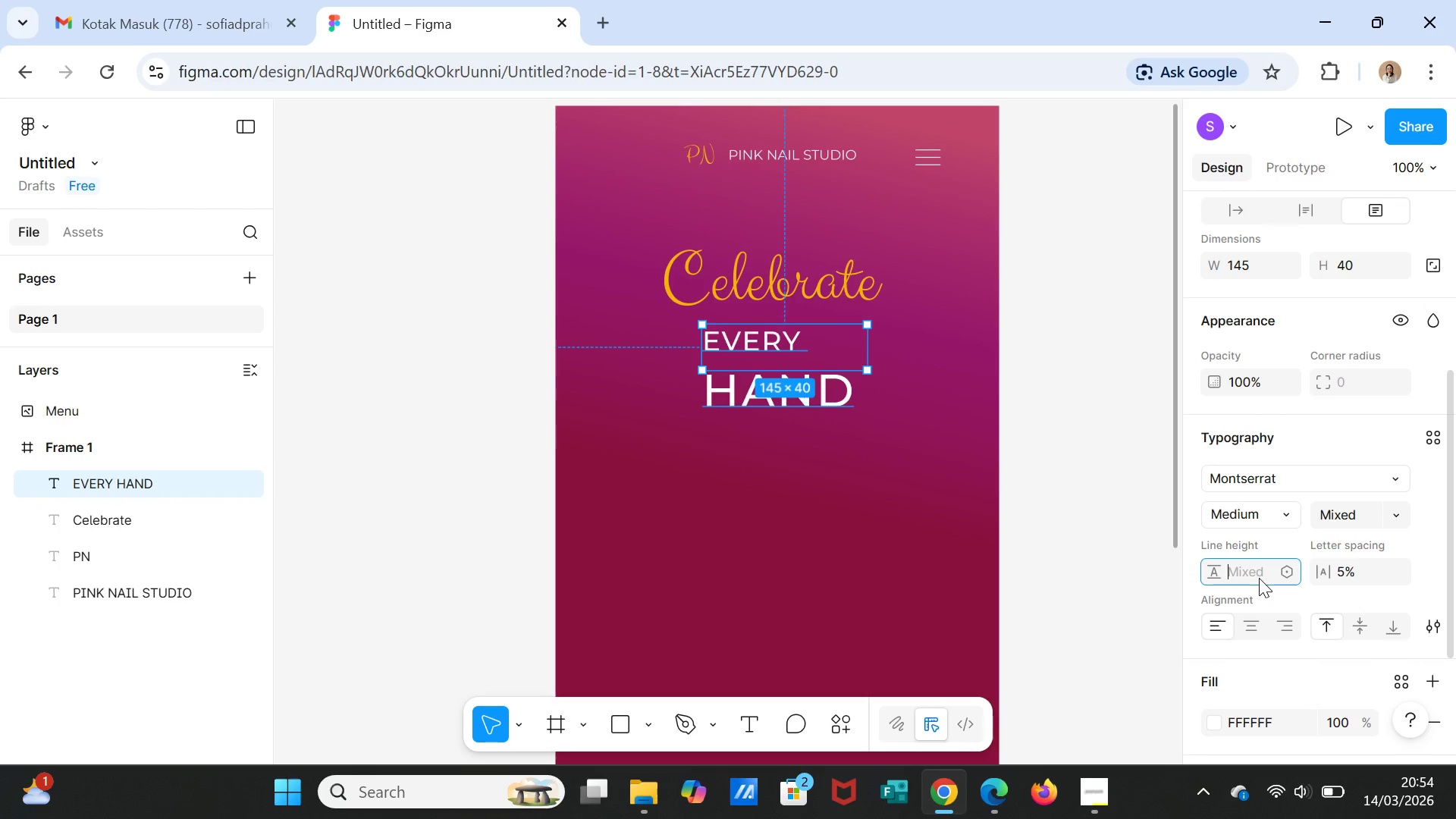 
key(5)
 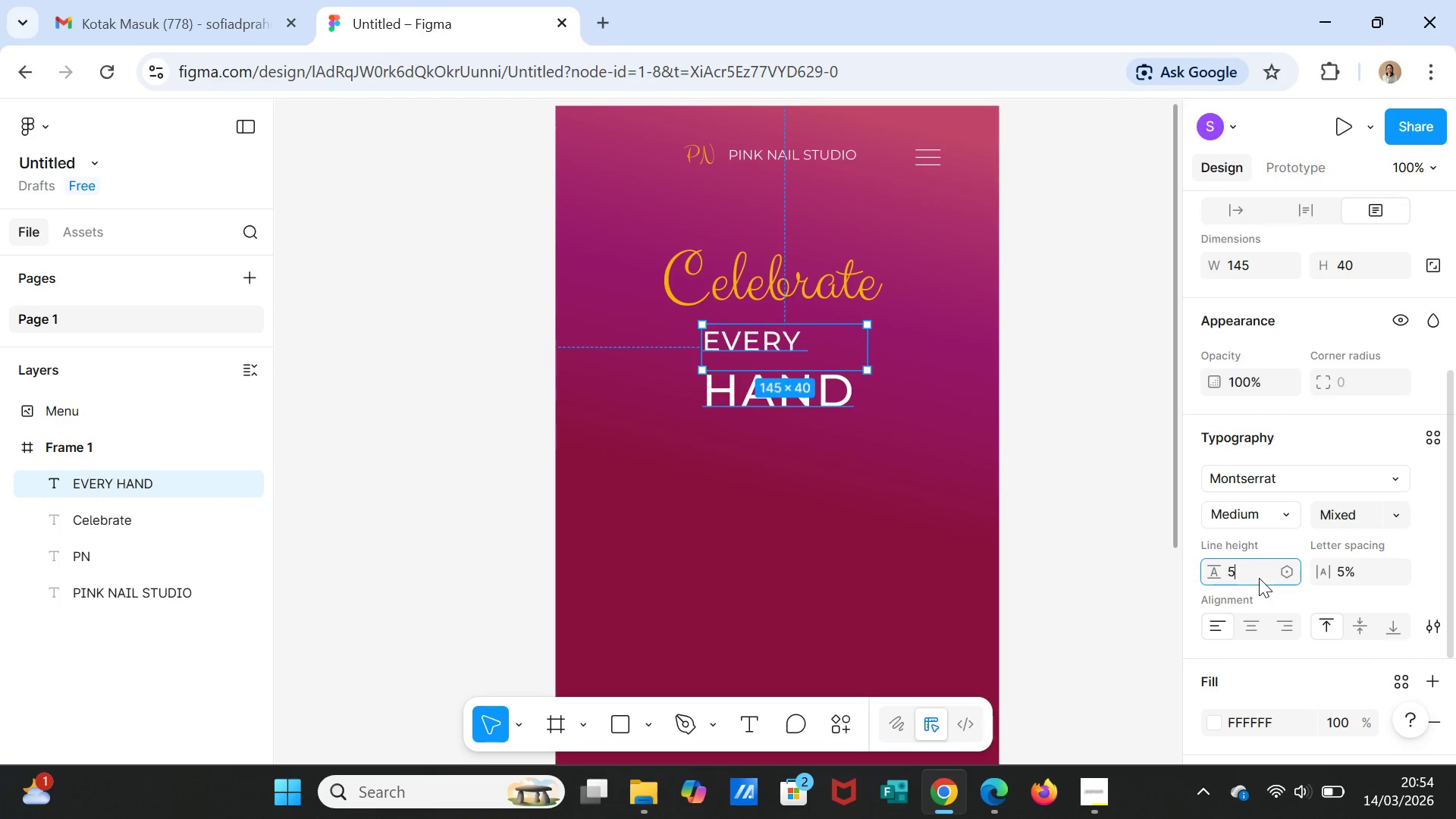 
key(Enter)
 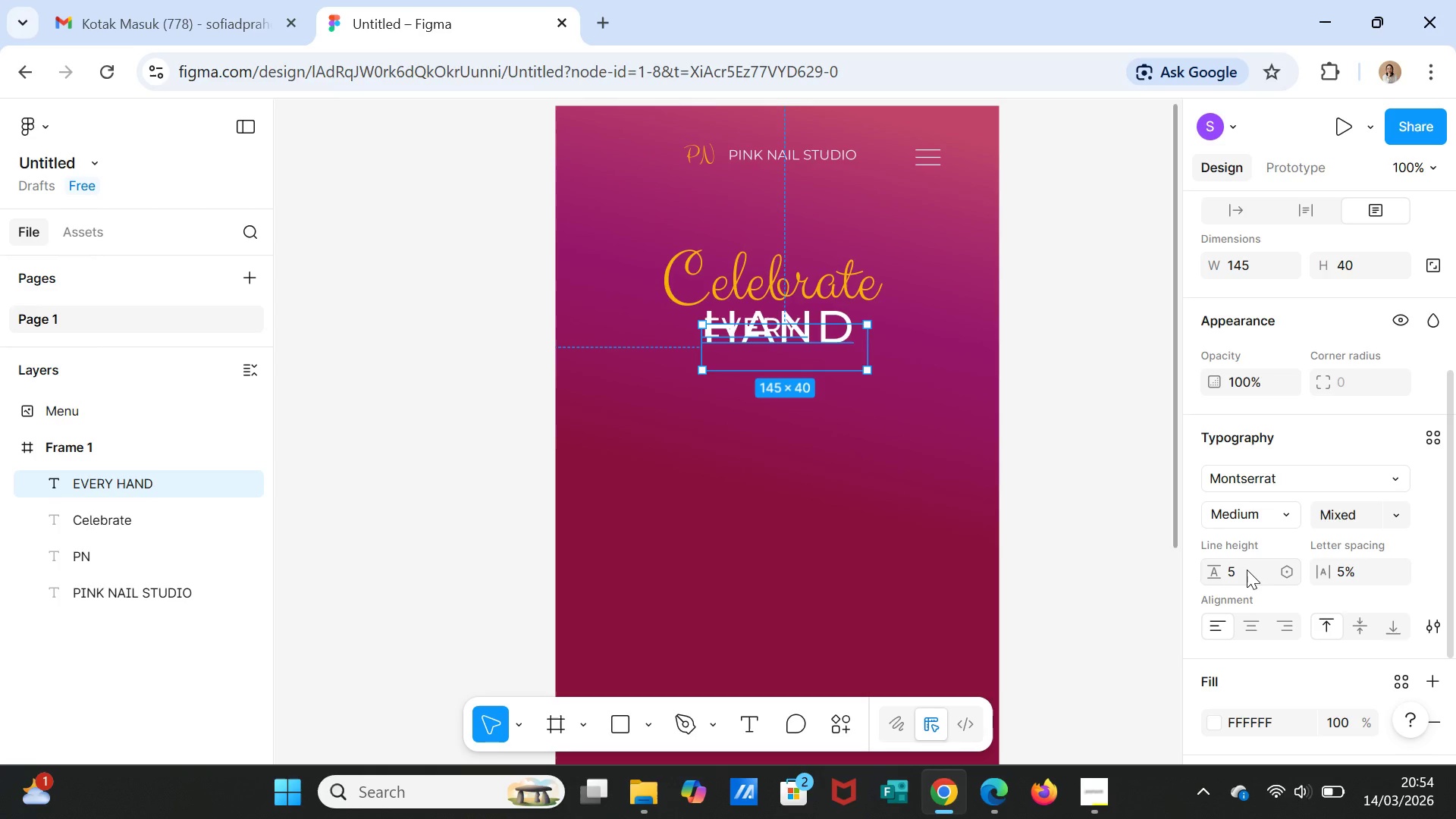 
left_click([1241, 571])
 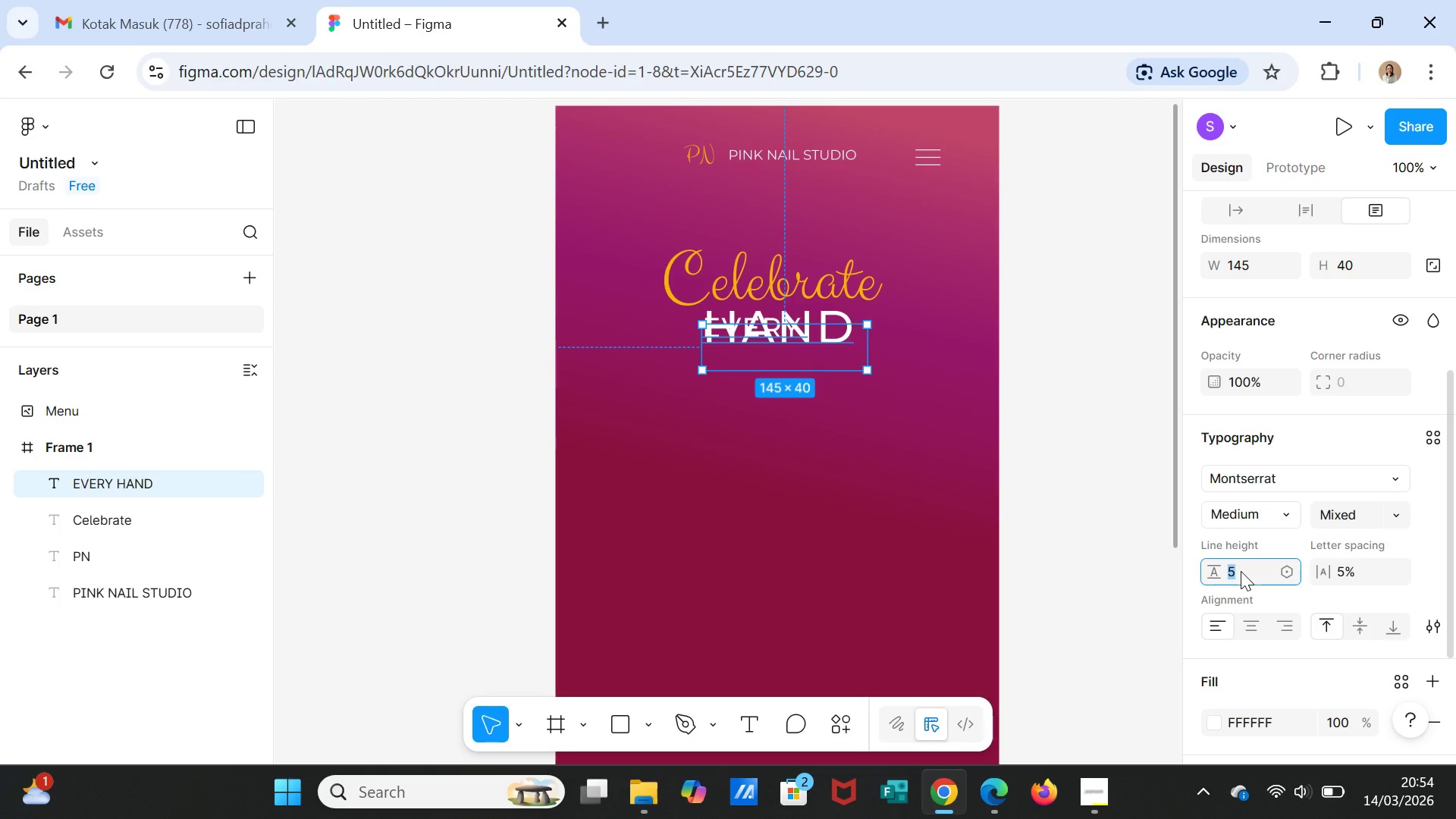 
key(1)
 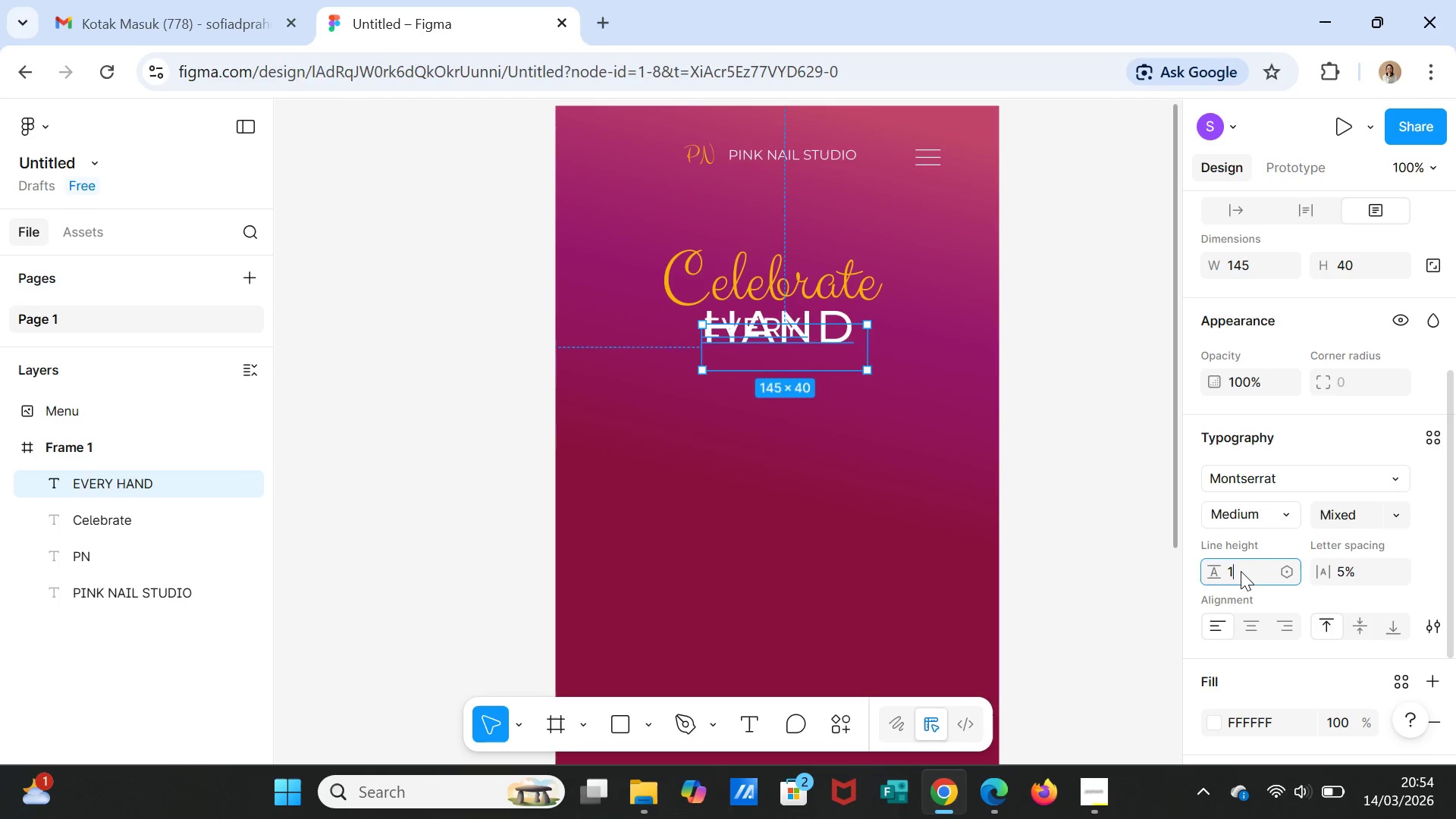 
key(Enter)
 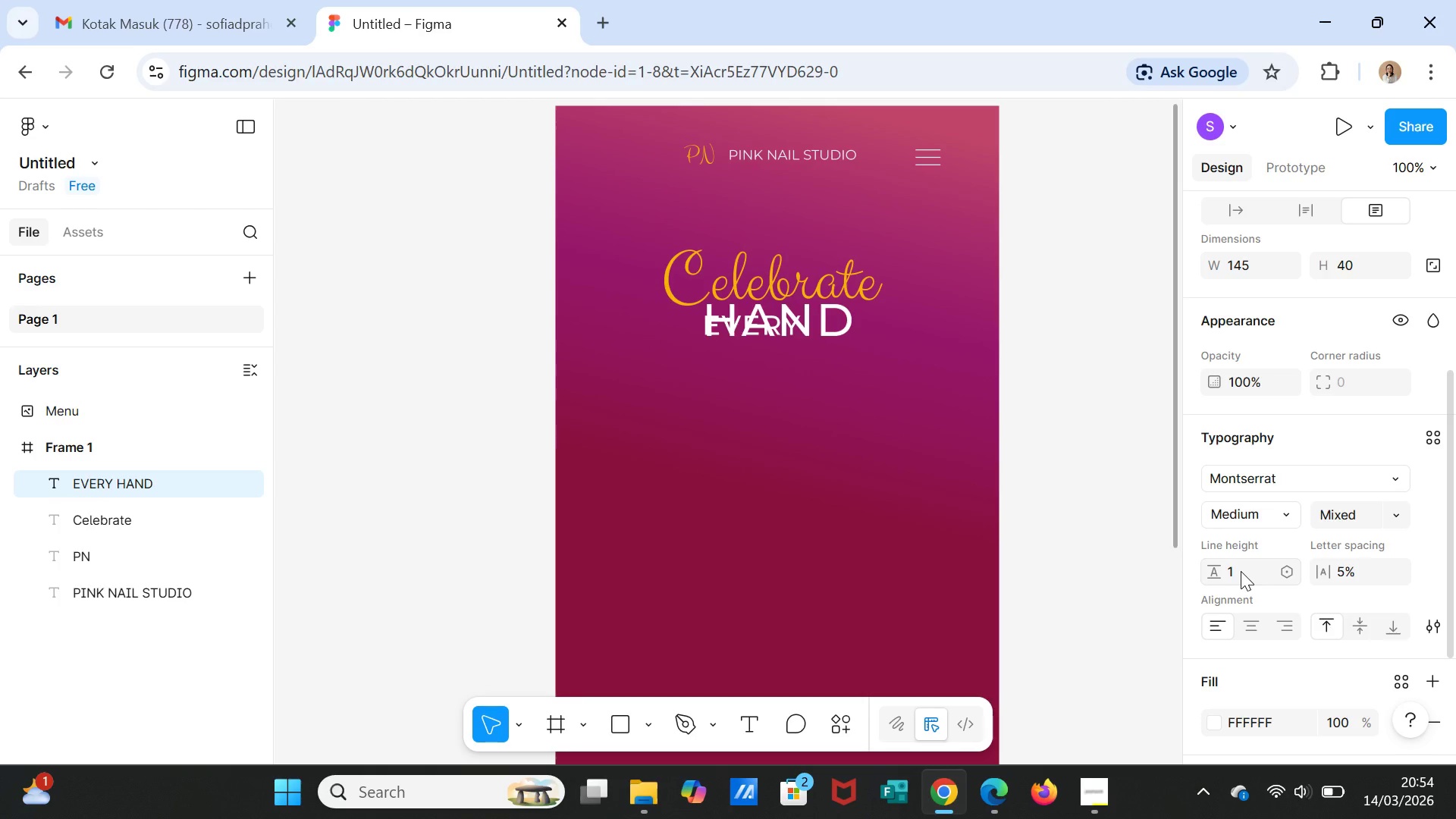 
left_click([1241, 571])
 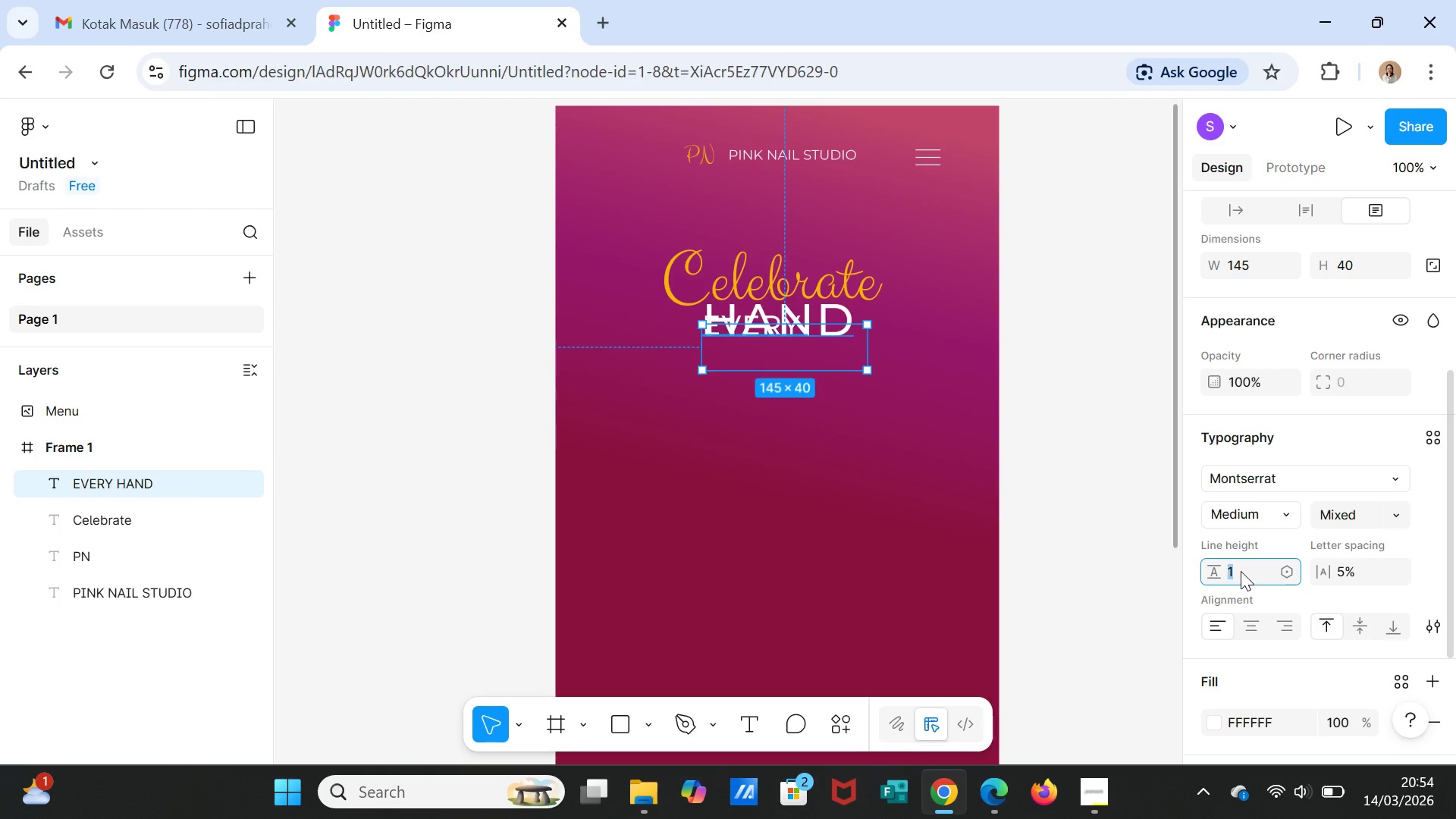 
type(80)
 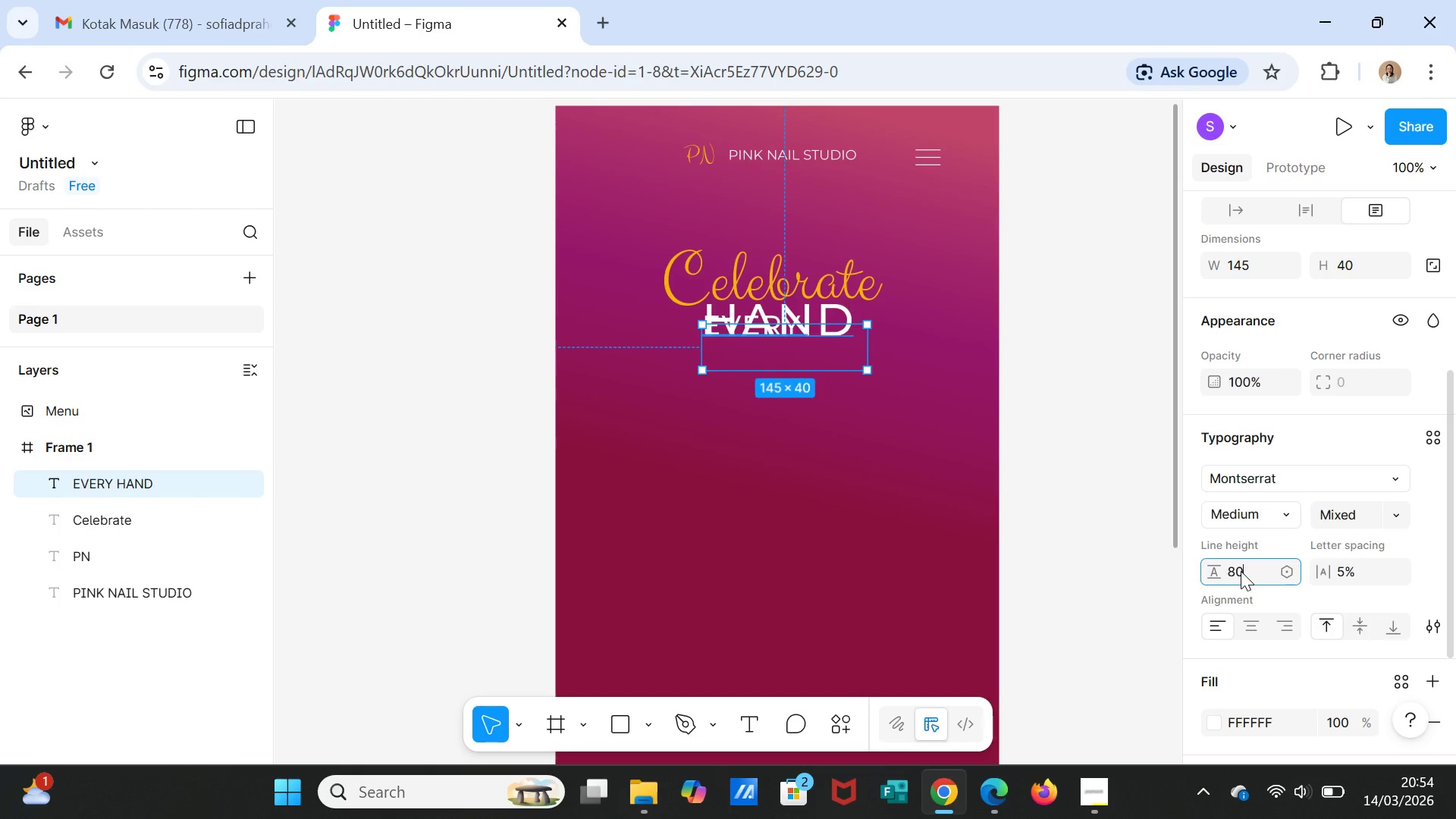 
key(Enter)
 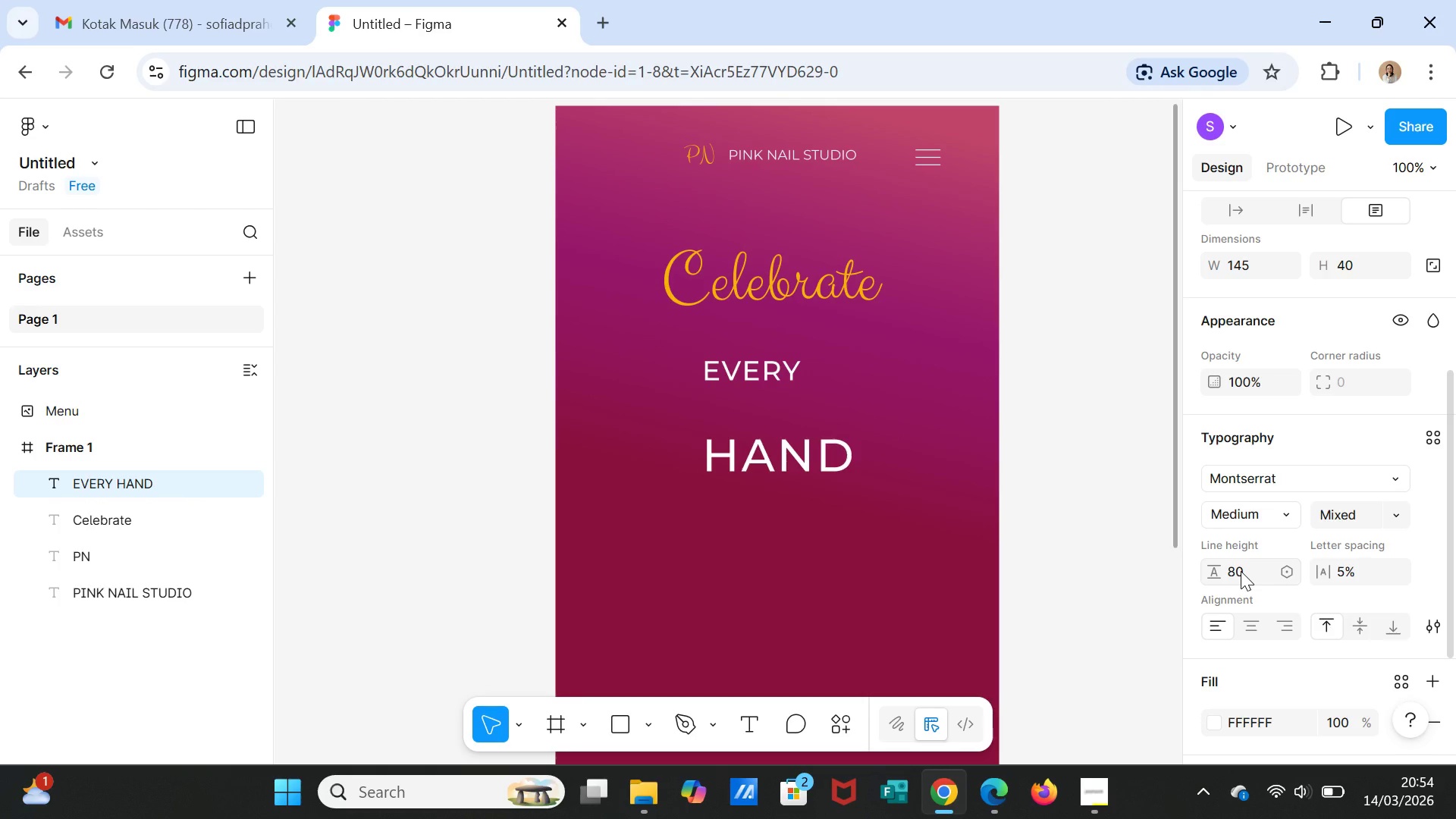 
left_click([1241, 571])
 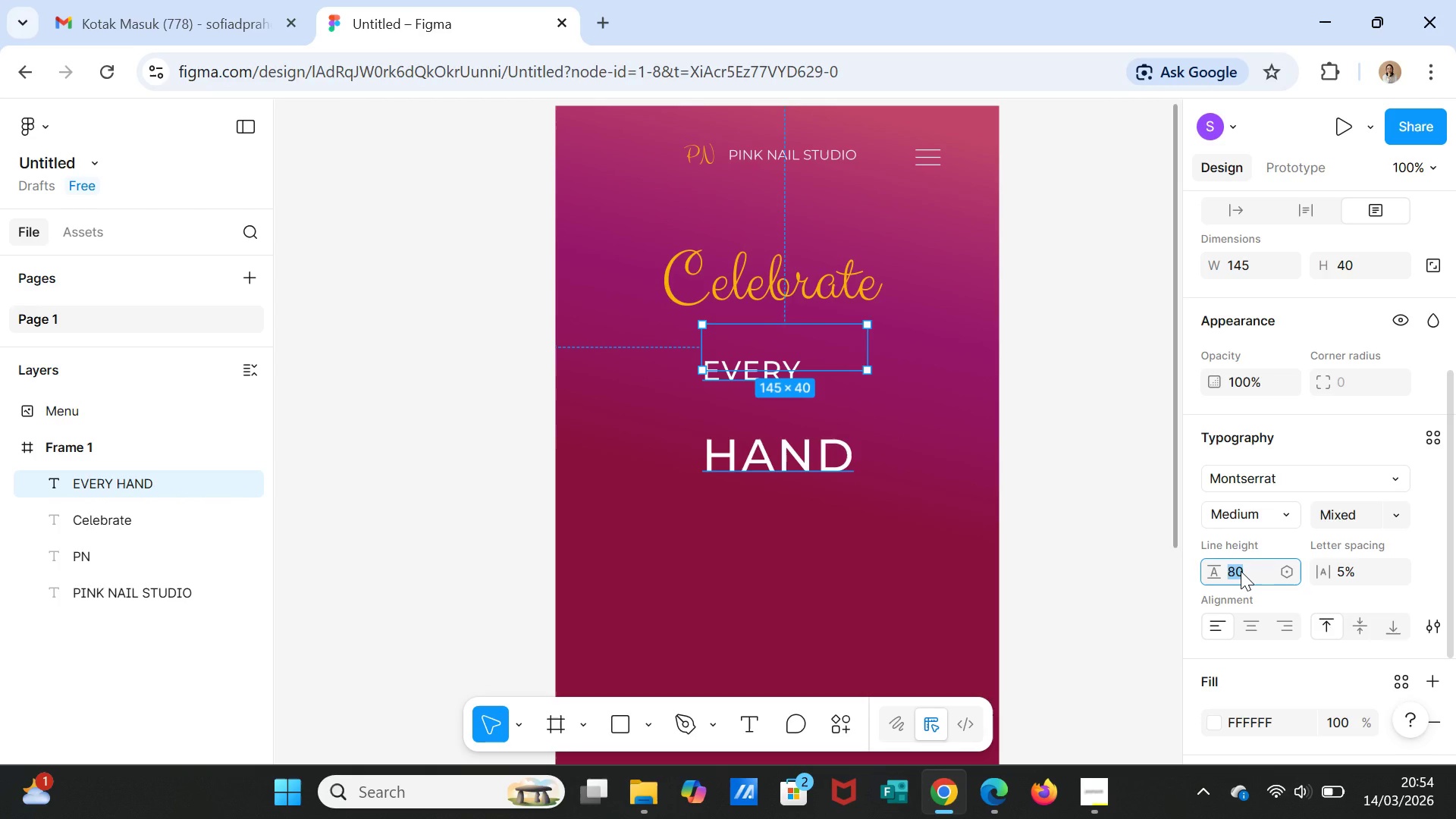 
type(15)
 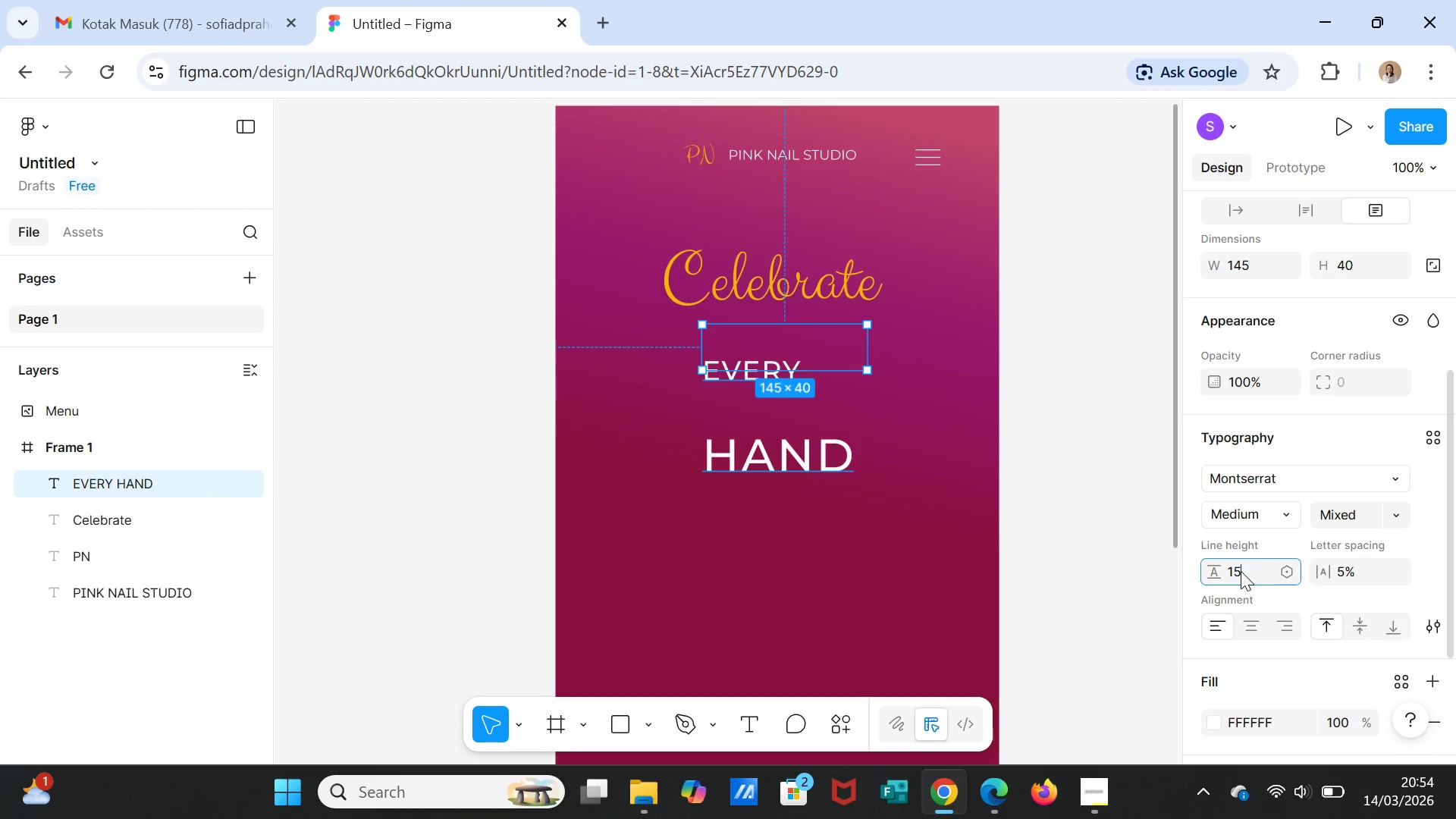 
key(Enter)
 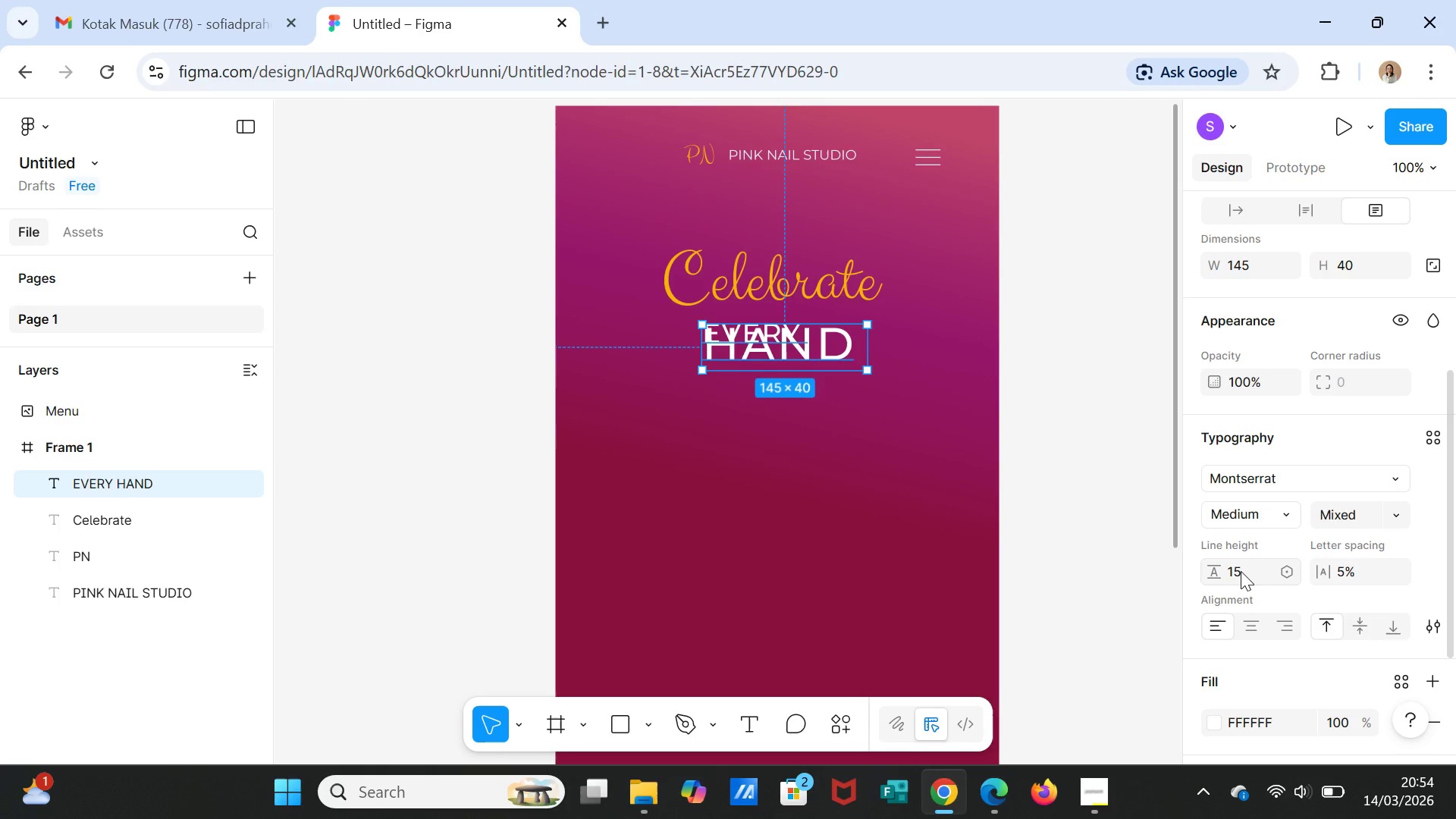 
left_click([1241, 571])
 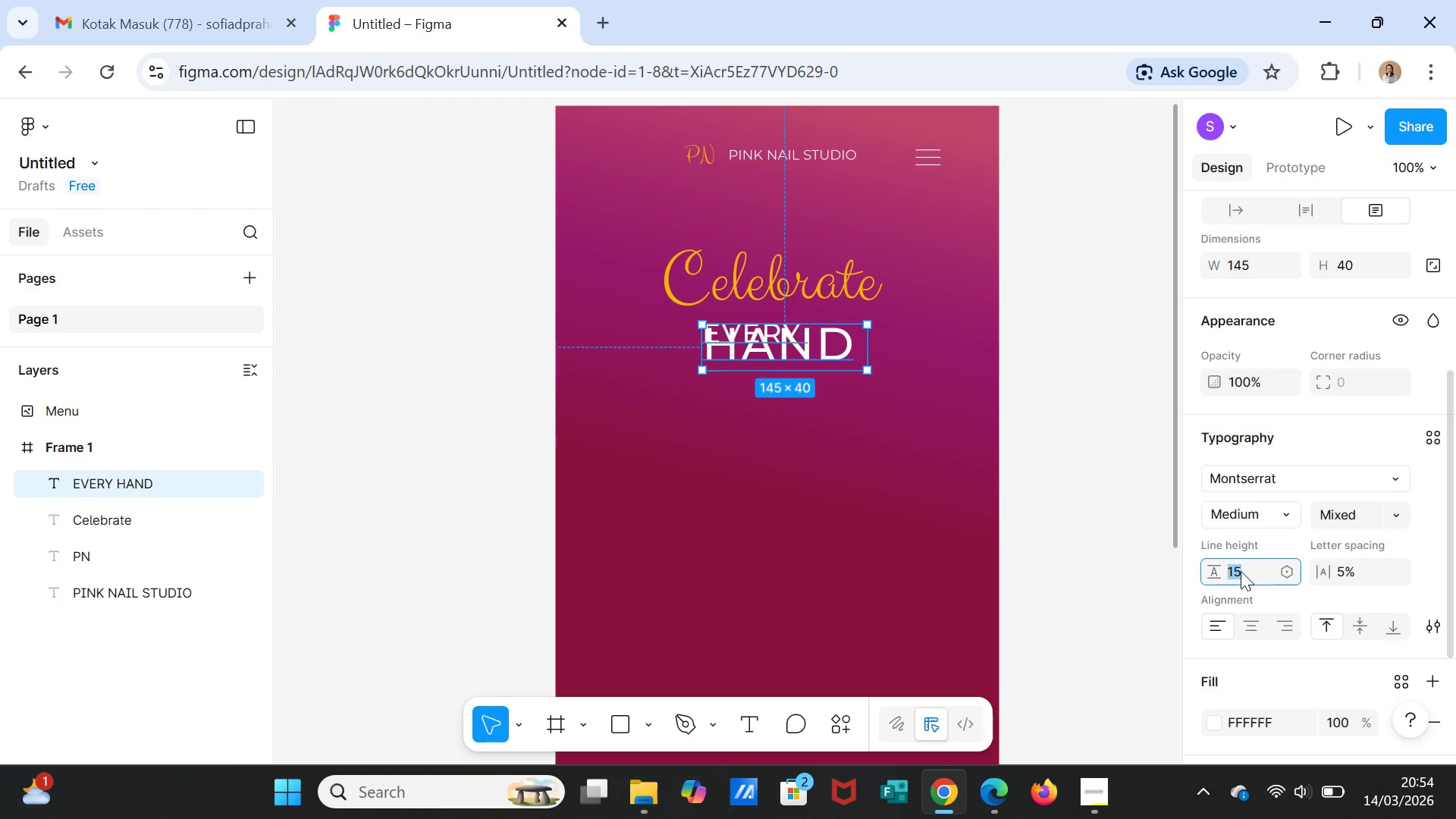 
type(30)
 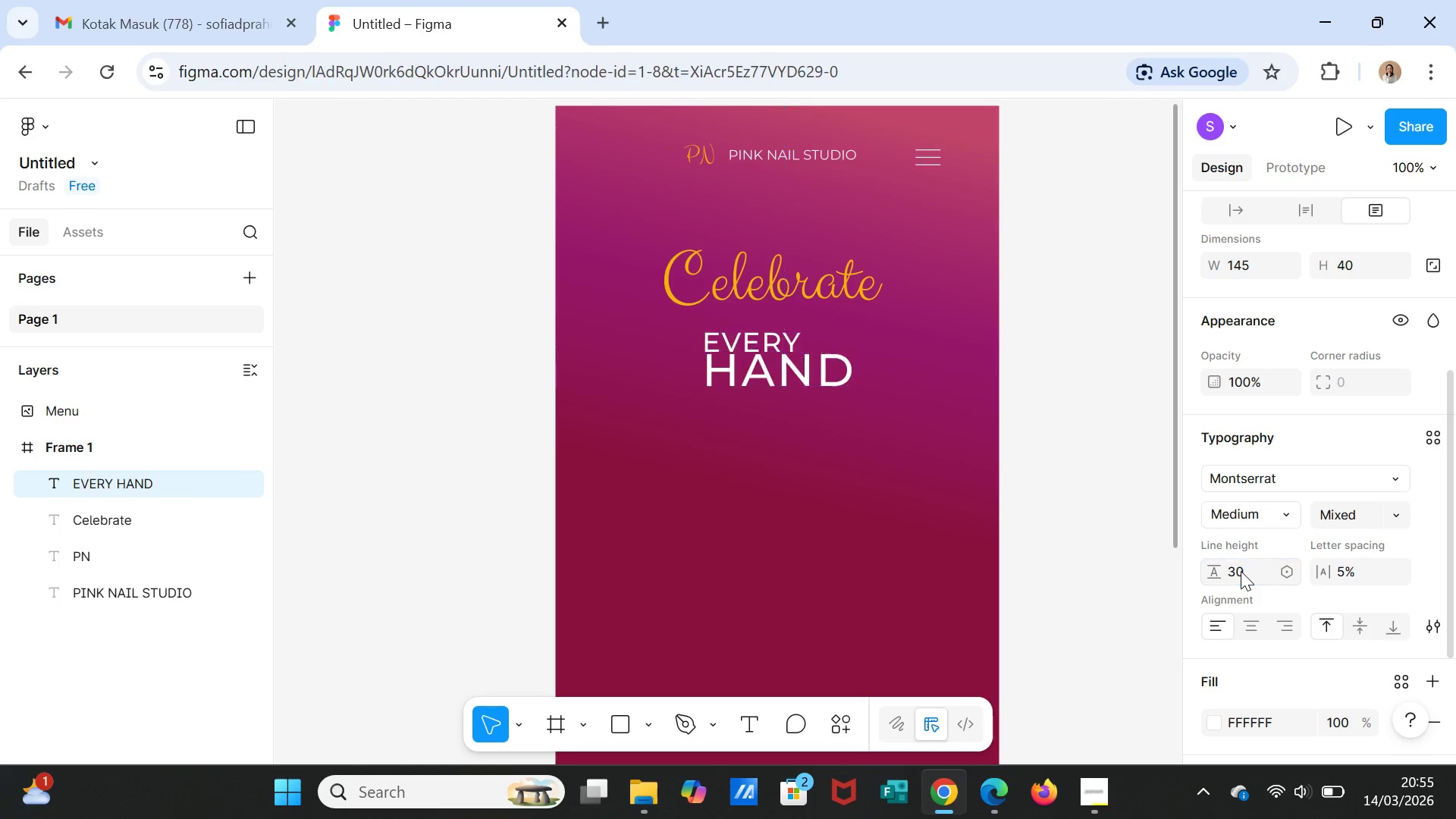 
key(Enter)
 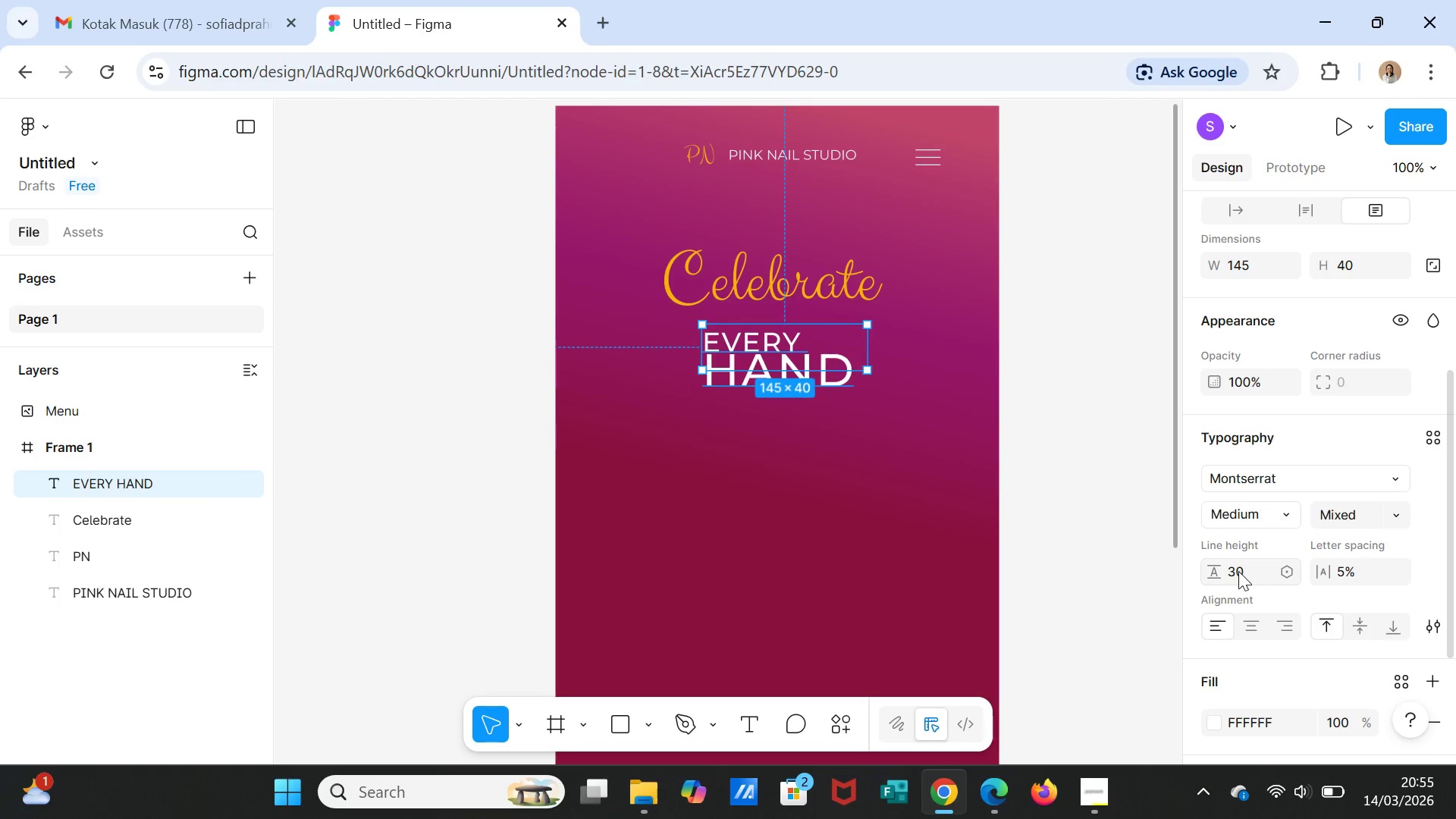 
left_click([908, 502])
 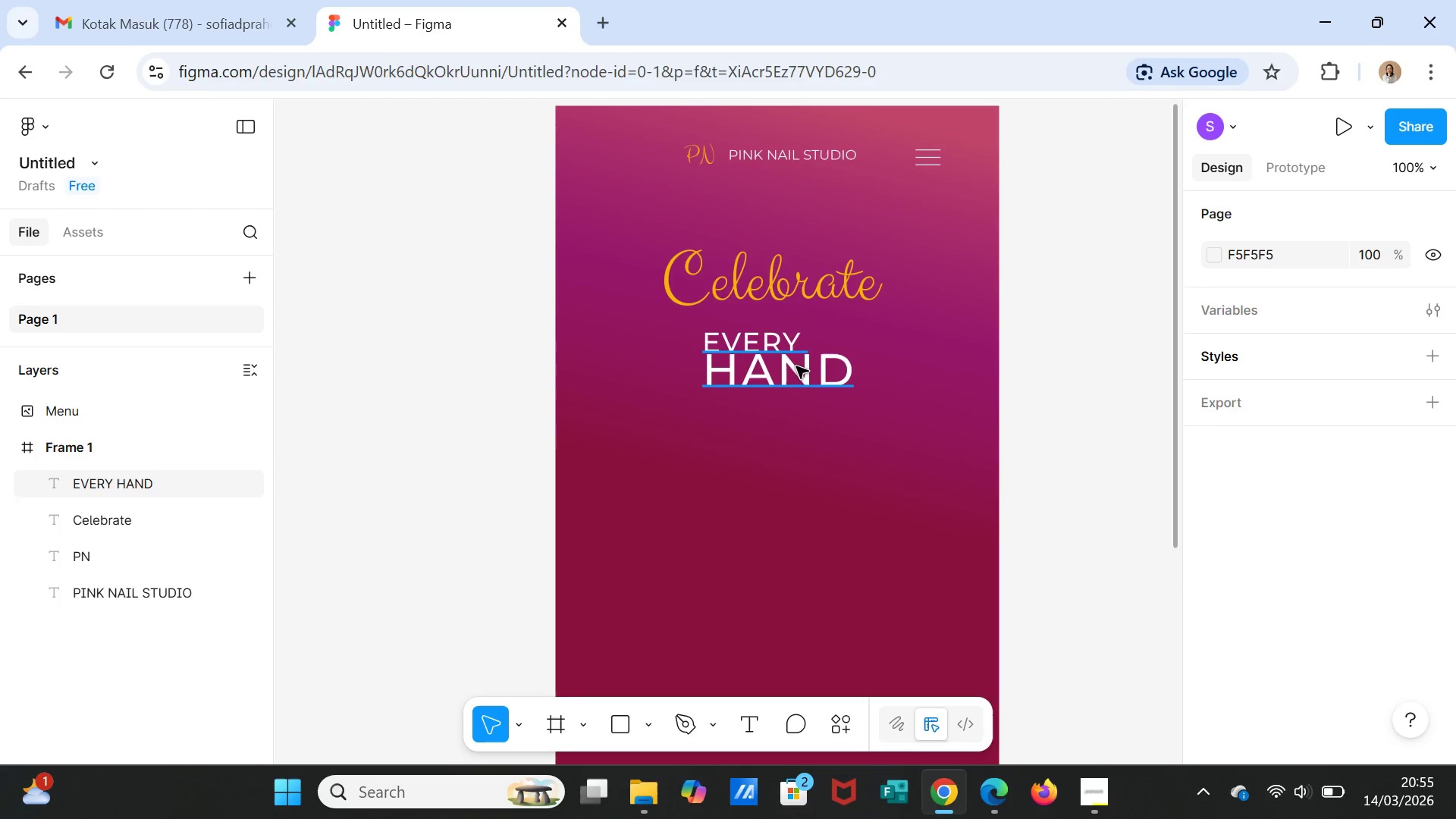 
left_click([787, 354])
 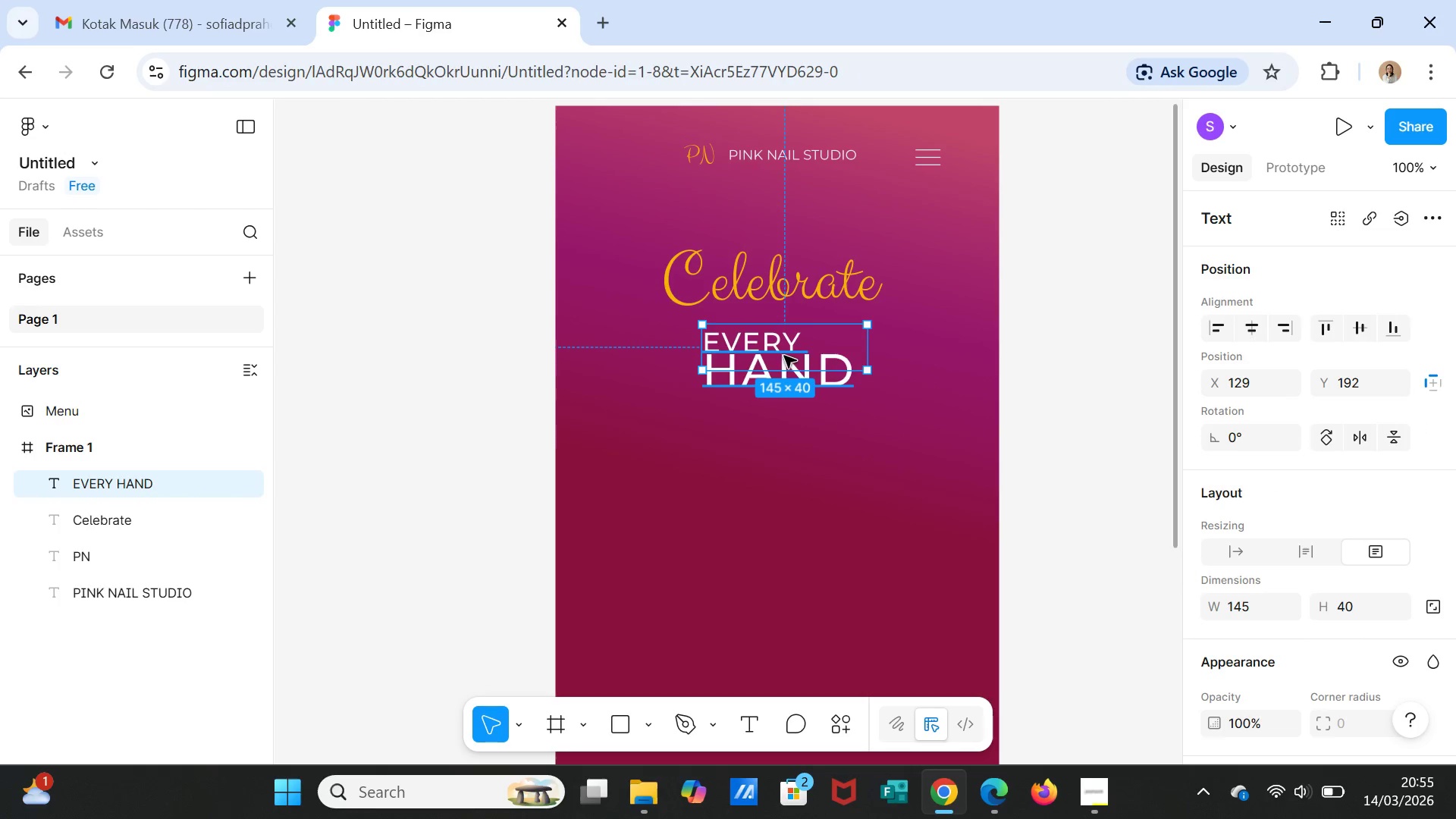 
left_click_drag(start_coordinate=[784, 356], to_coordinate=[783, 346])
 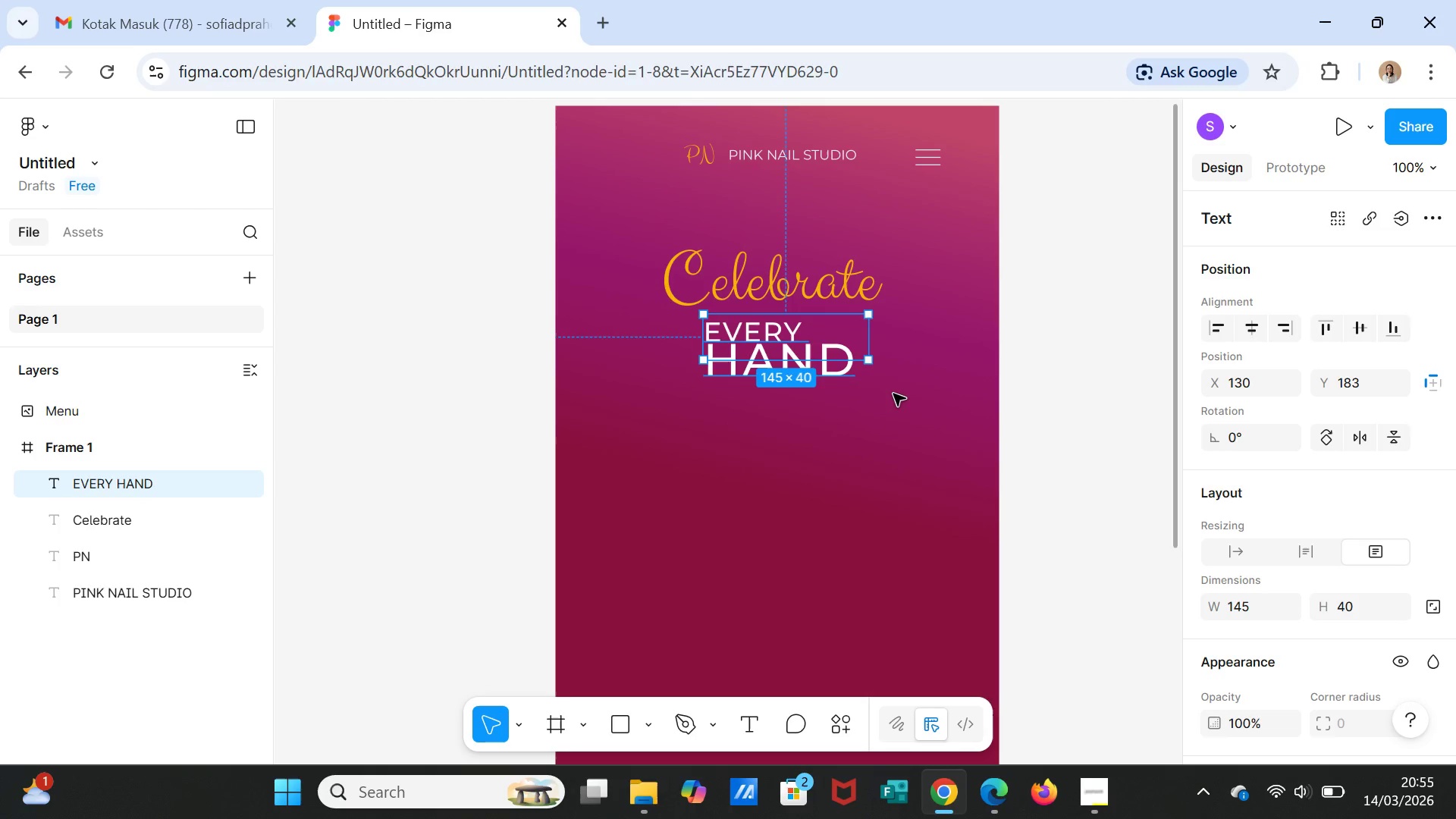 
left_click([893, 394])
 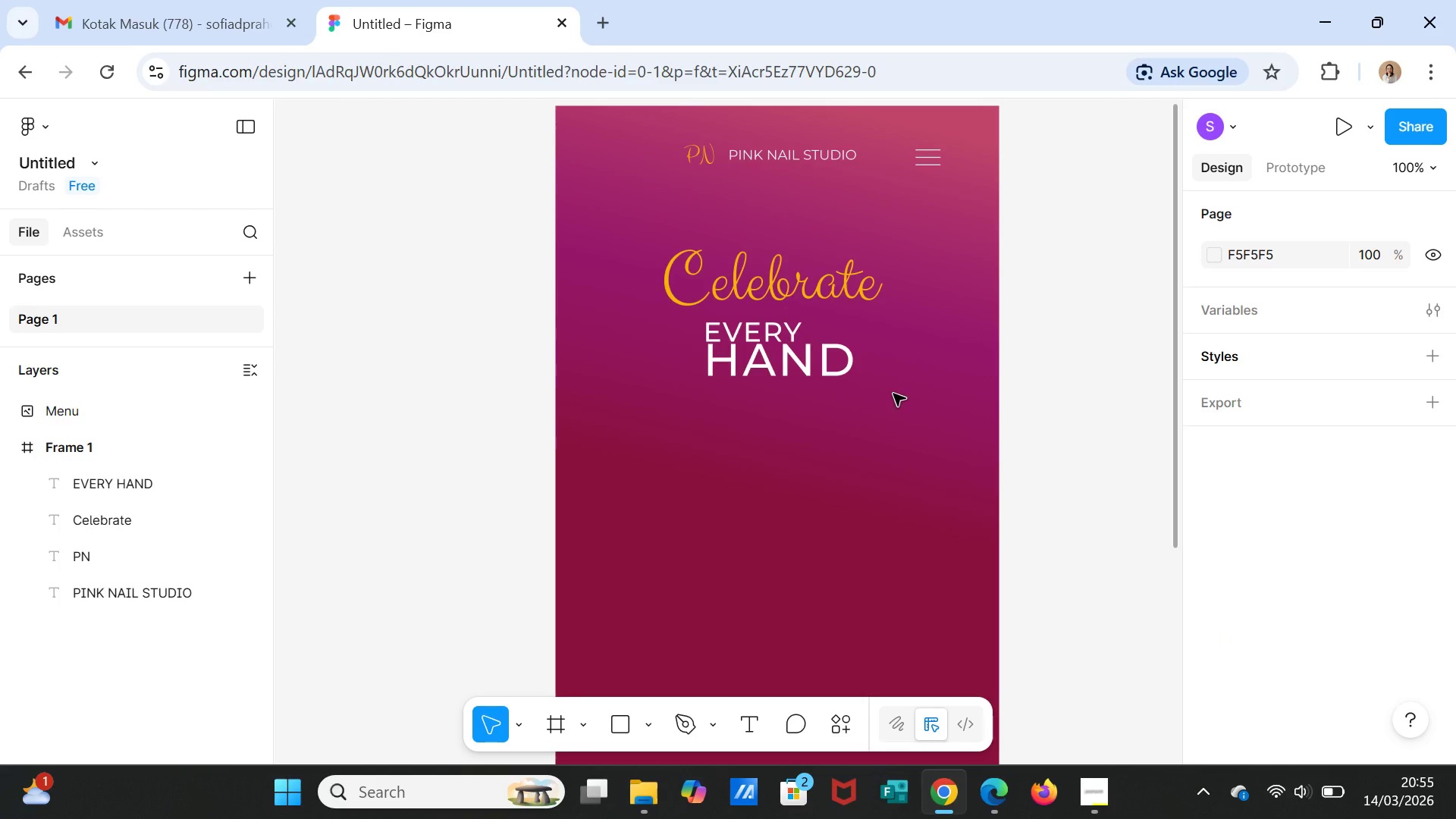 
left_click([797, 353])
 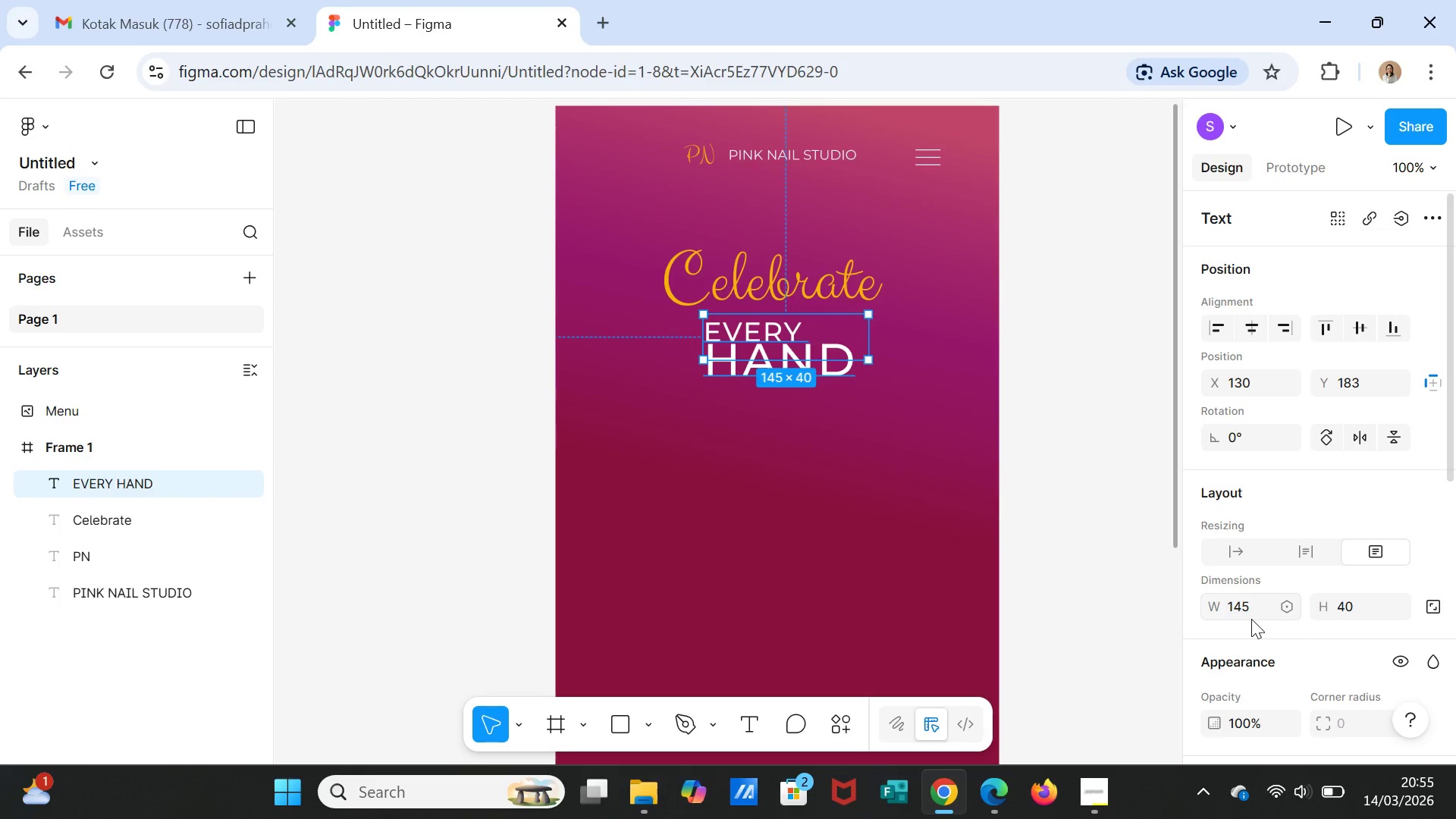 
scroll: coordinate [1248, 598], scroll_direction: down, amount: 3.0
 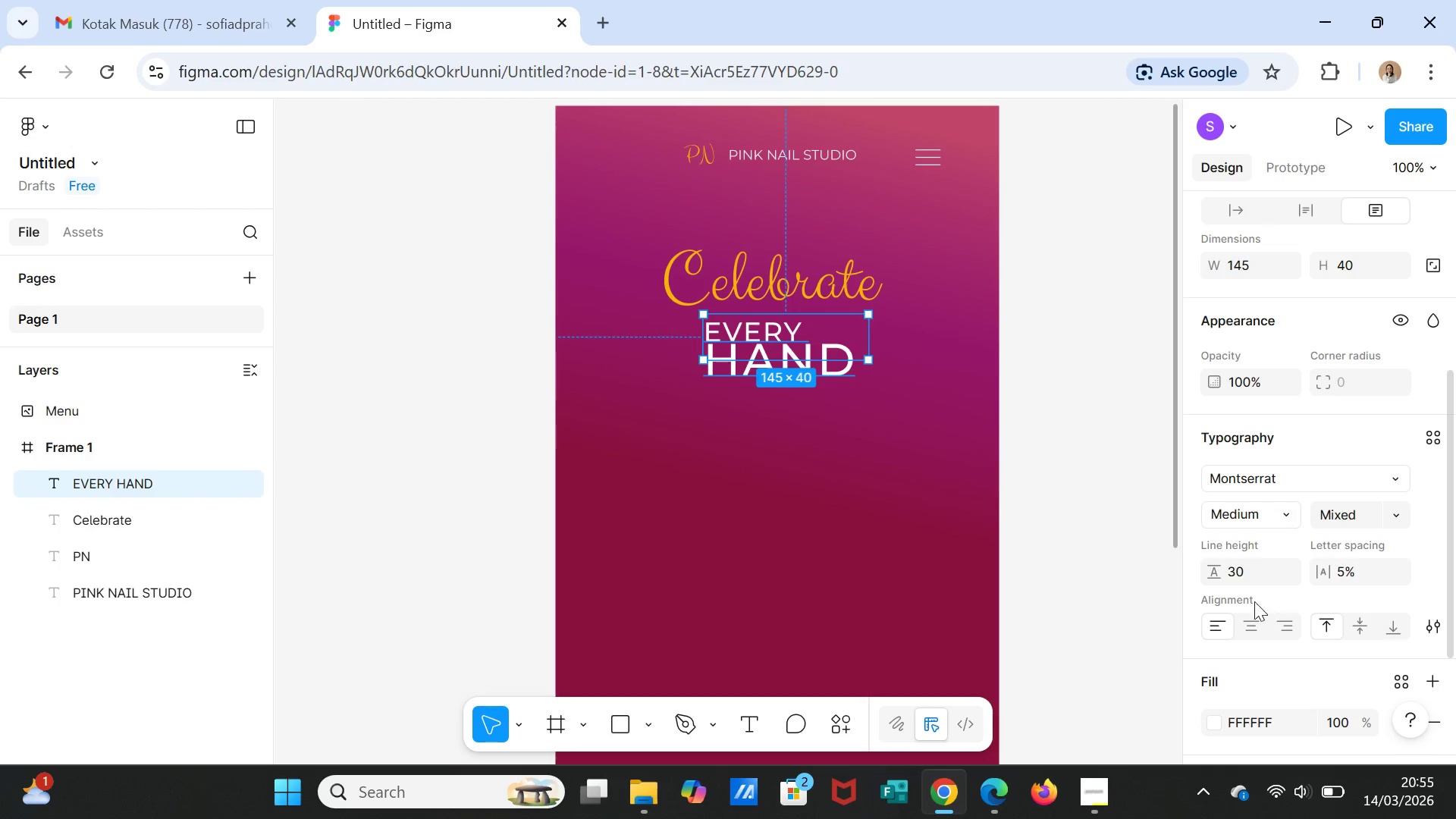 
left_click([1244, 579])
 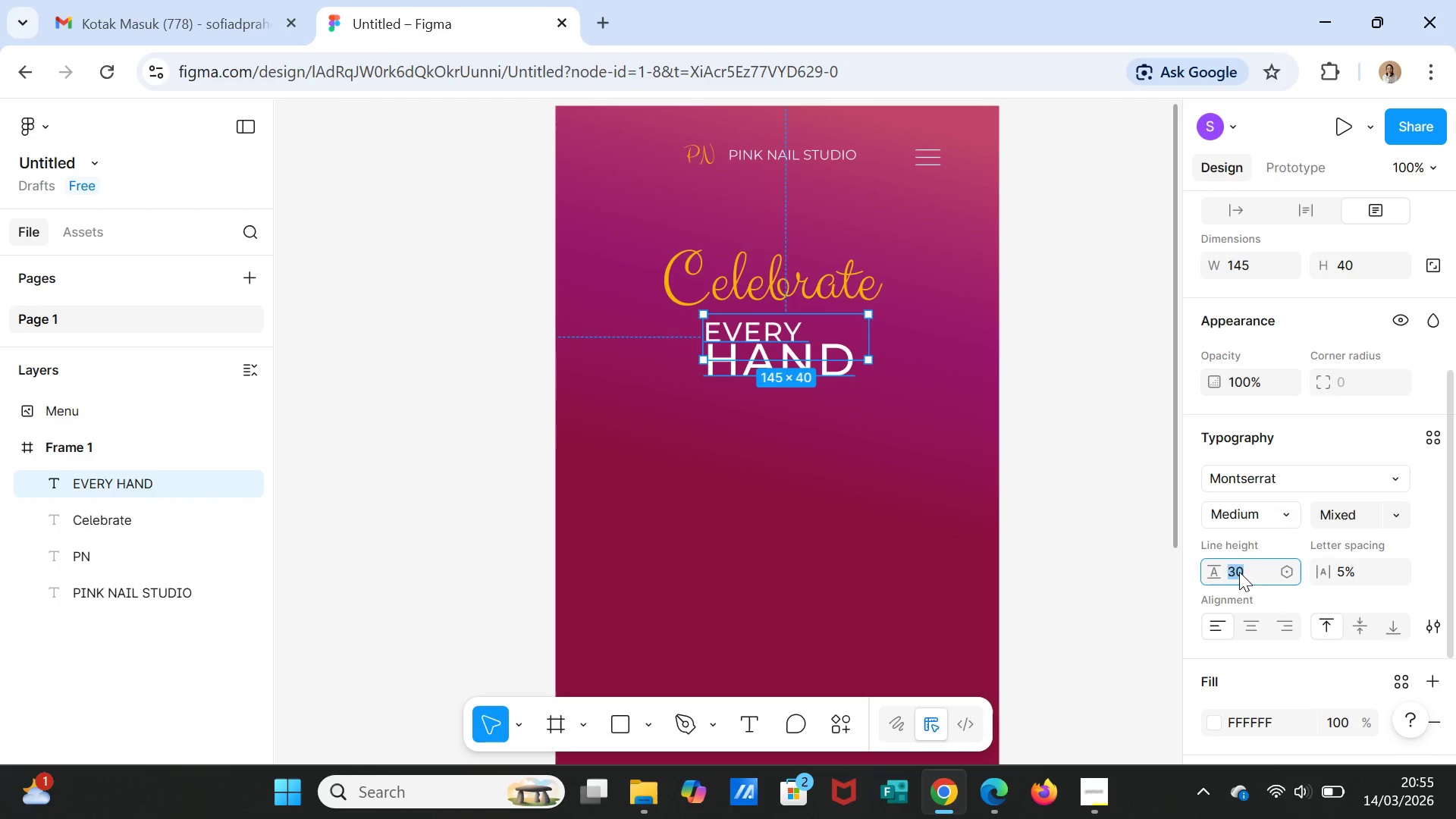 
type(35)
 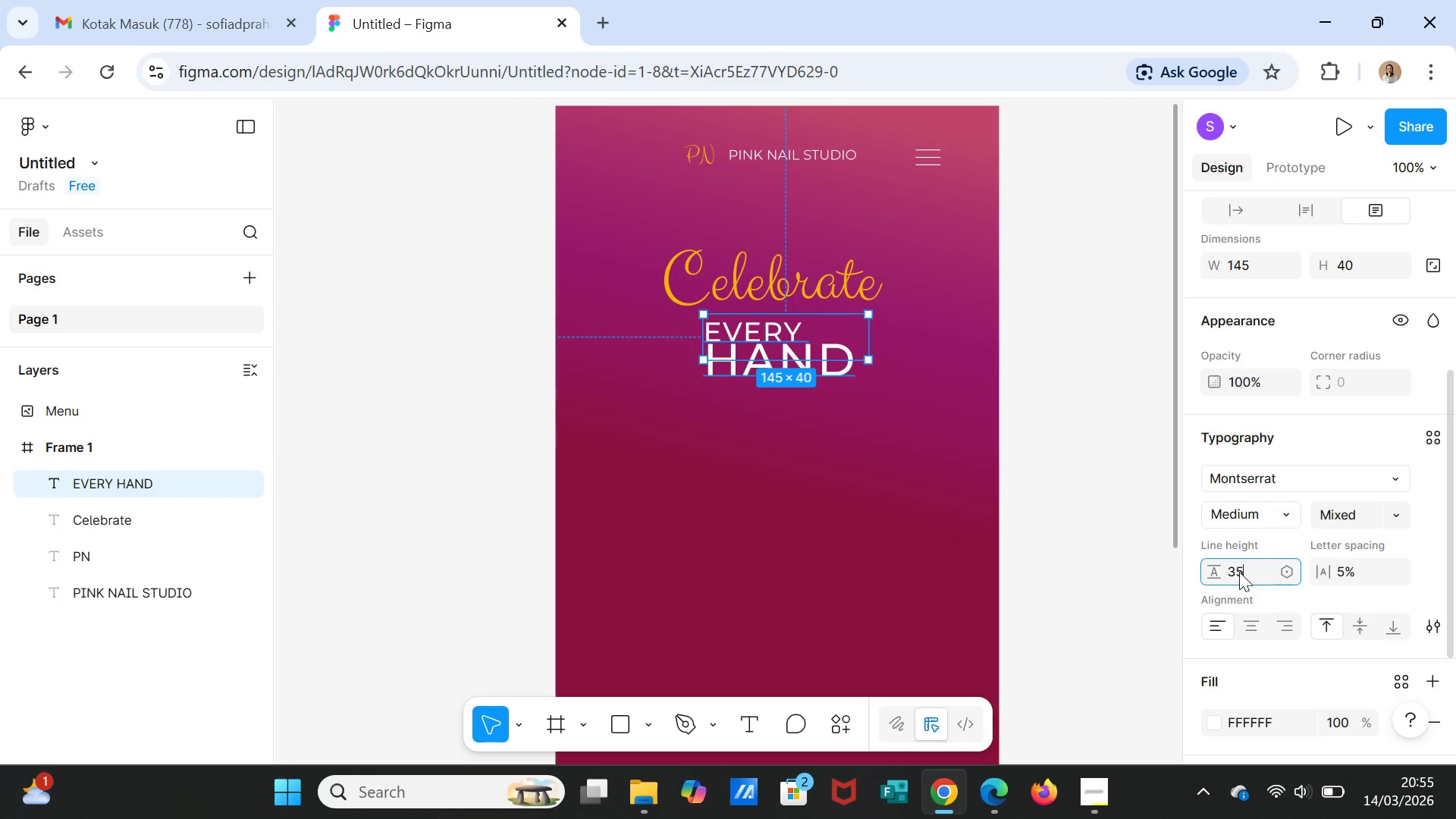 
key(Enter)
 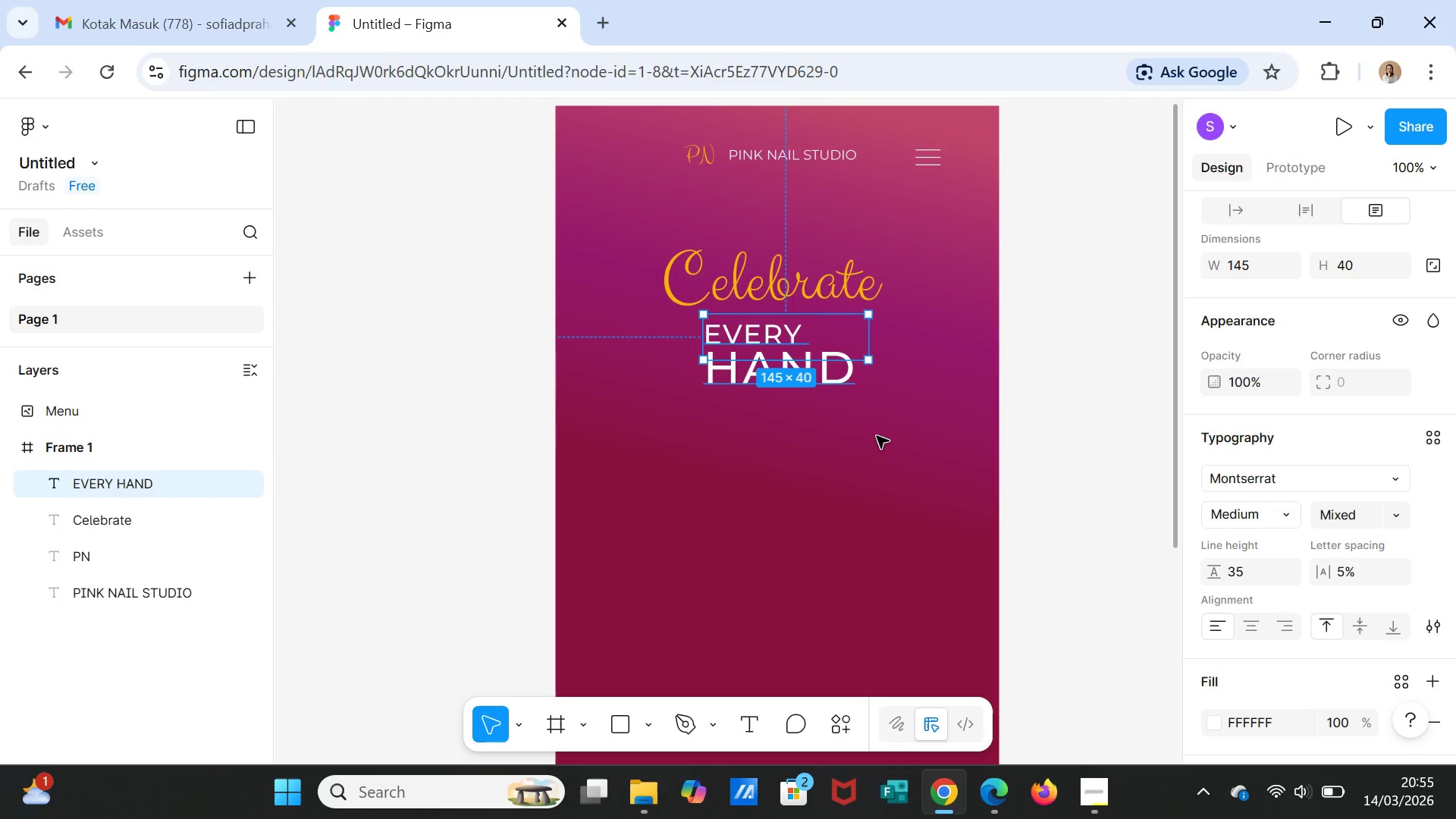 
left_click([884, 441])
 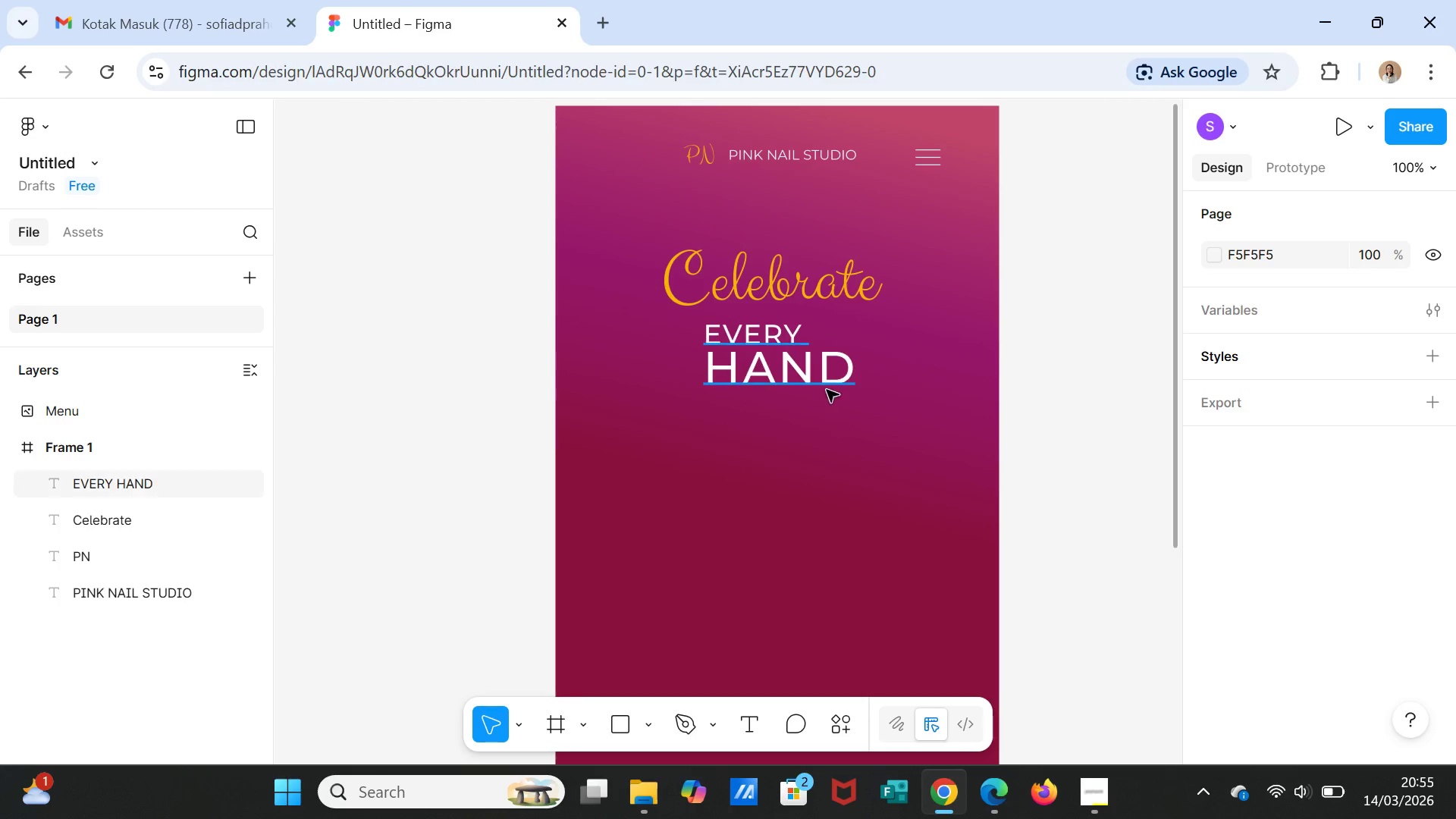 
left_click([819, 375])
 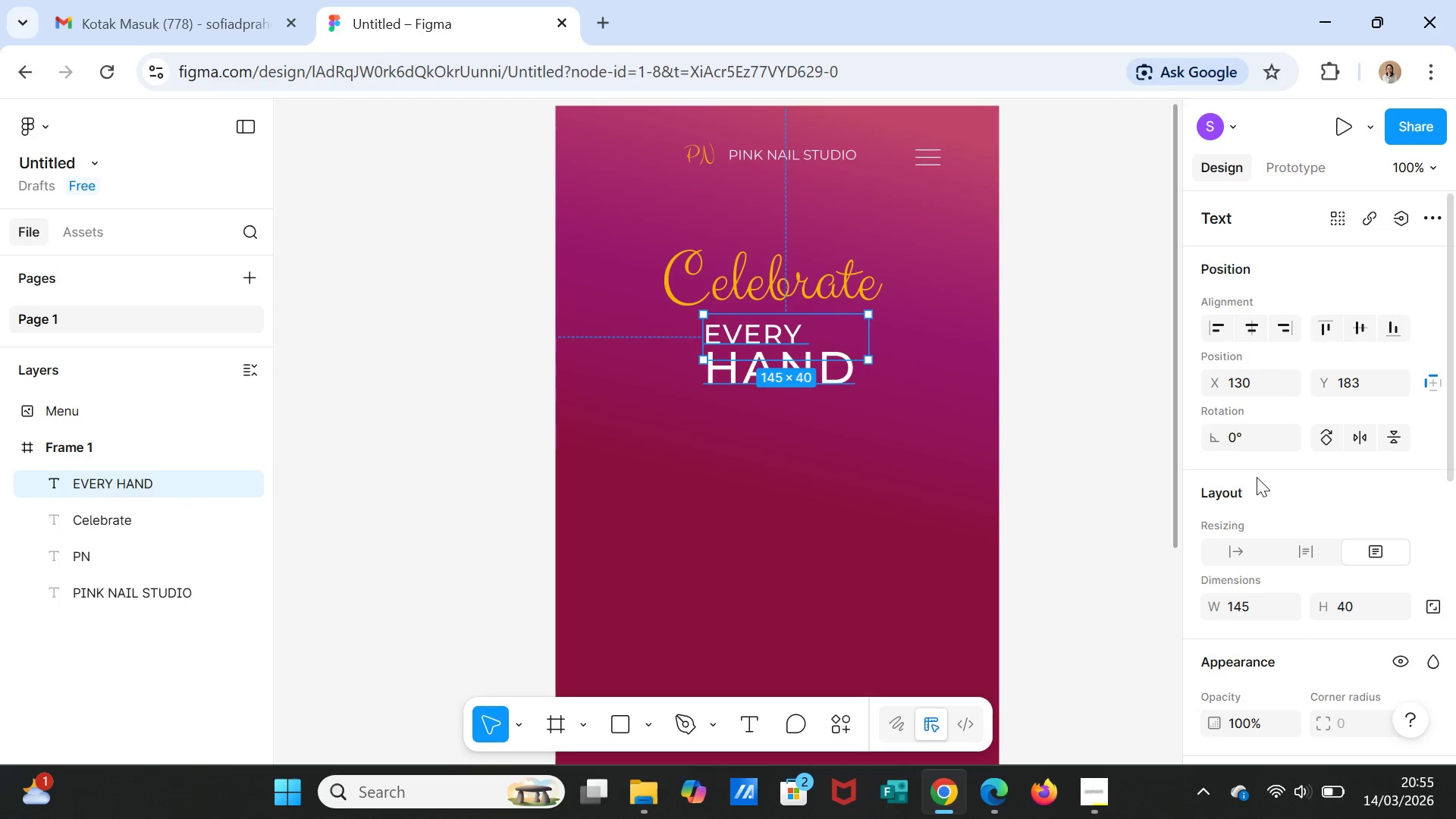 
left_click([839, 477])
 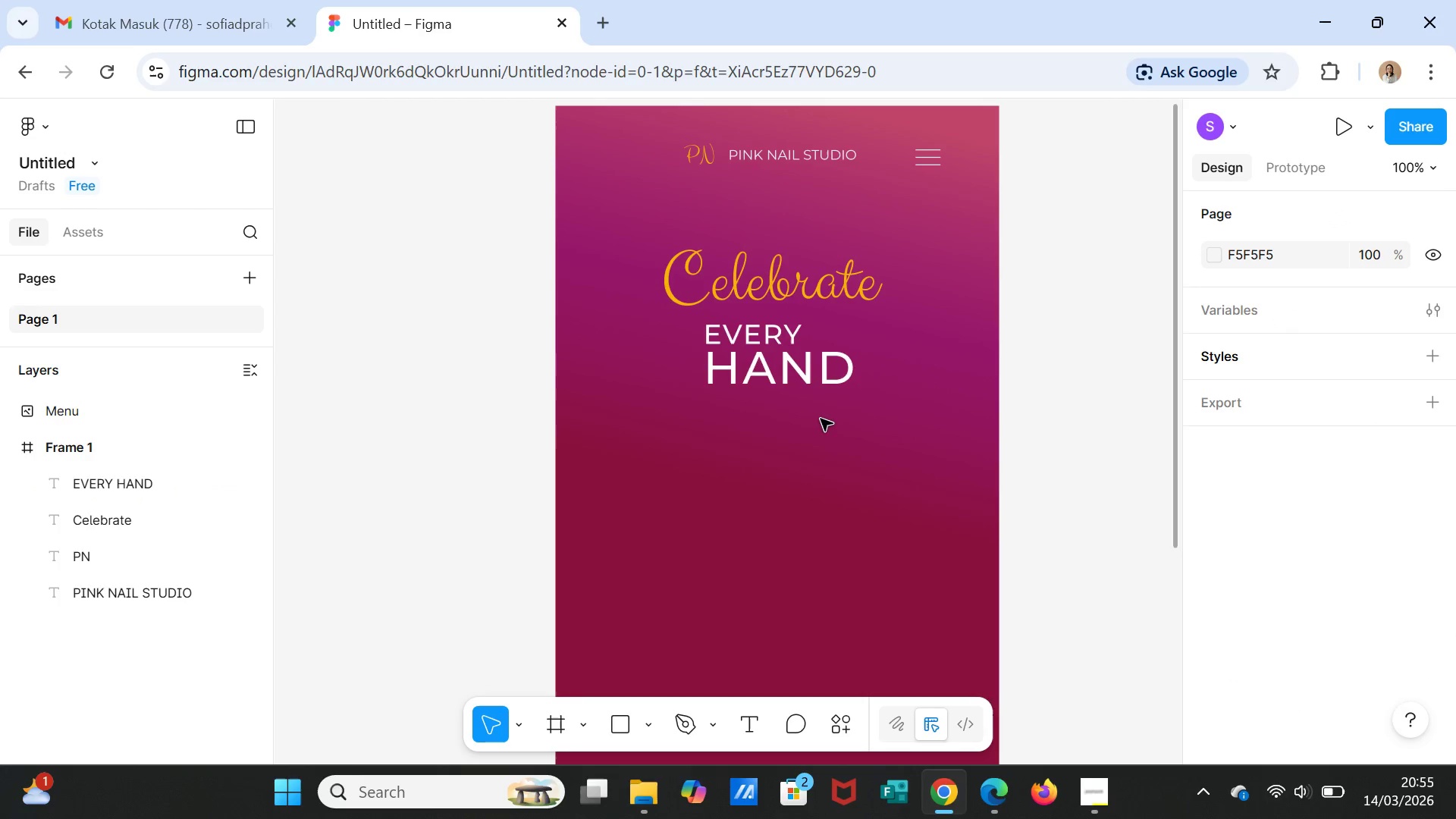 
left_click([795, 366])
 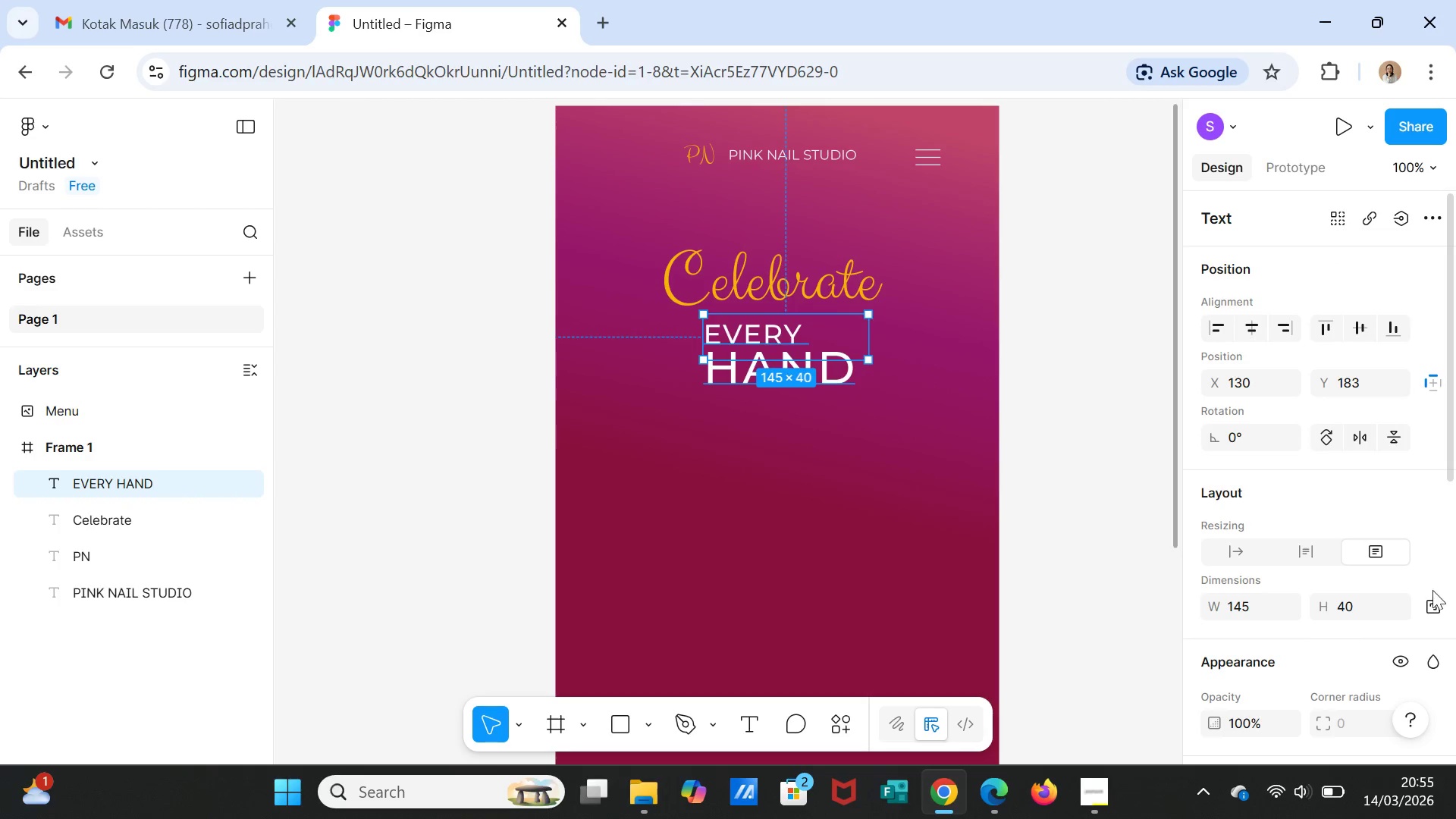 
scroll: coordinate [1403, 595], scroll_direction: down, amount: 3.0
 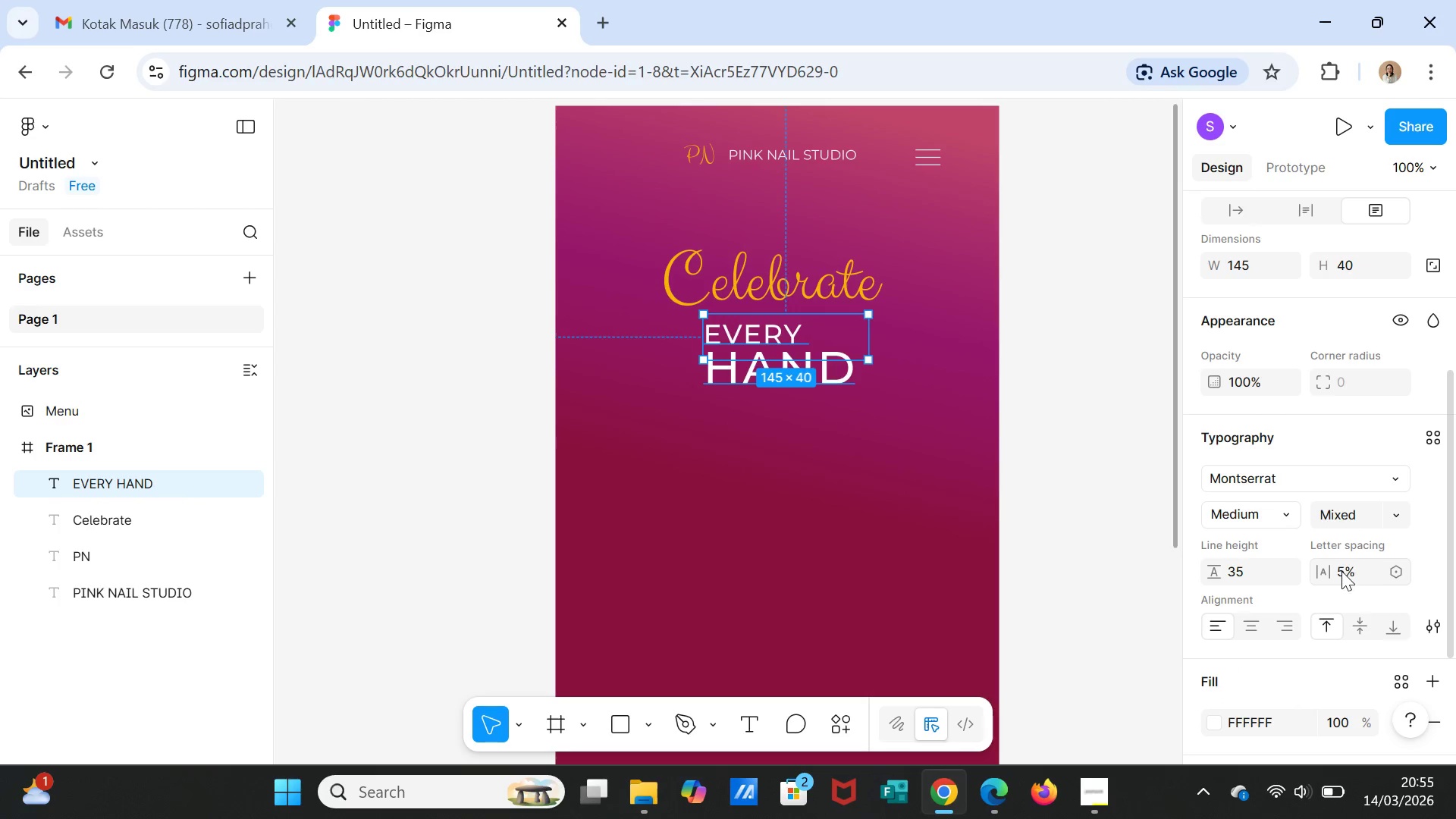 
left_click([1341, 571])
 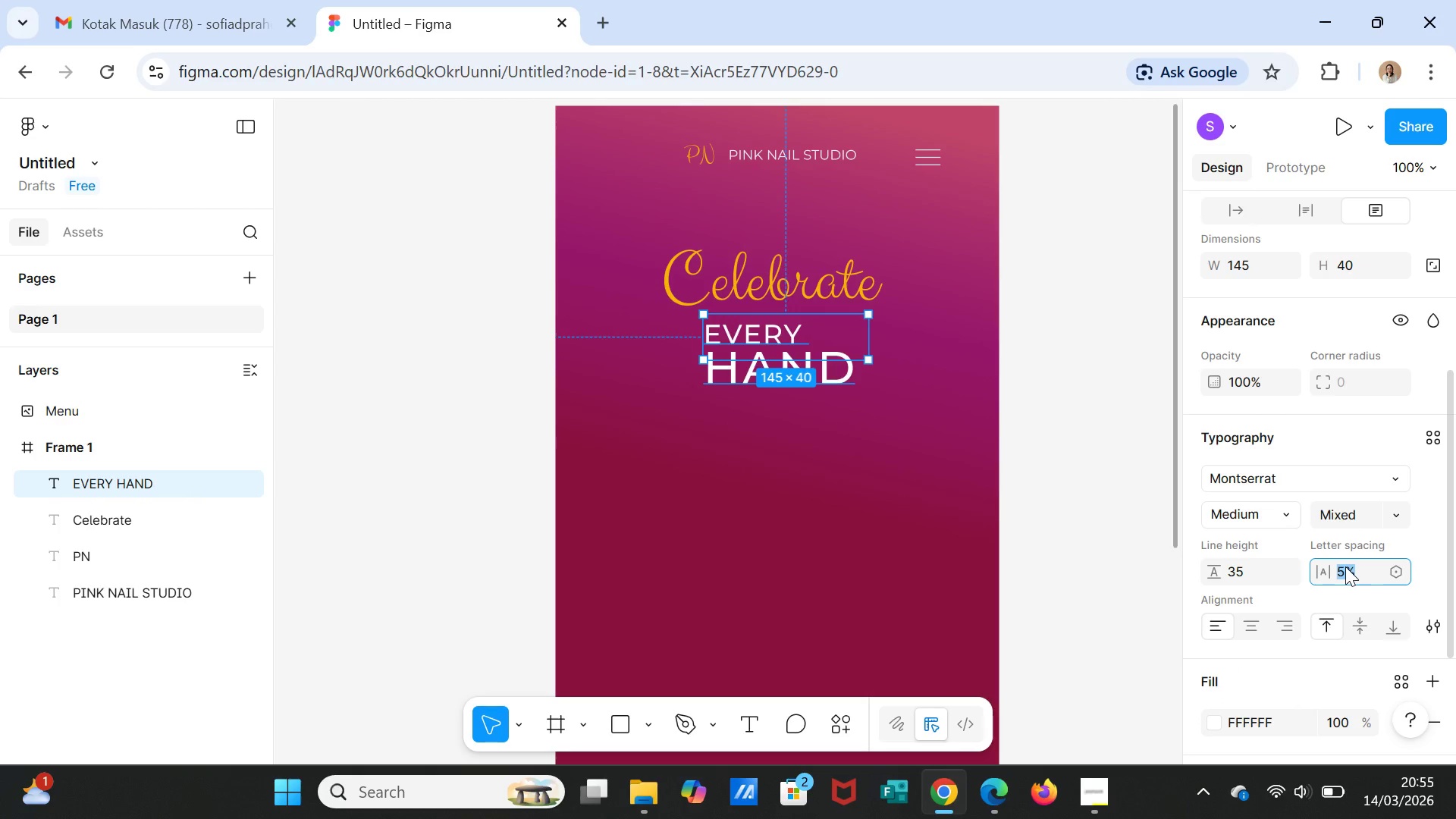 
left_click([1345, 566])
 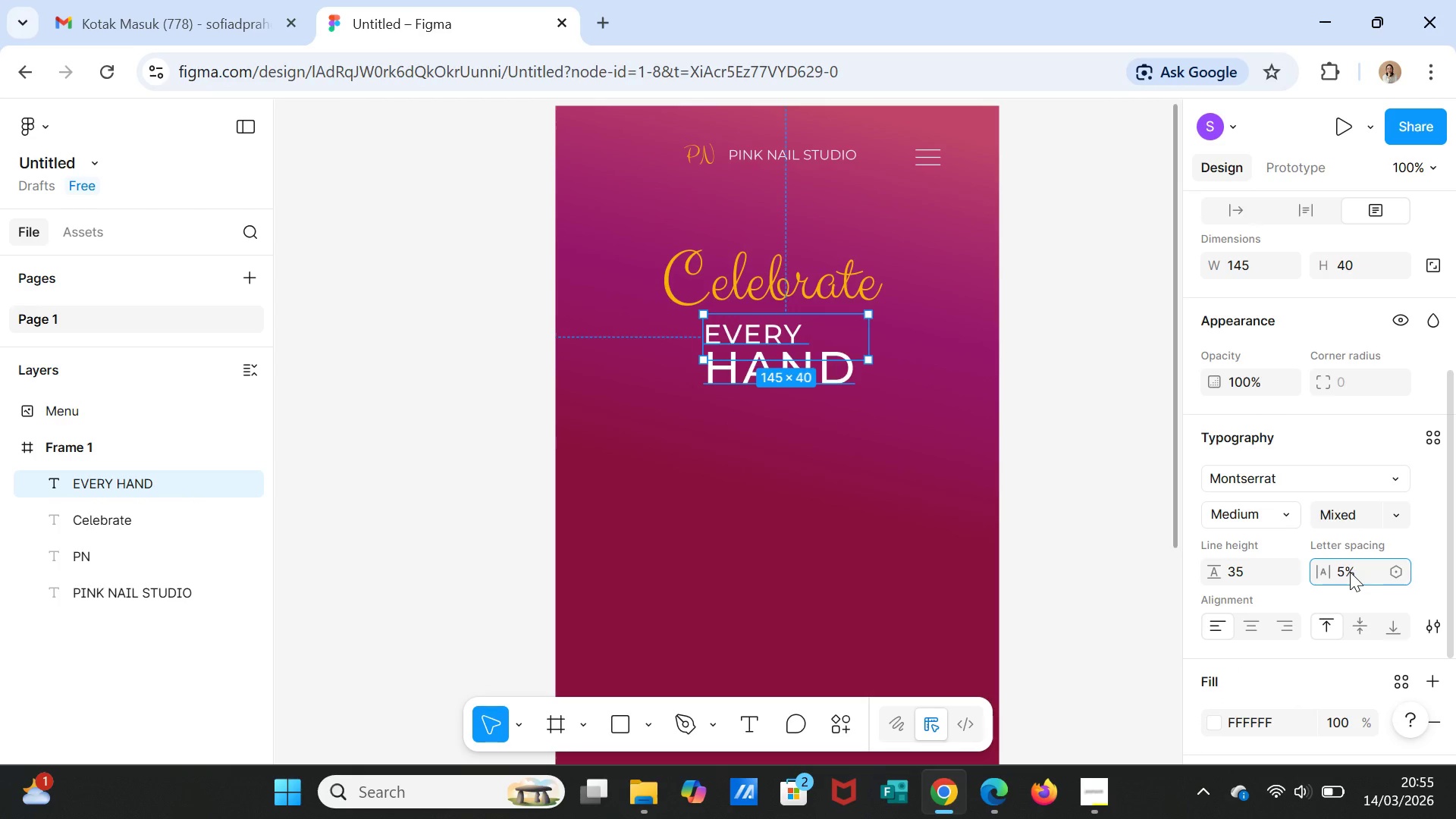 
key(Backspace)
 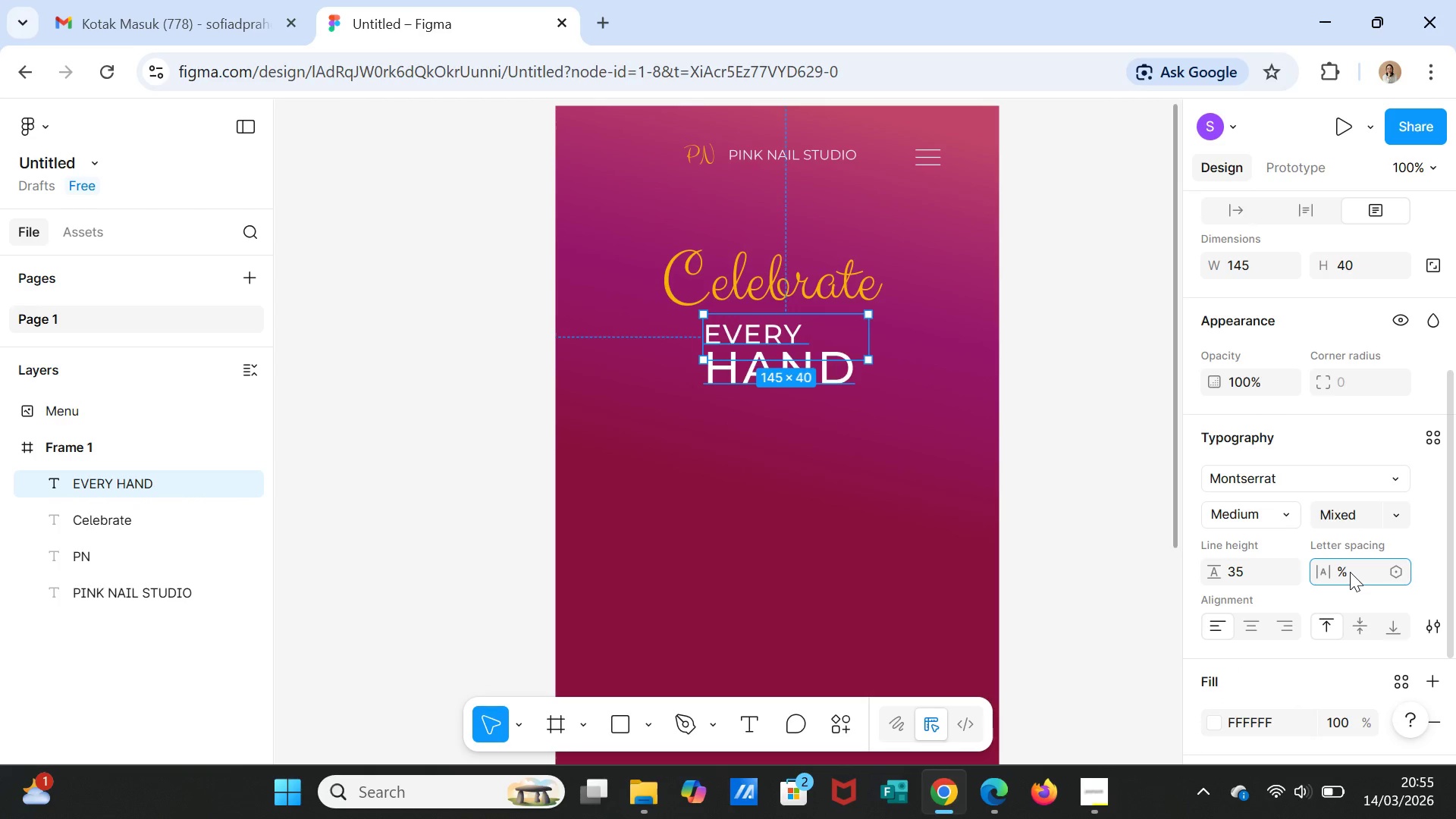 
key(8)
 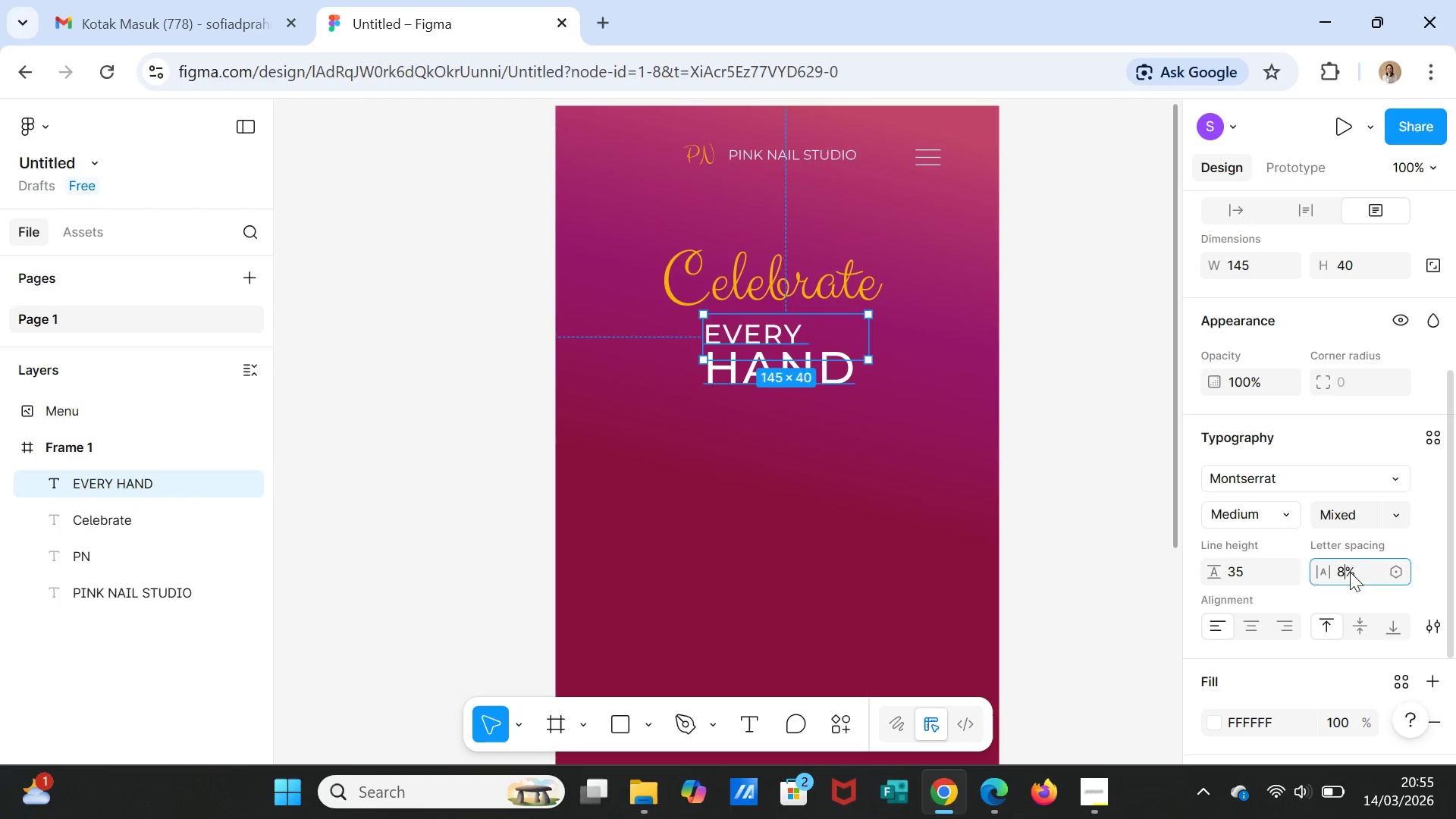 
key(Enter)
 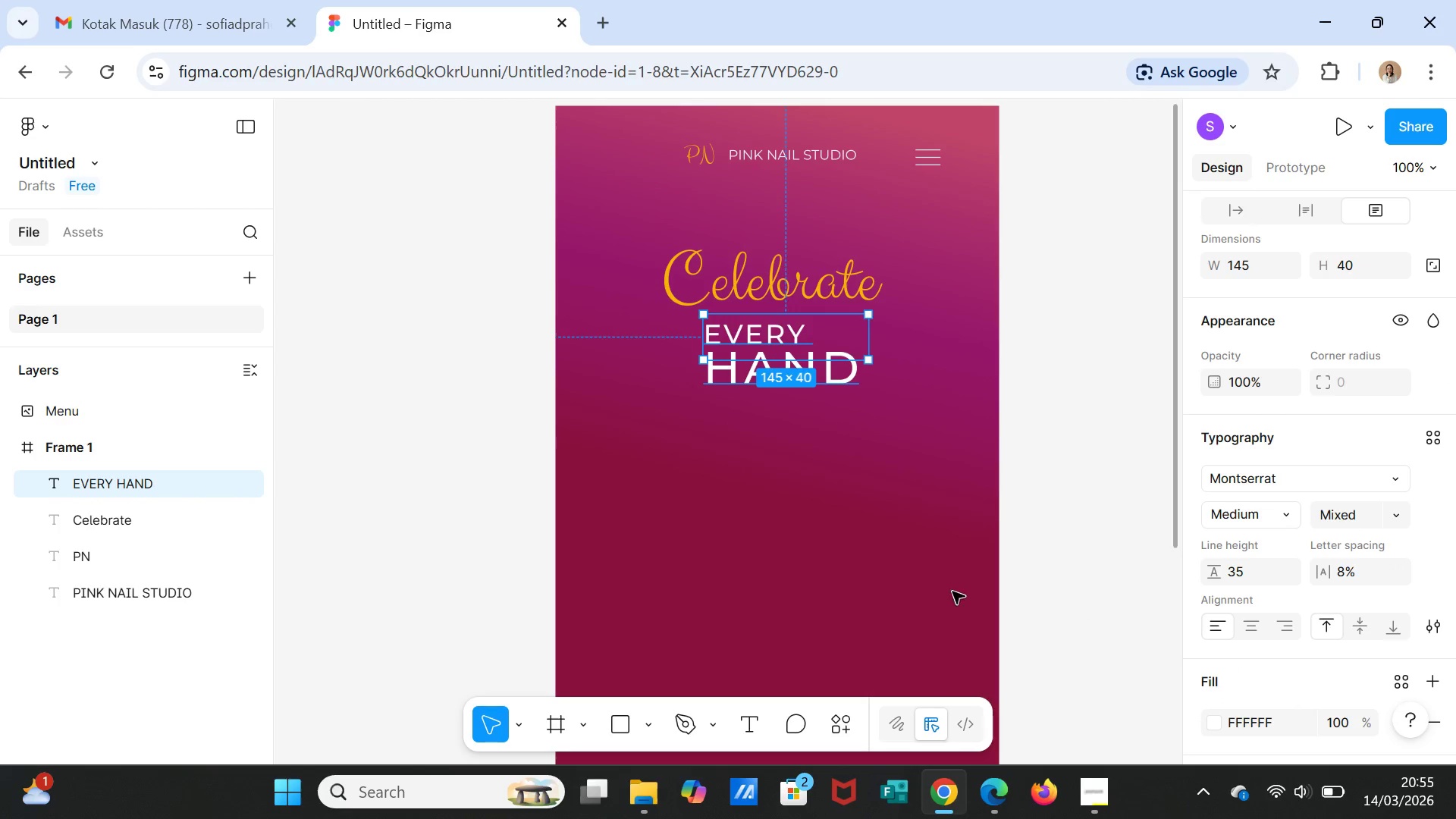 
left_click([871, 548])
 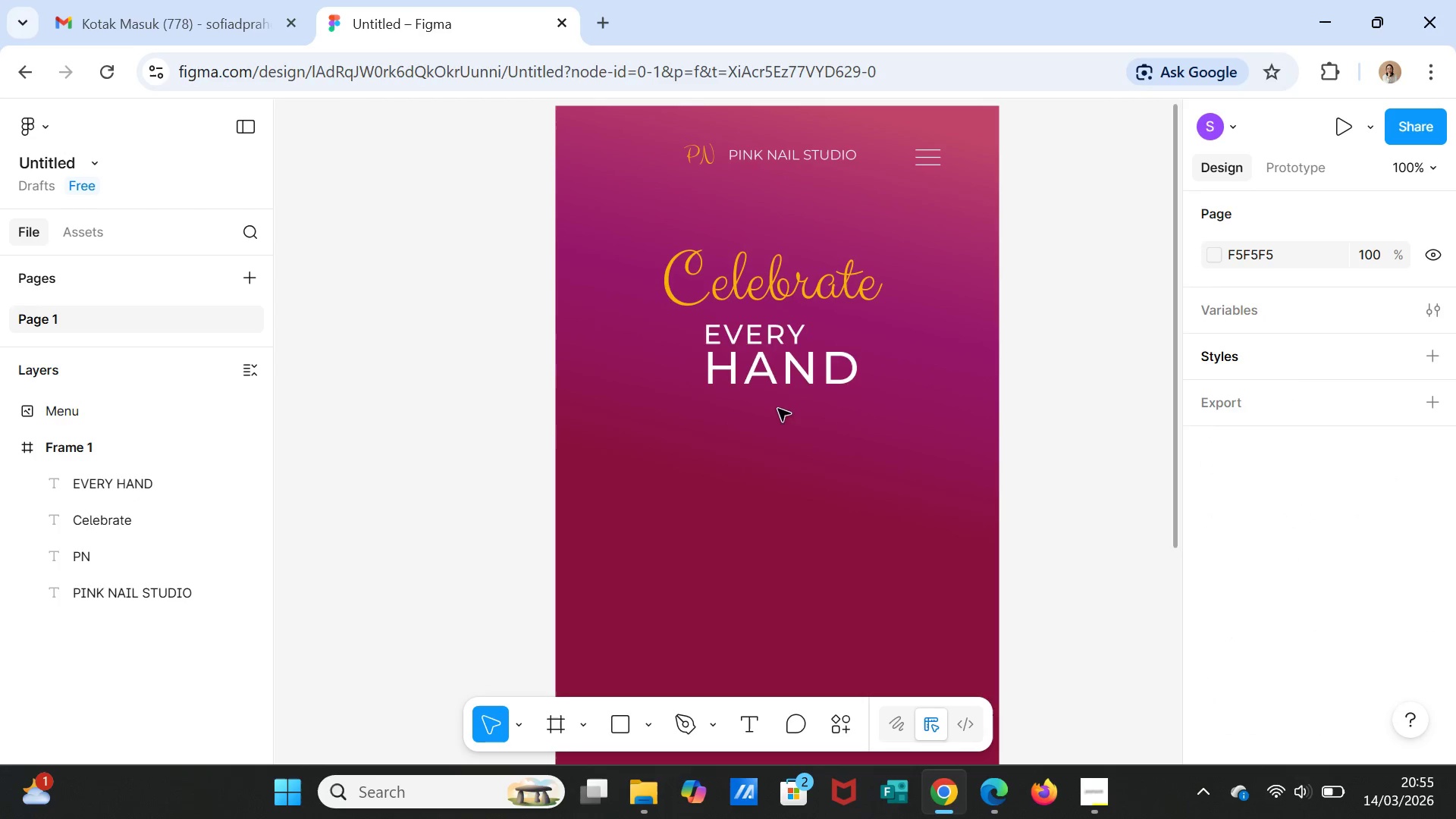 
left_click([764, 363])
 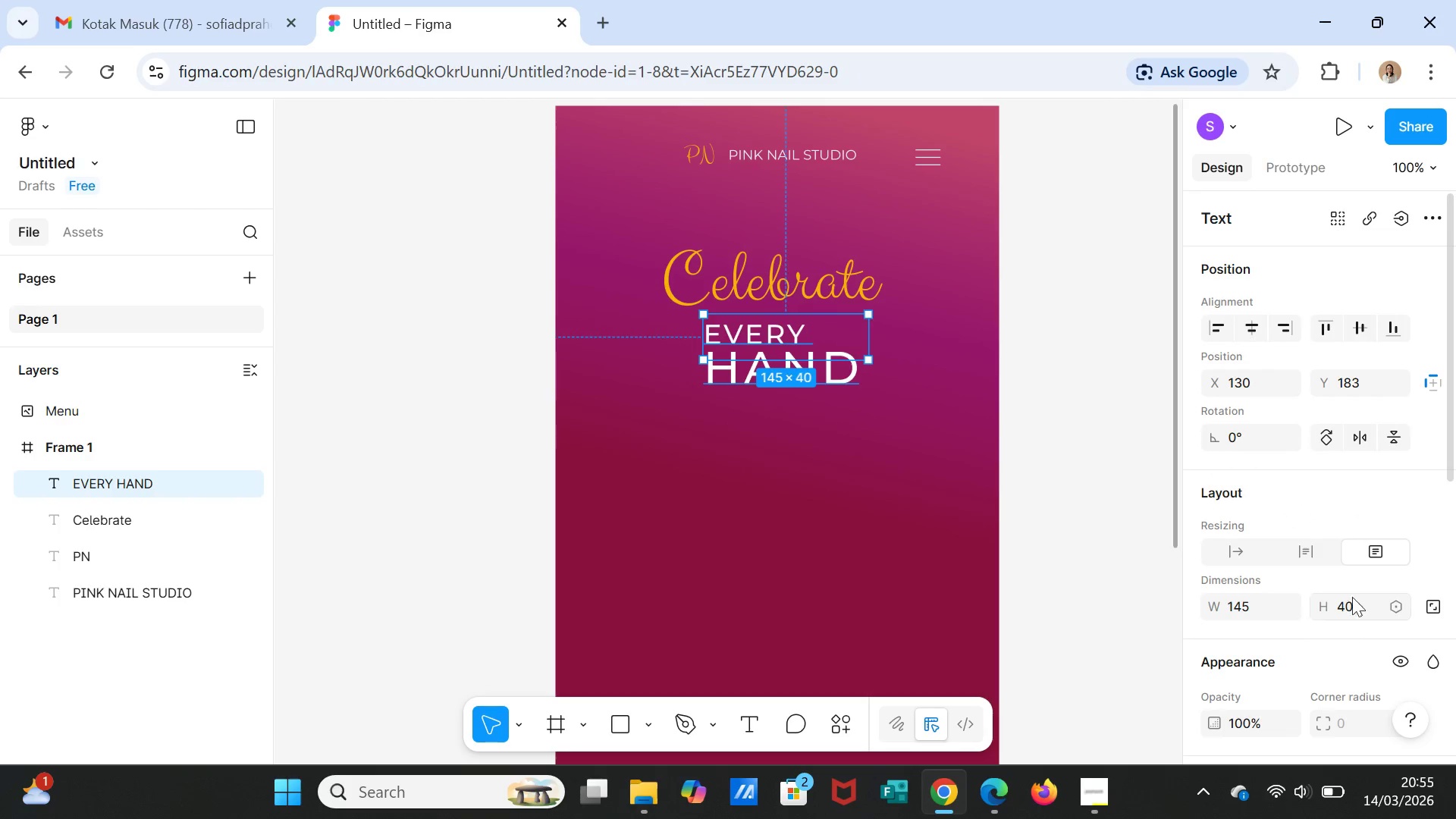 
scroll: coordinate [1292, 609], scroll_direction: down, amount: 3.0
 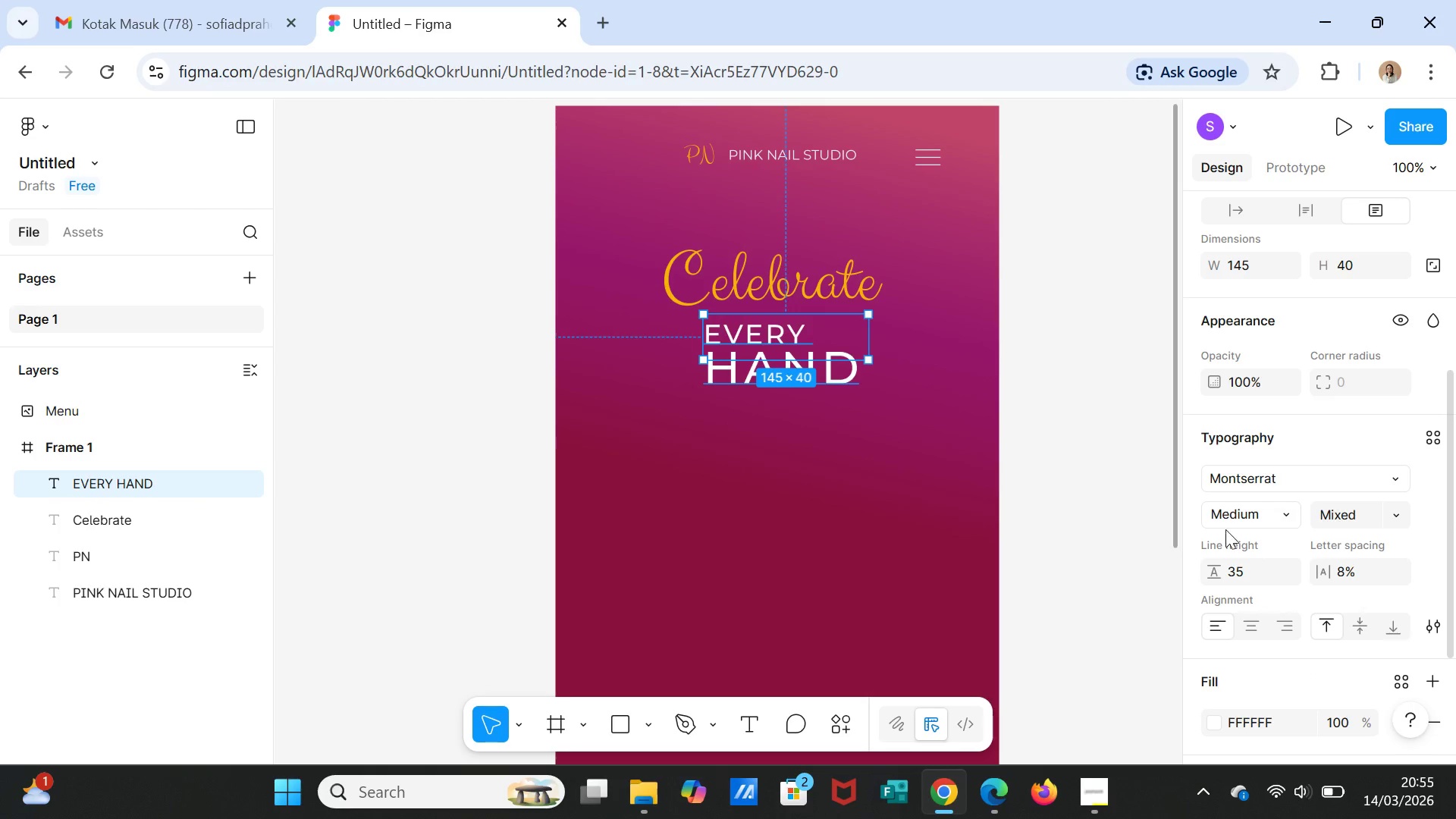 
left_click([710, 558])
 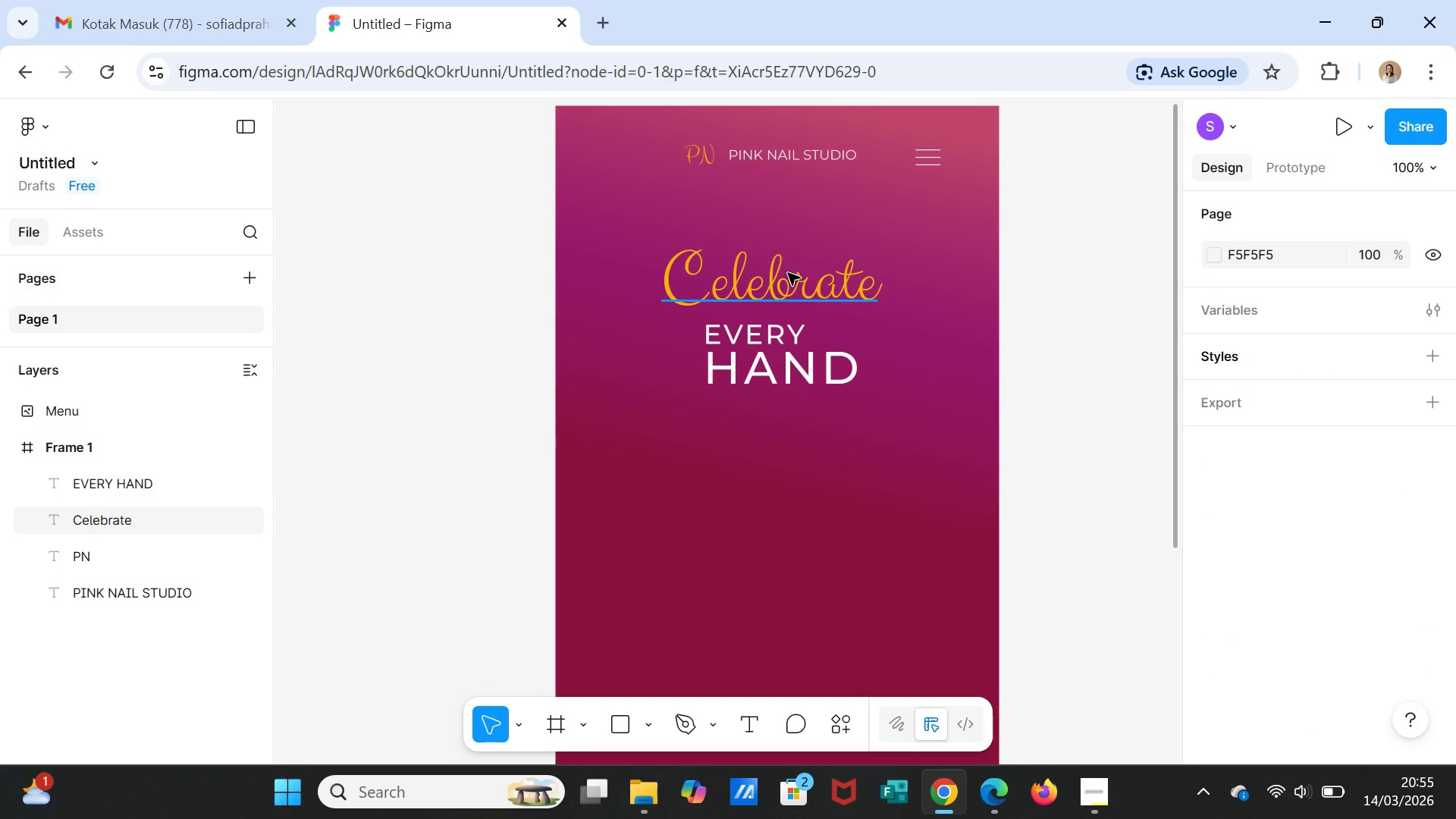 
left_click([787, 272])
 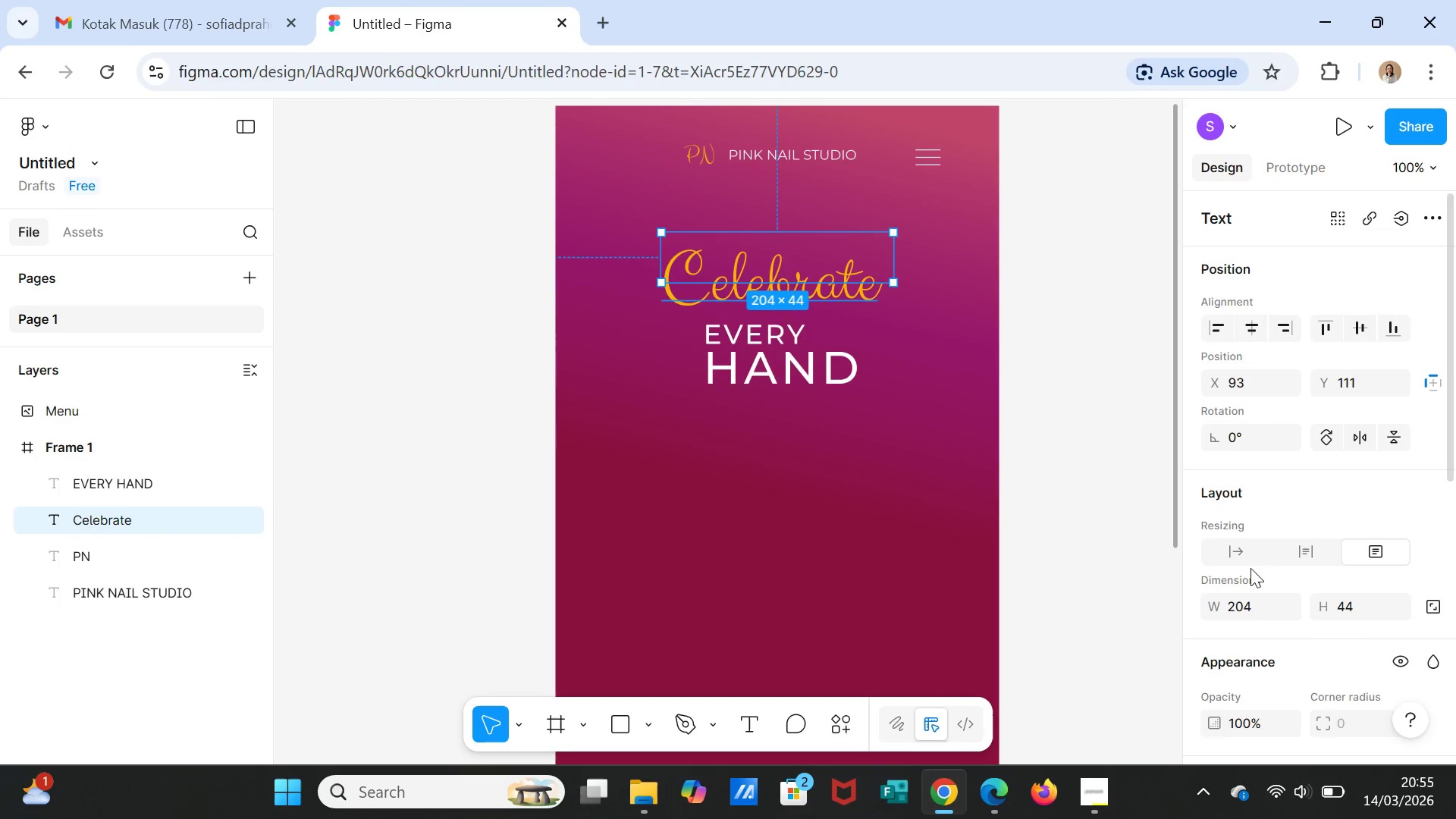 
scroll: coordinate [1381, 613], scroll_direction: down, amount: 3.0
 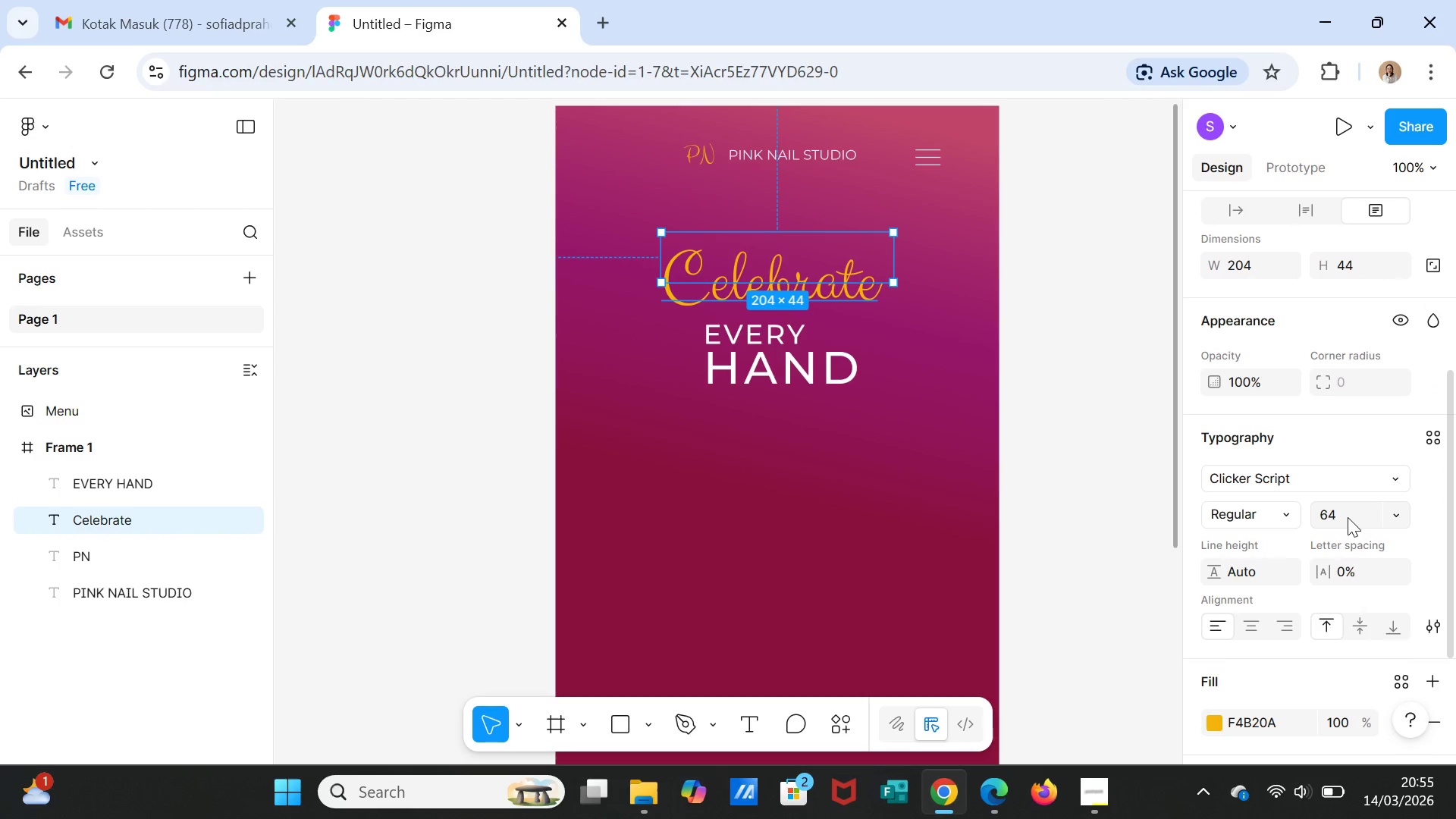 
left_click([1348, 517])
 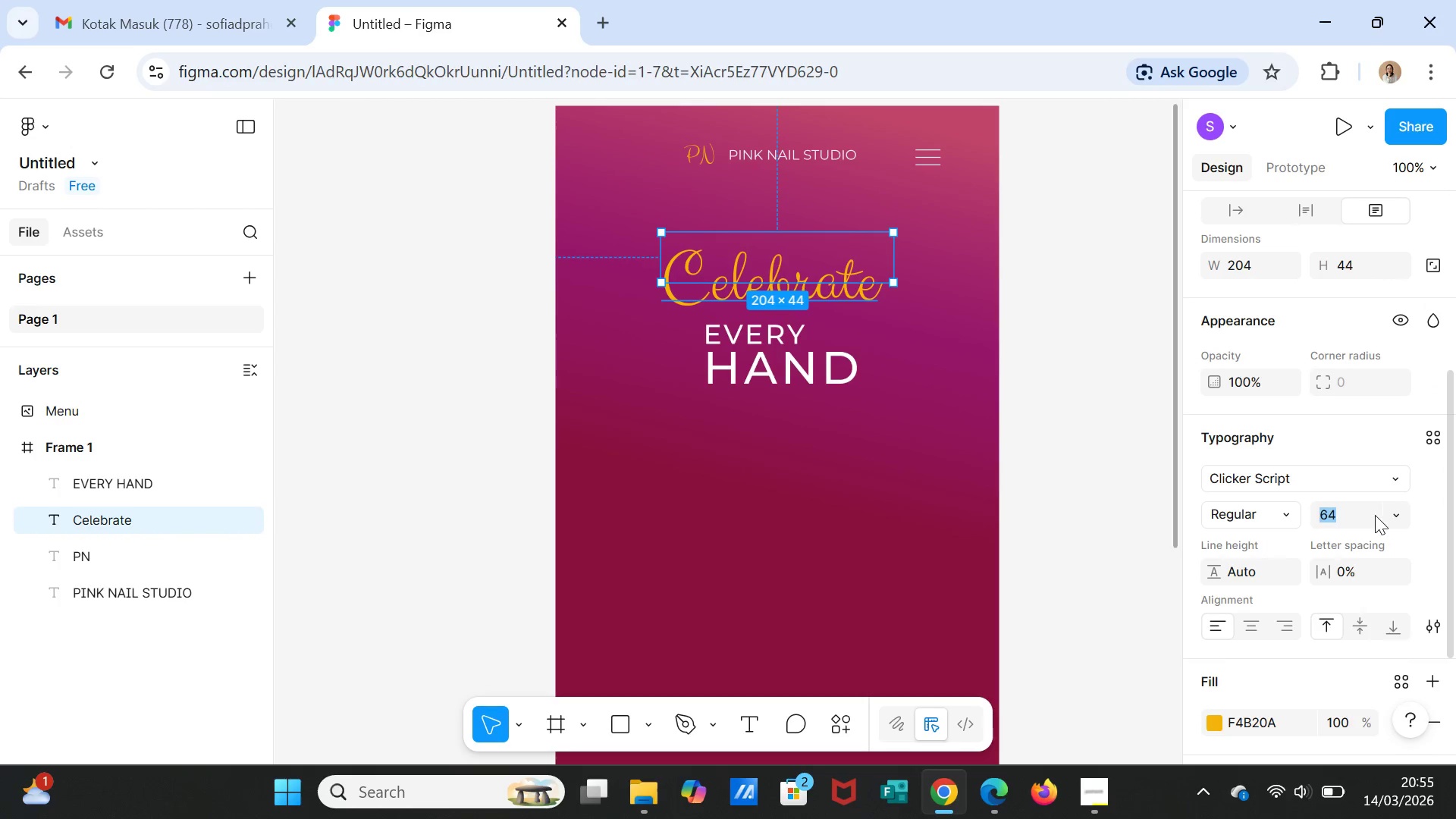 
left_click([1395, 507])
 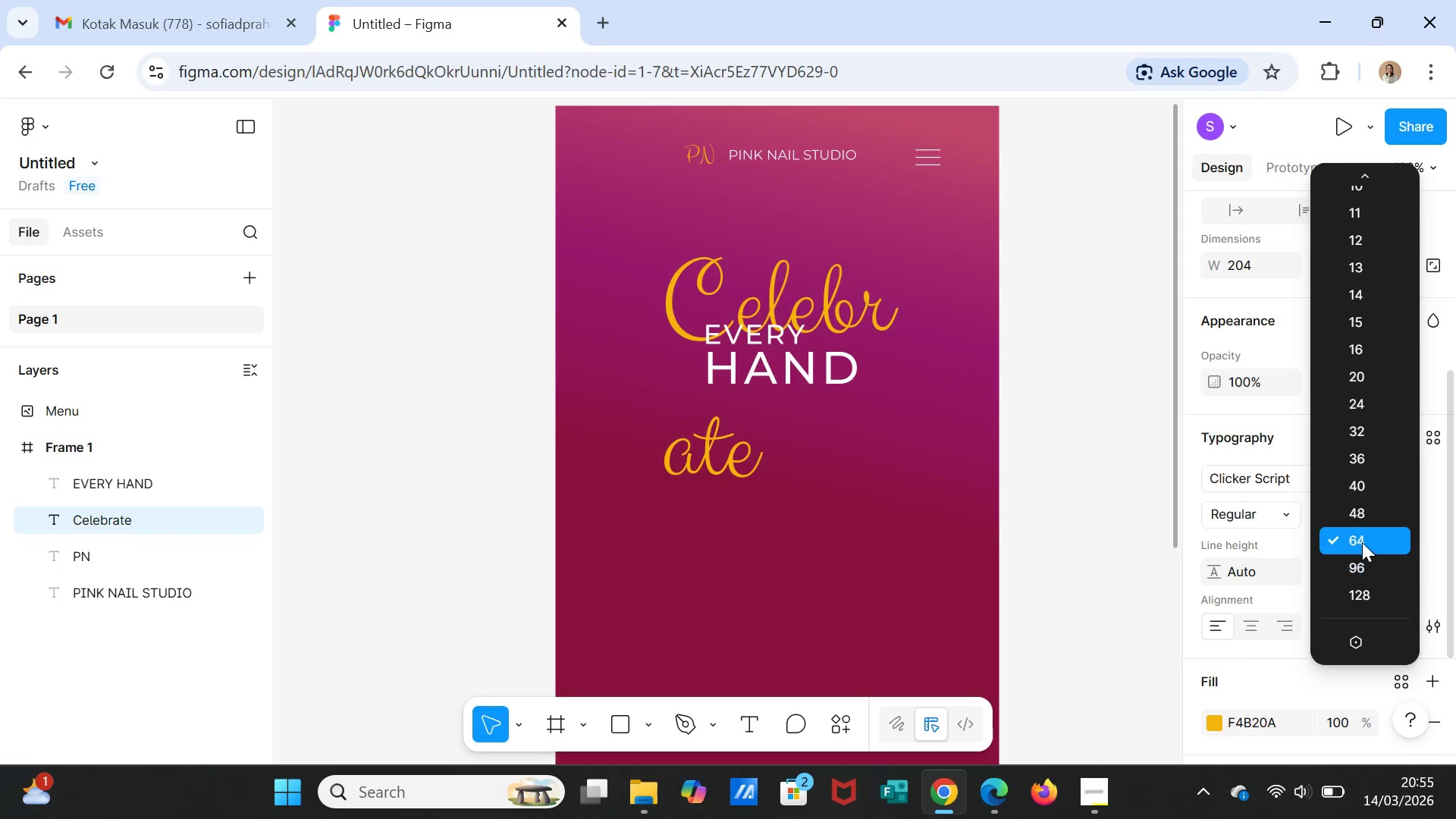 
left_click([1362, 532])
 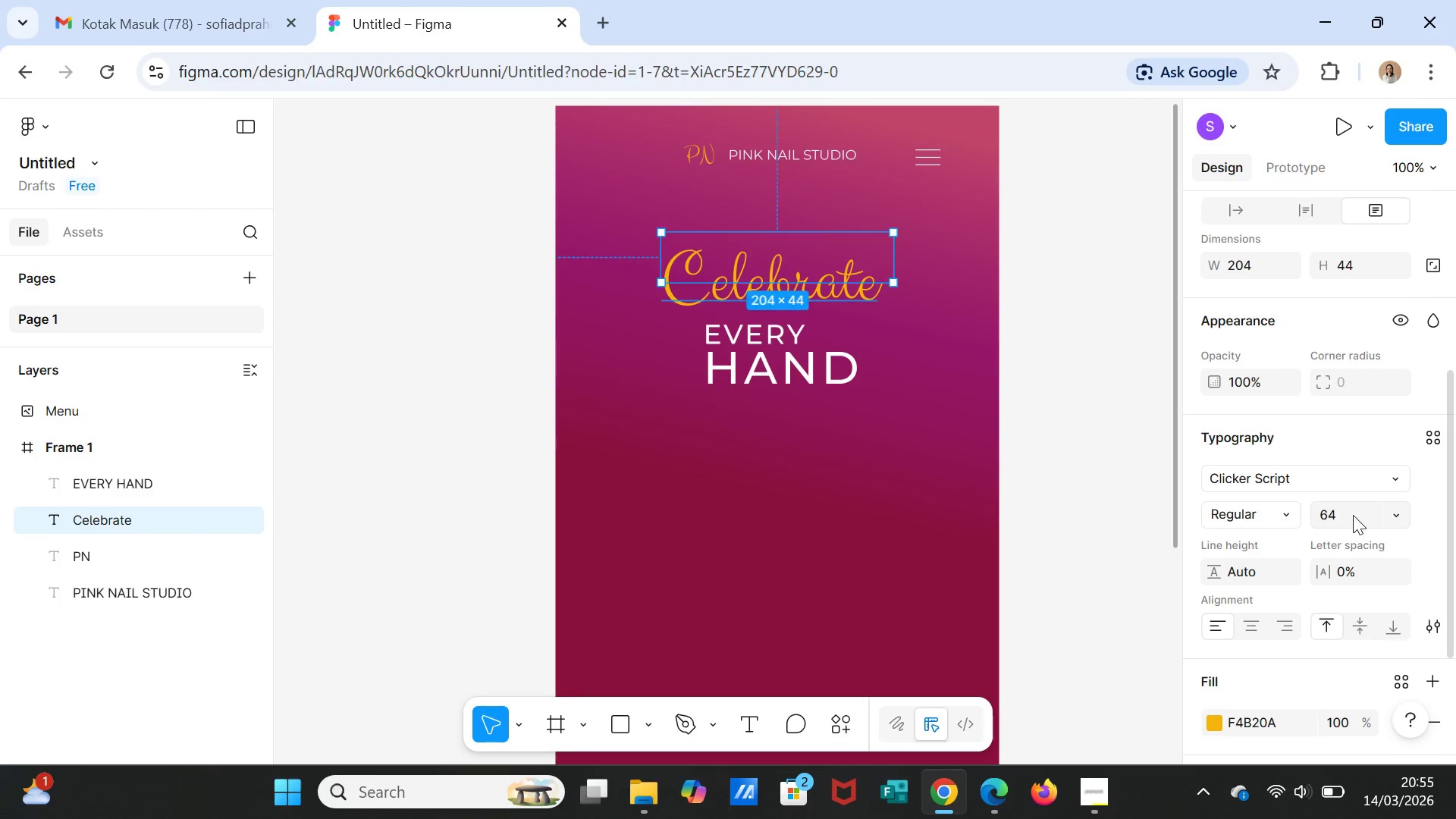 
left_click([1352, 515])
 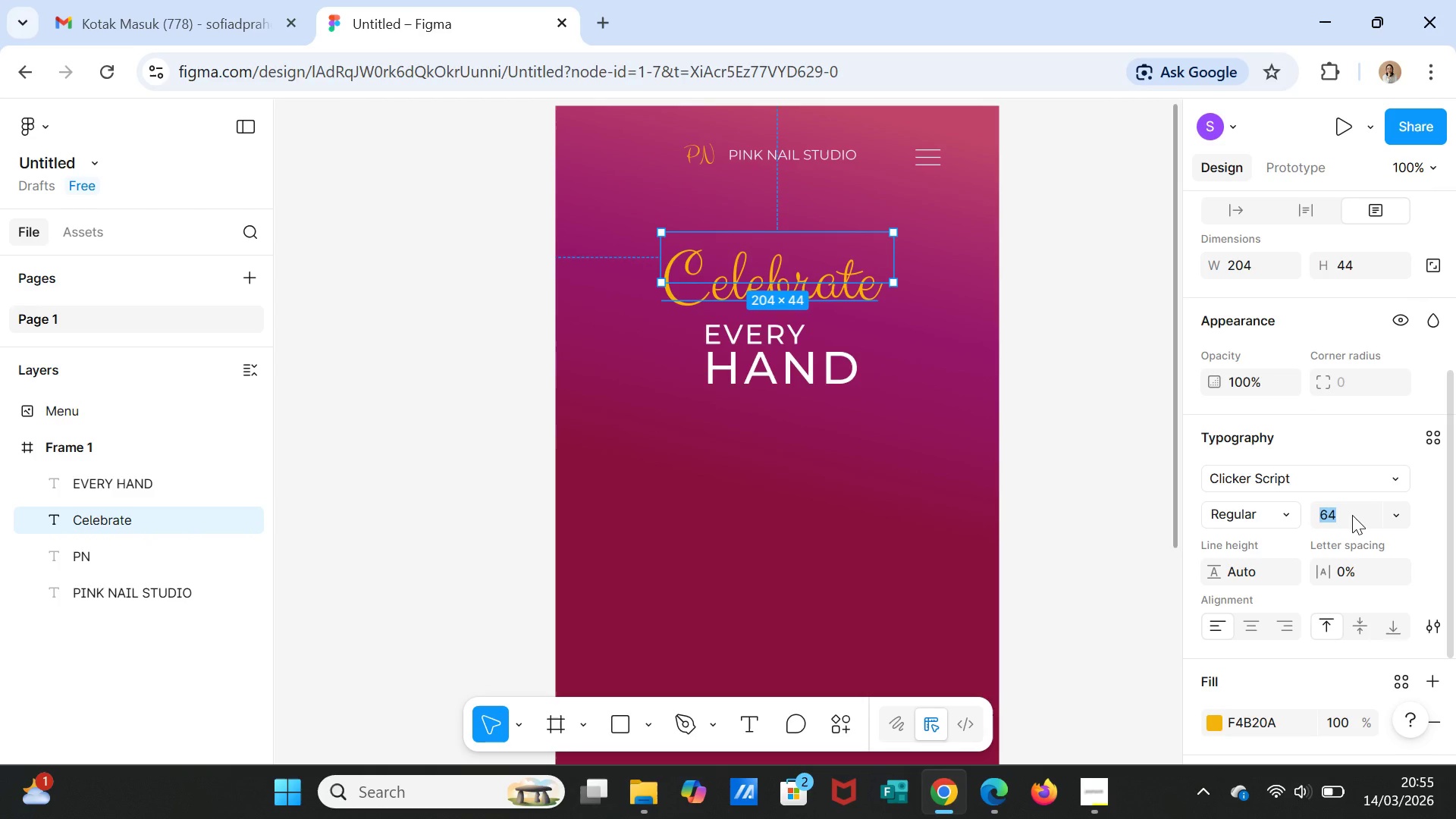 
type(75)
 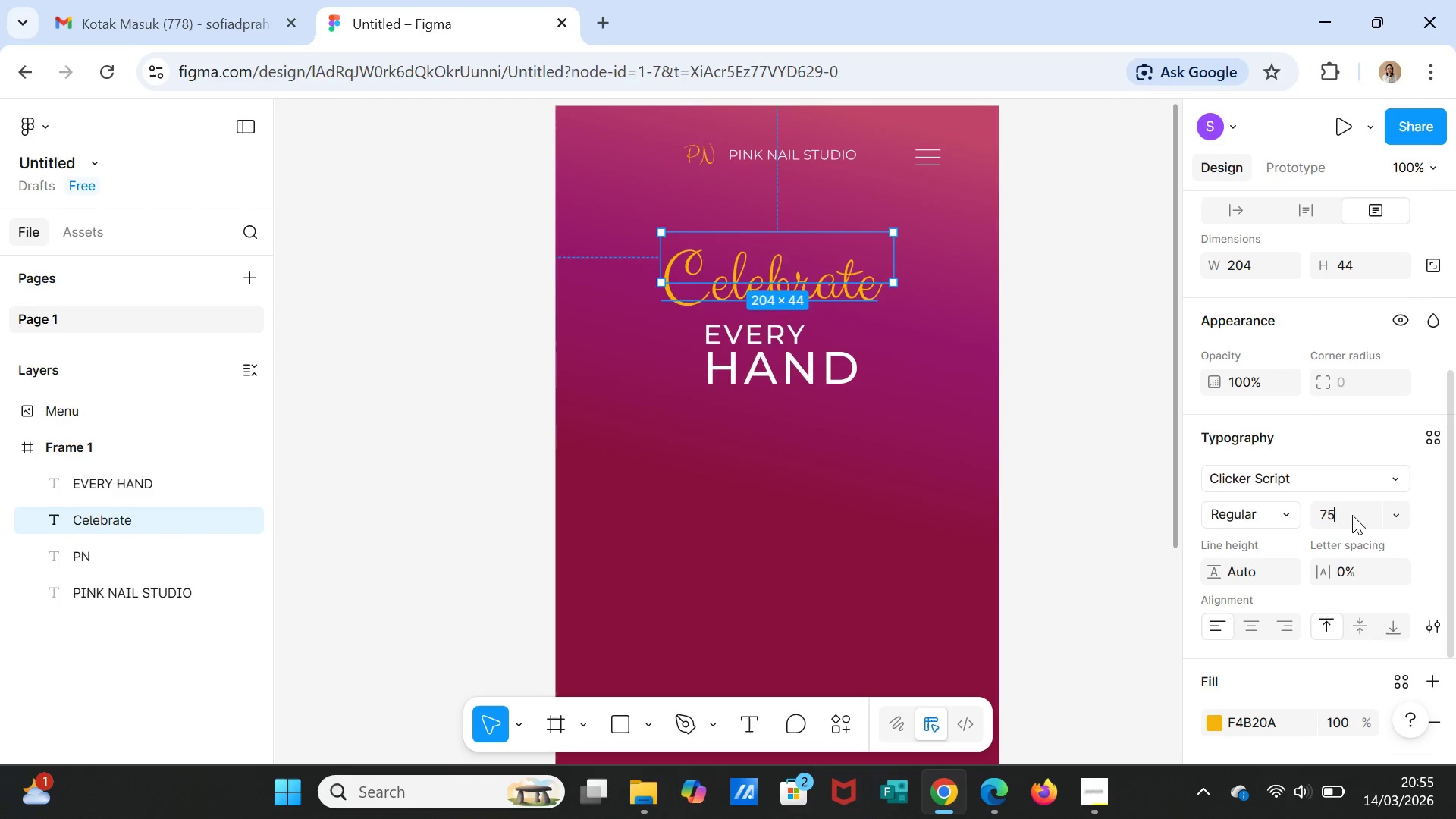 
key(Enter)
 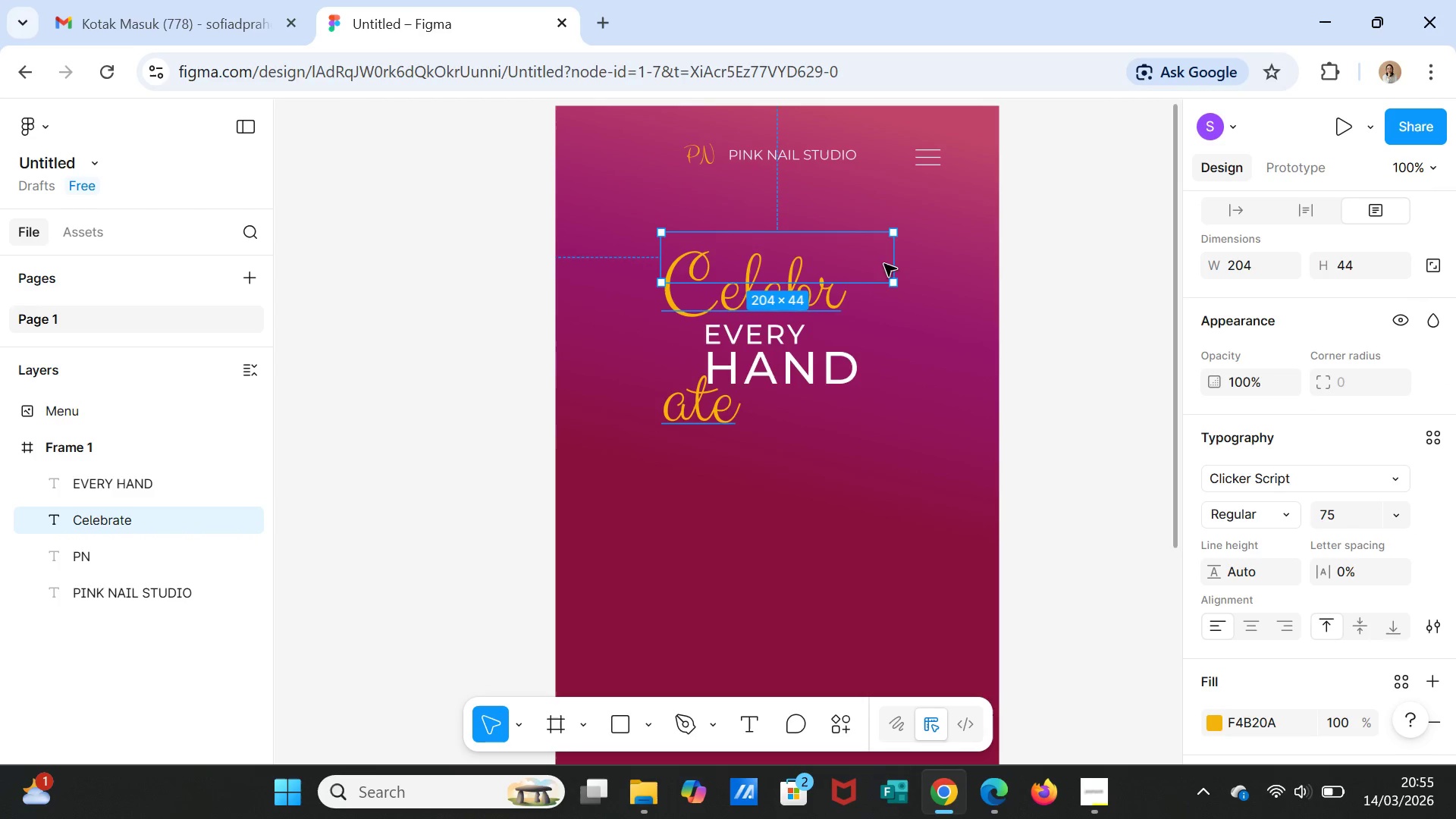 
left_click_drag(start_coordinate=[894, 260], to_coordinate=[936, 256])
 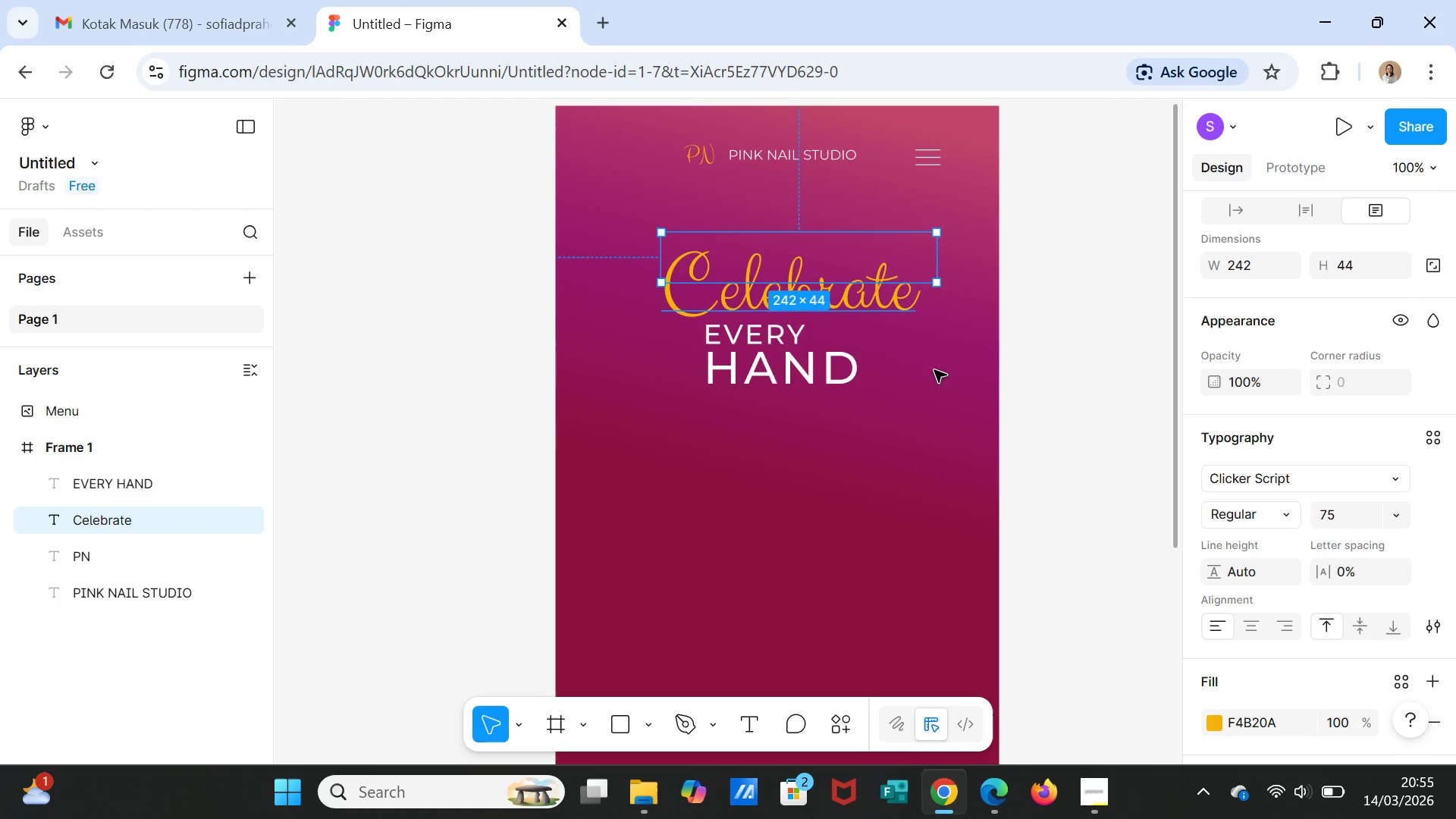 
left_click([934, 370])
 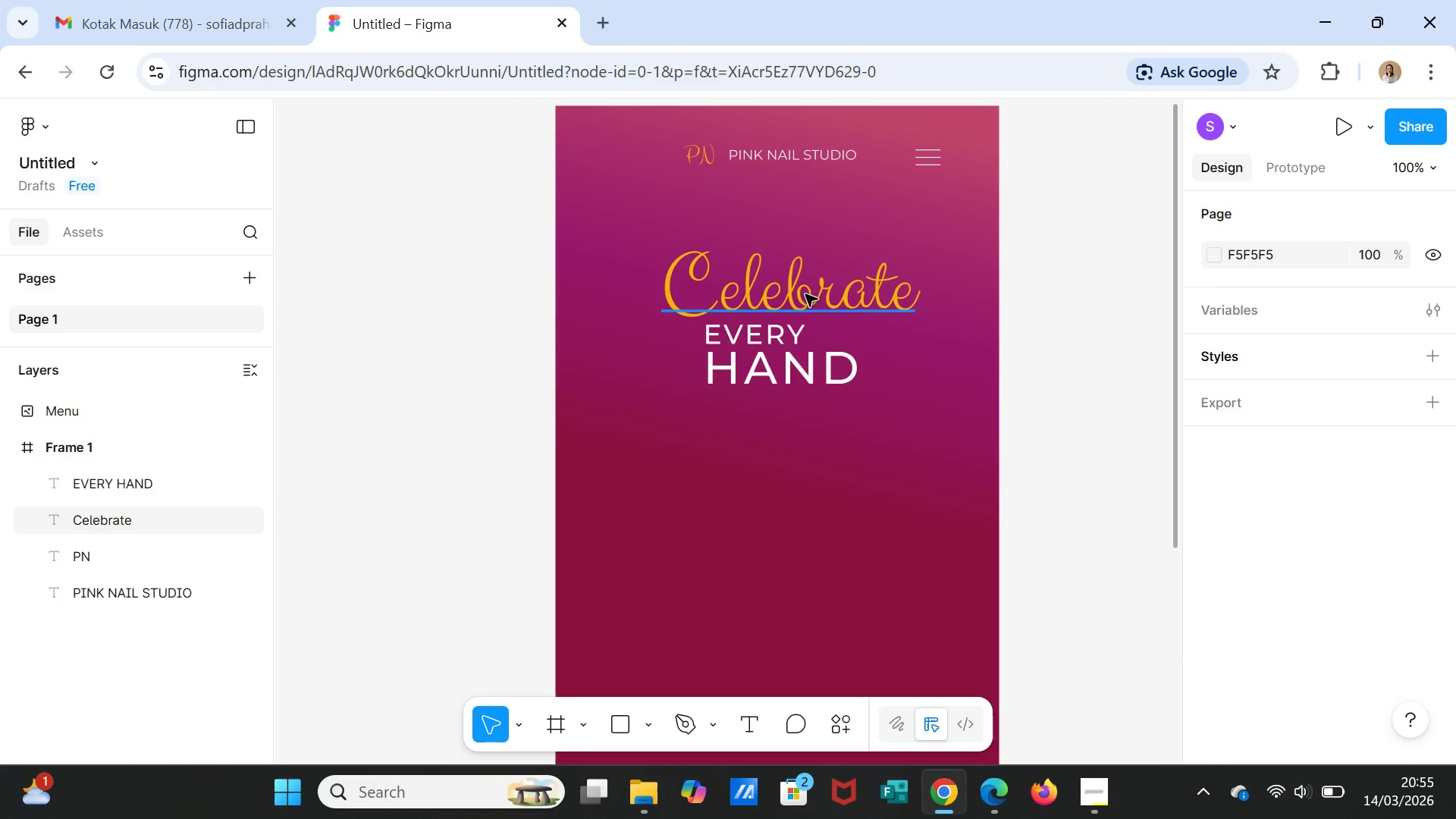 
left_click([805, 294])
 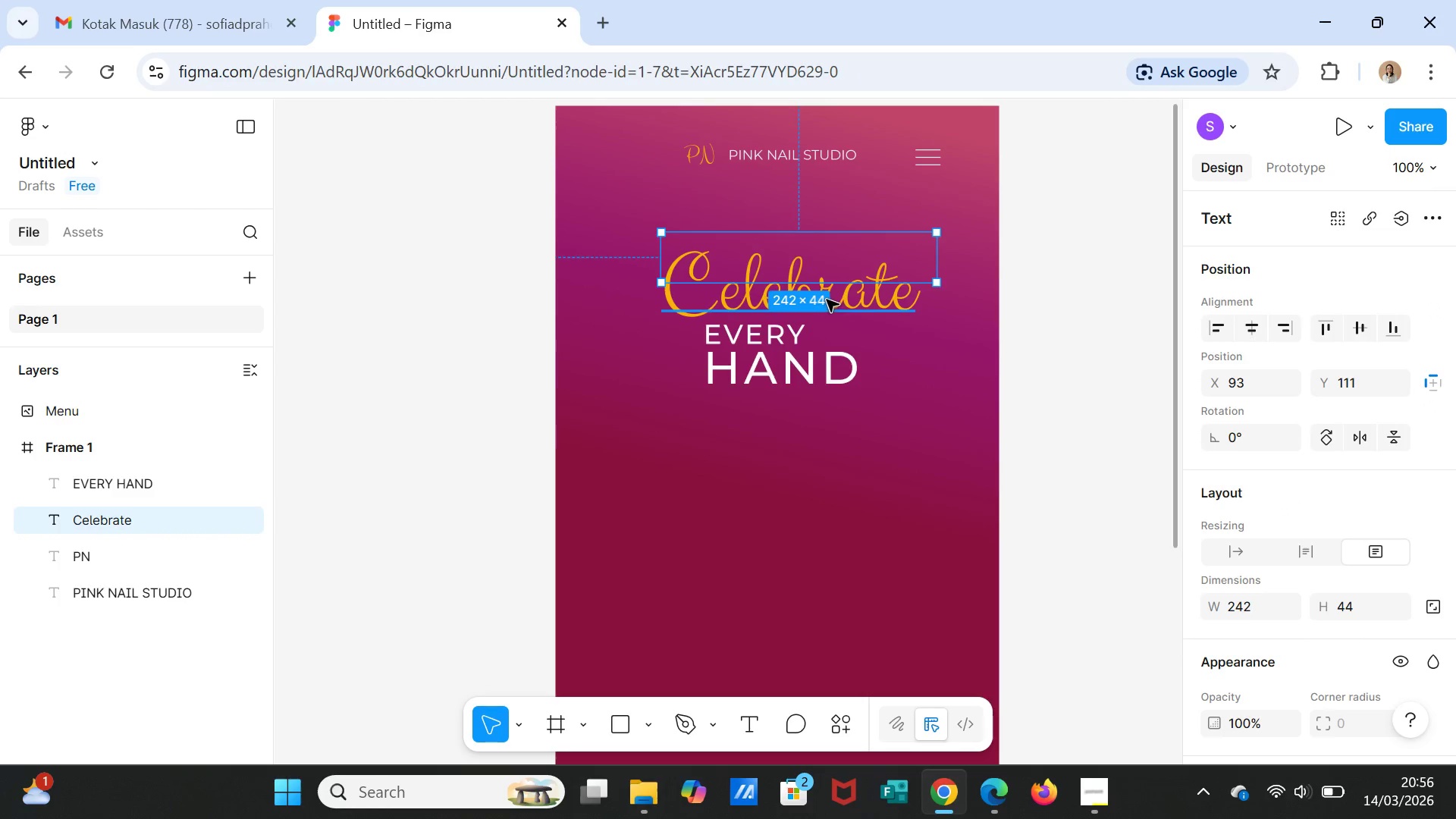 
left_click_drag(start_coordinate=[836, 293], to_coordinate=[802, 297])
 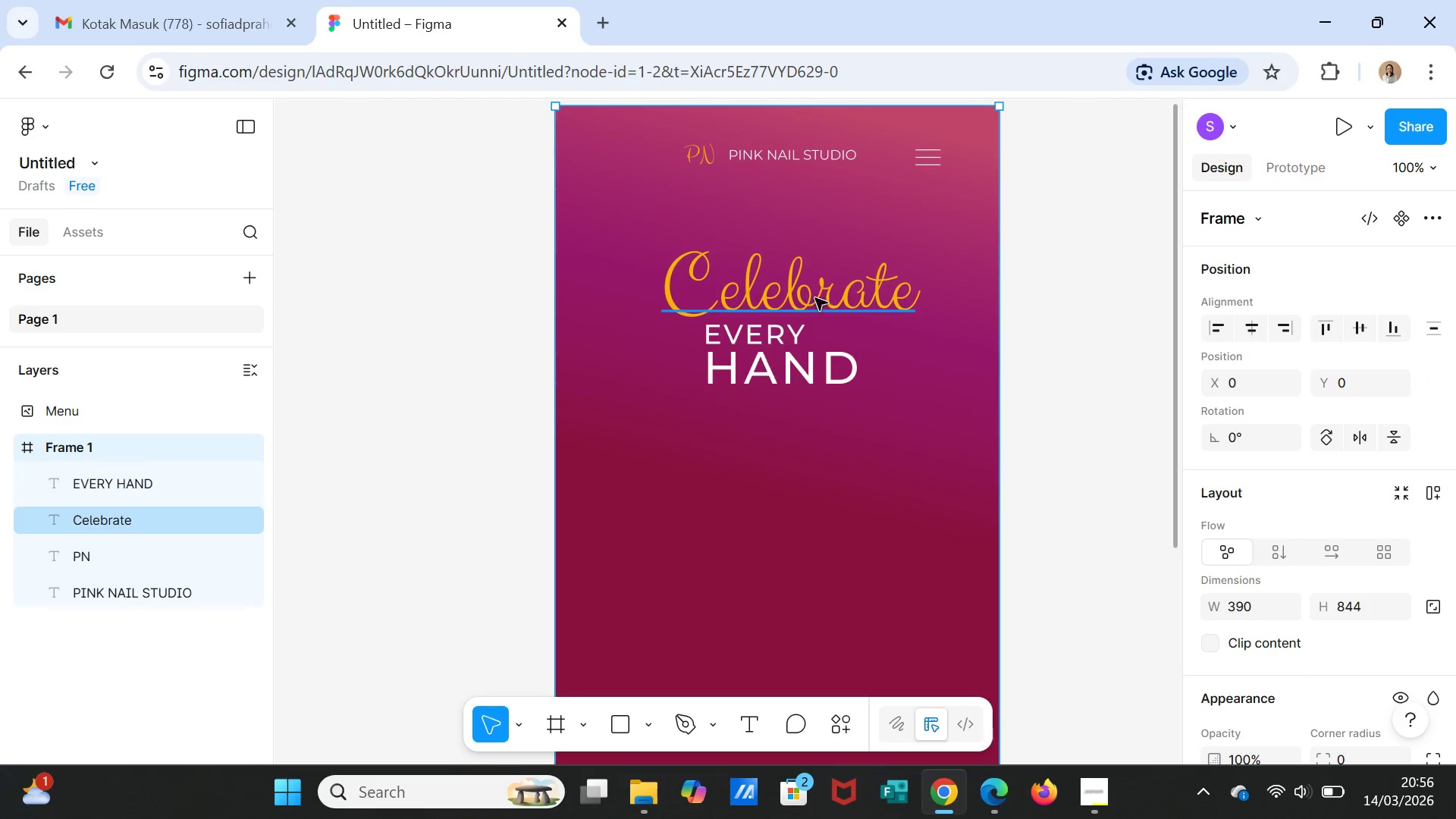 
left_click([818, 298])
 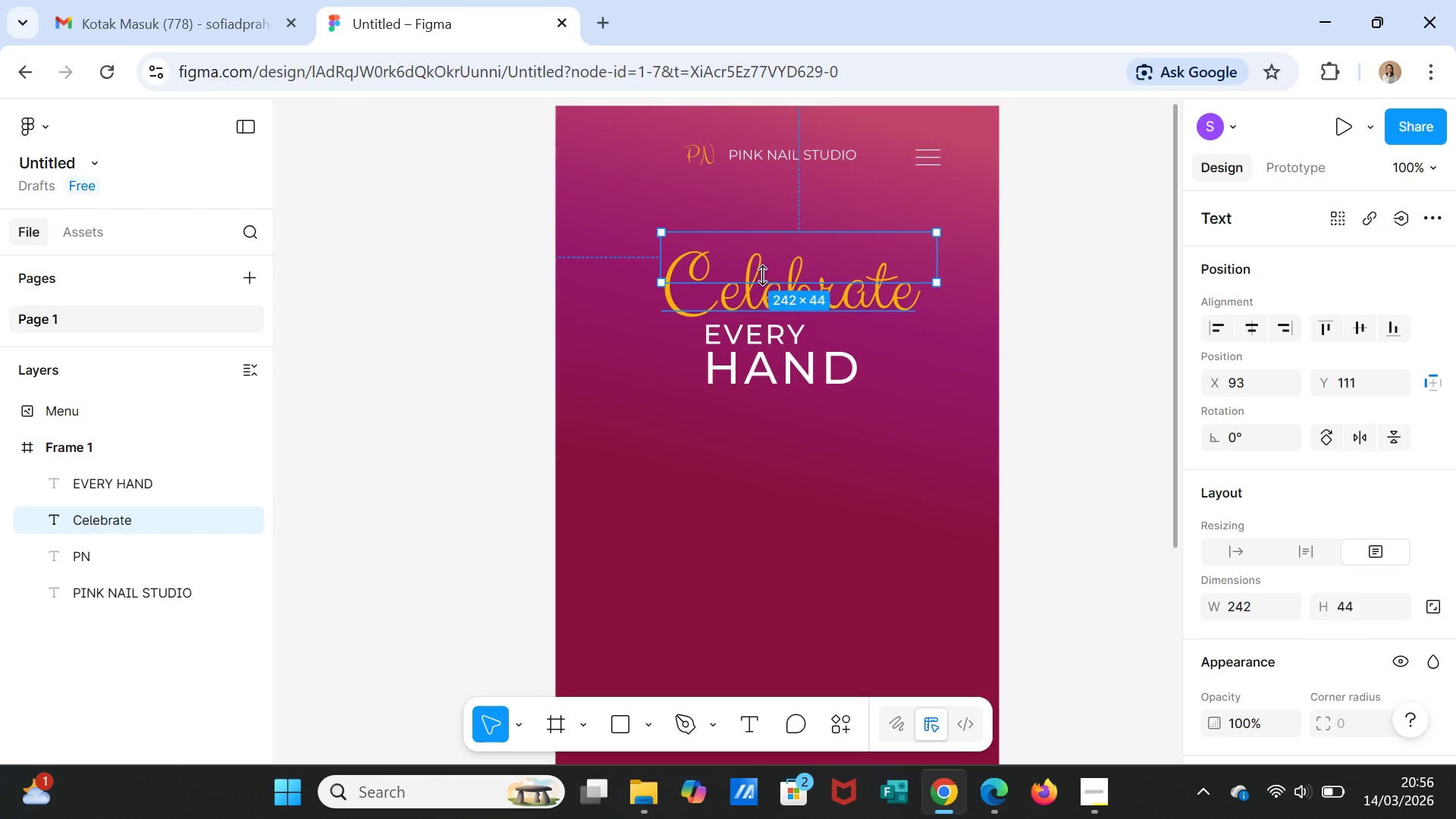 
left_click_drag(start_coordinate=[758, 268], to_coordinate=[726, 268])
 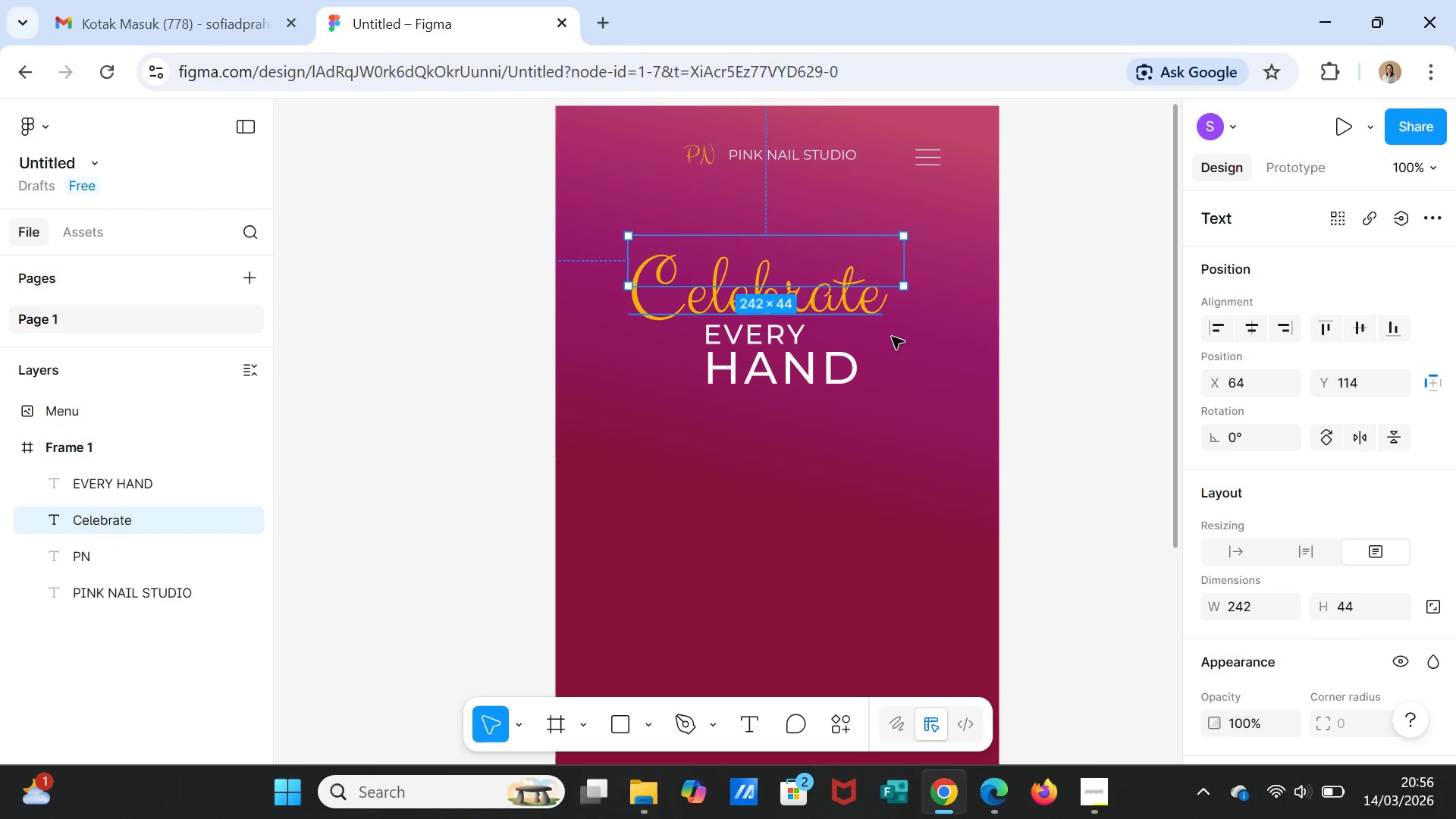 
left_click([892, 338])
 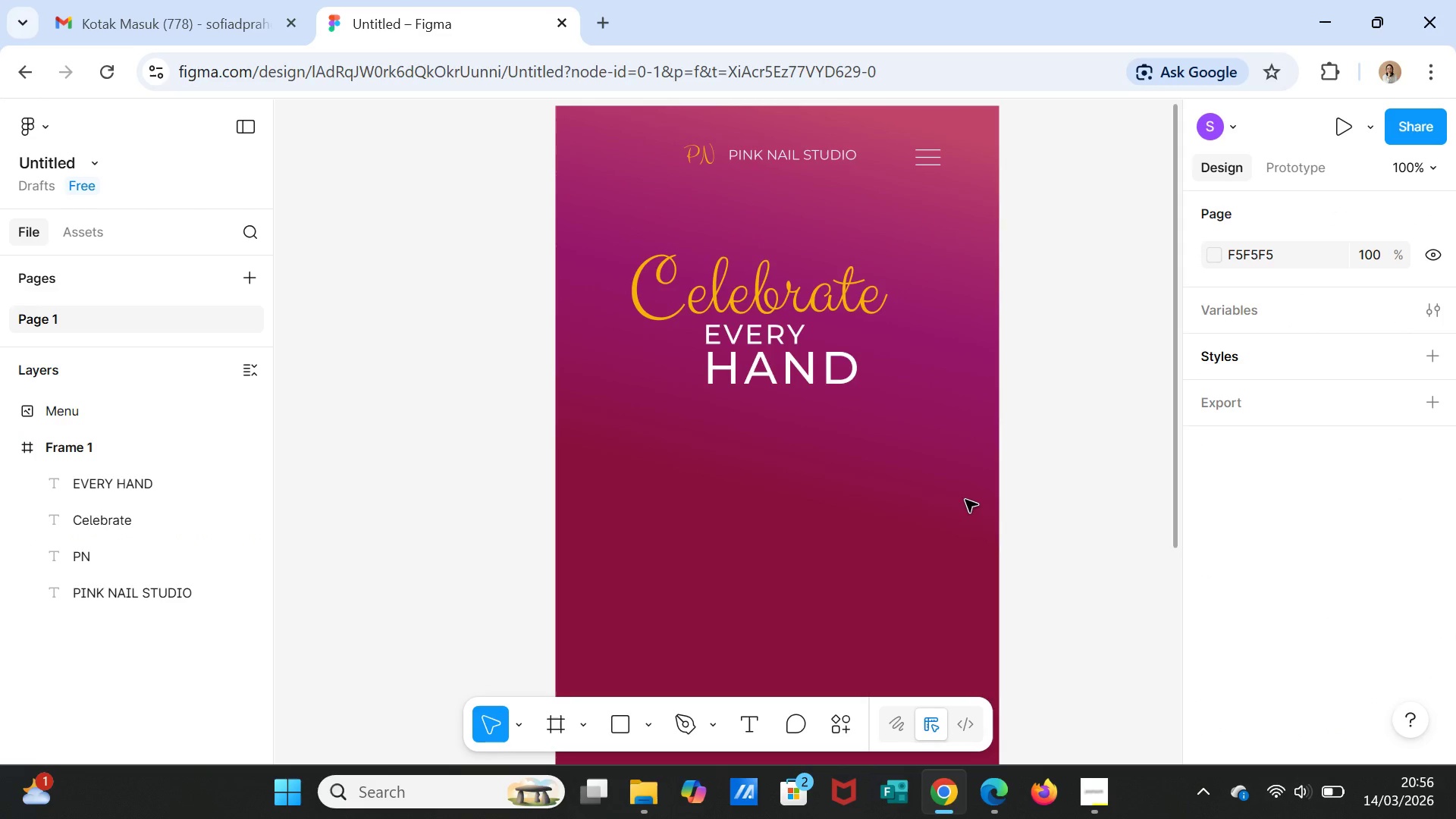 
wait(6.03)
 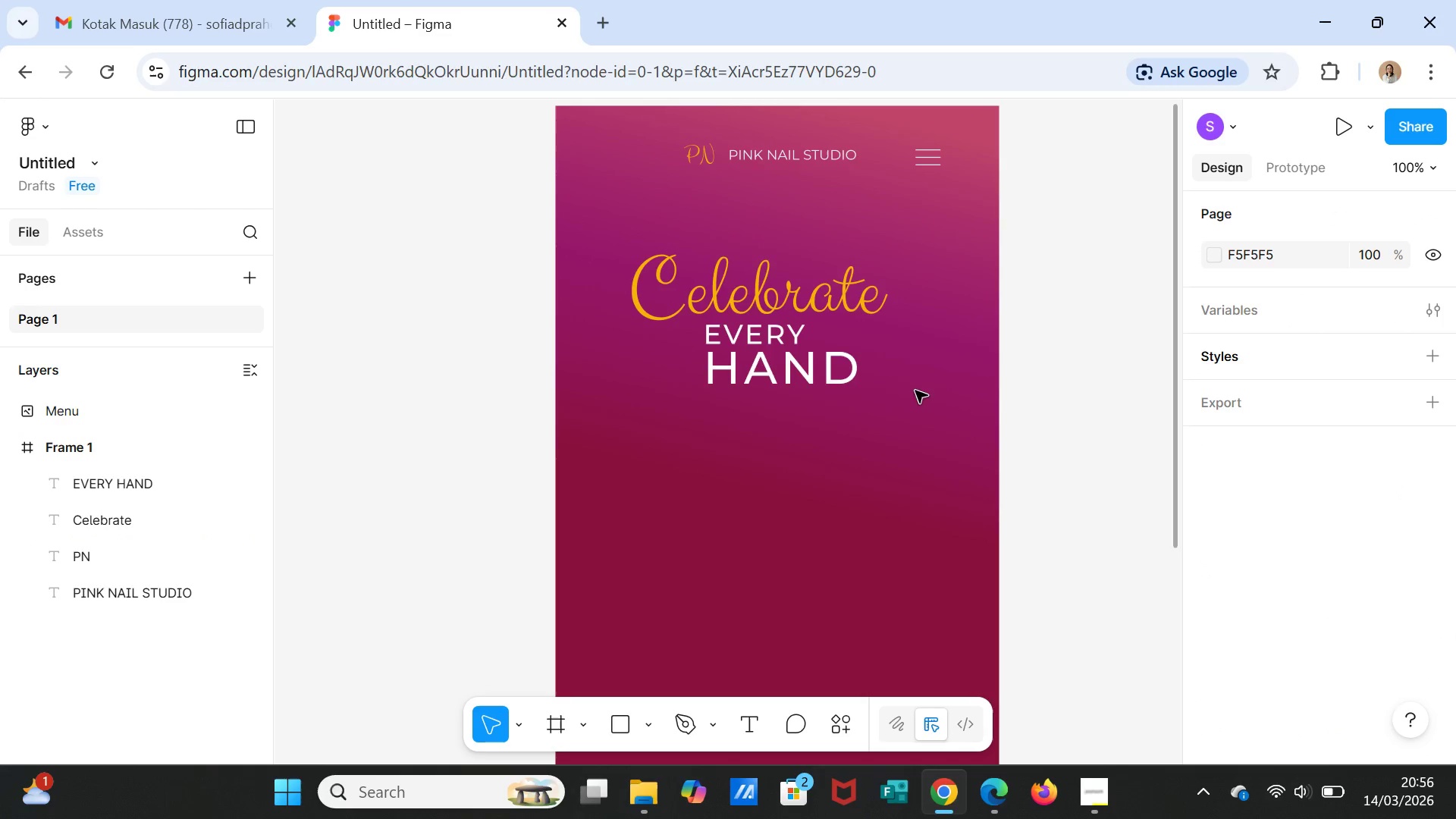 
left_click([775, 330])
 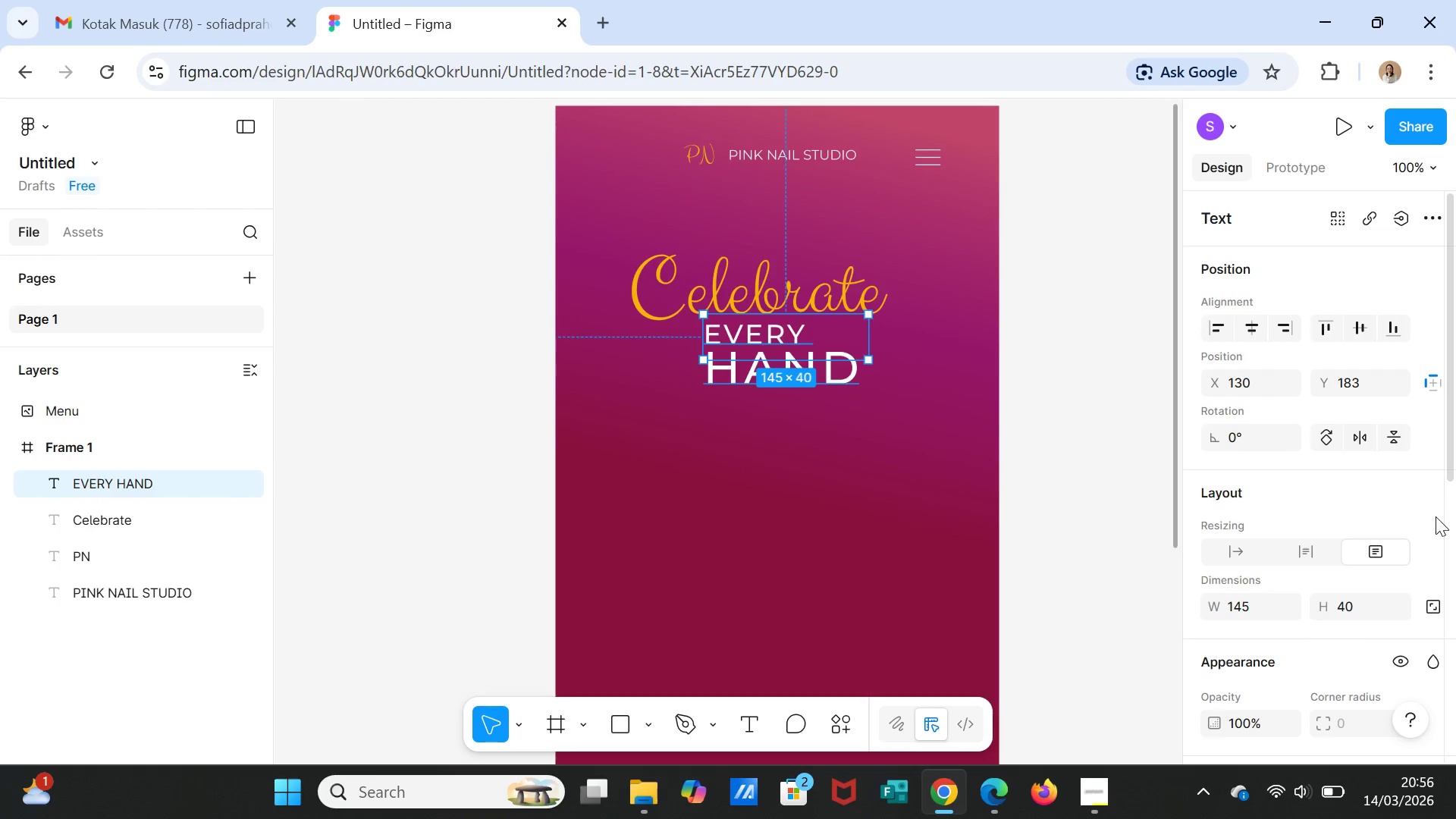 
scroll: coordinate [1410, 563], scroll_direction: down, amount: 3.0
 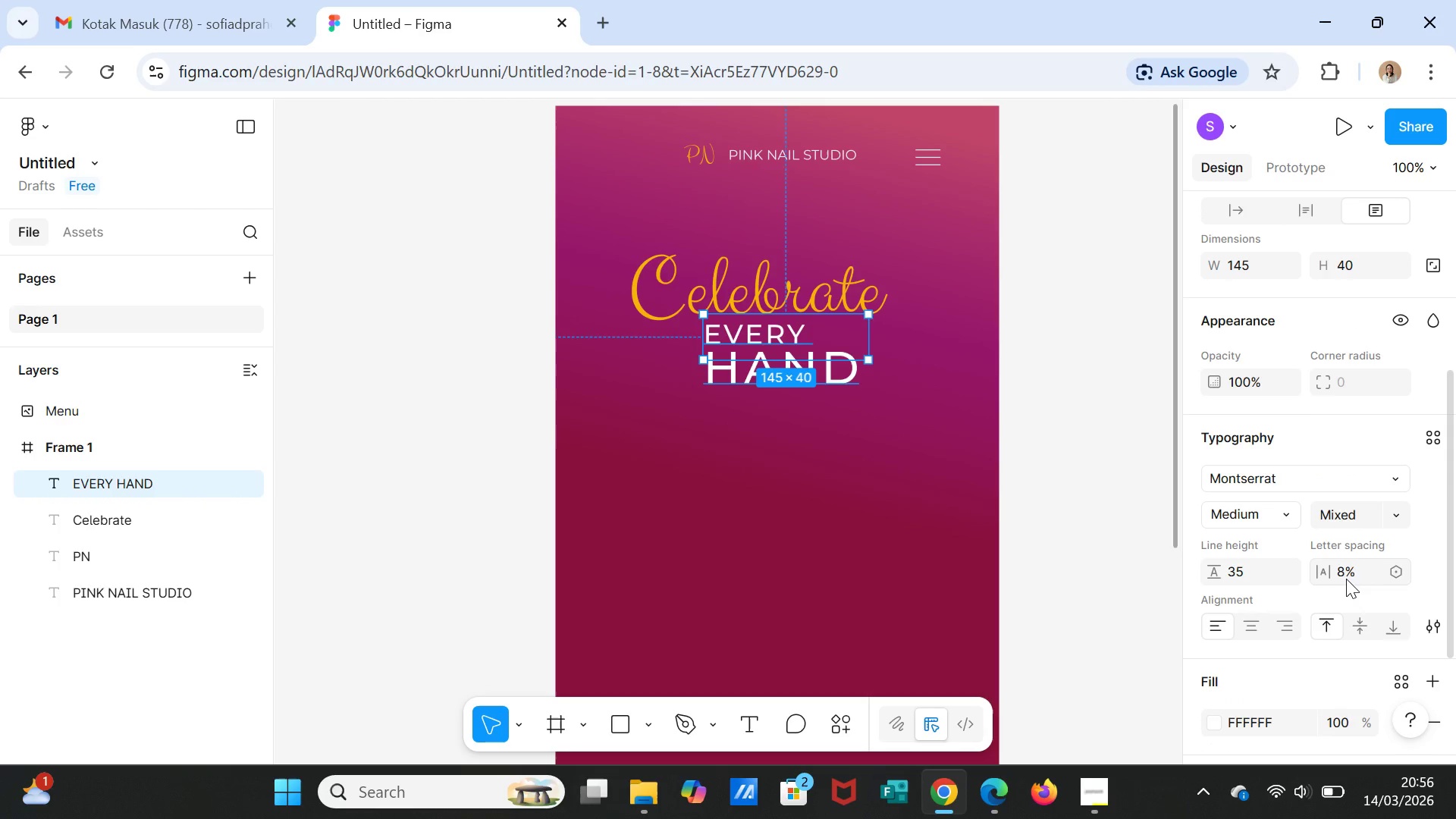 
left_click([1345, 578])
 